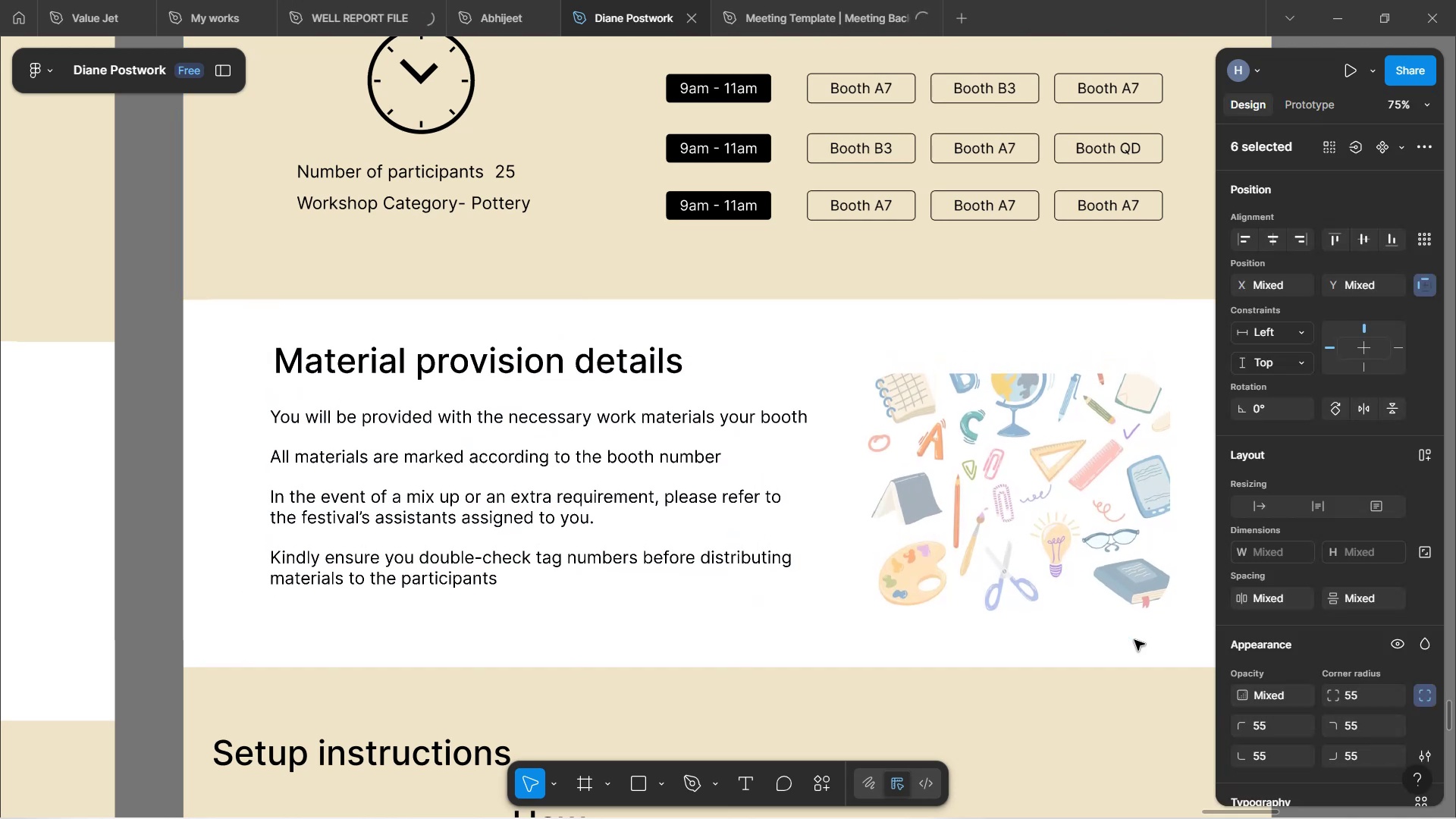 
key(ArrowDown)
 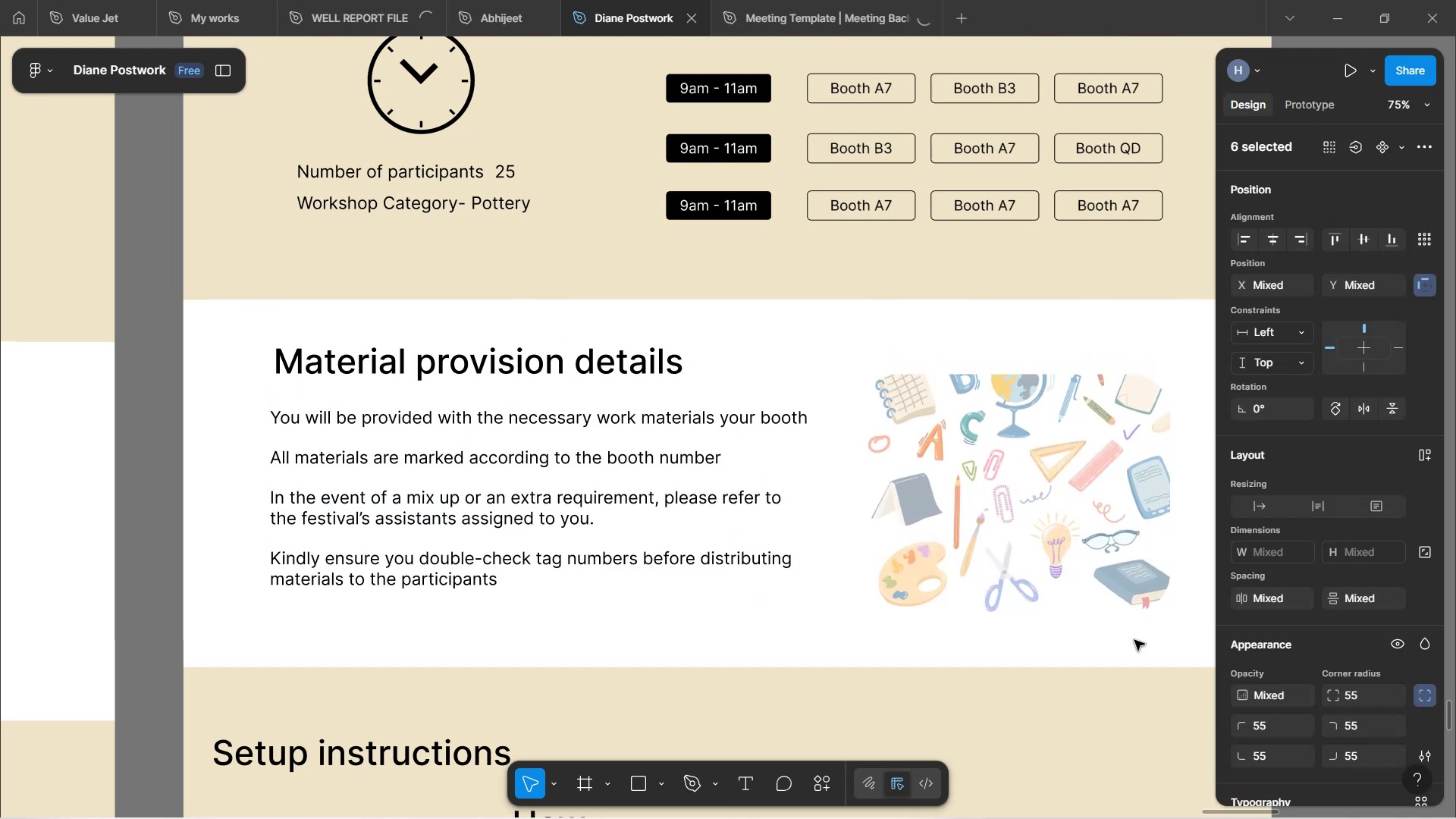 
hold_key(key=ArrowDown, duration=1.1)
 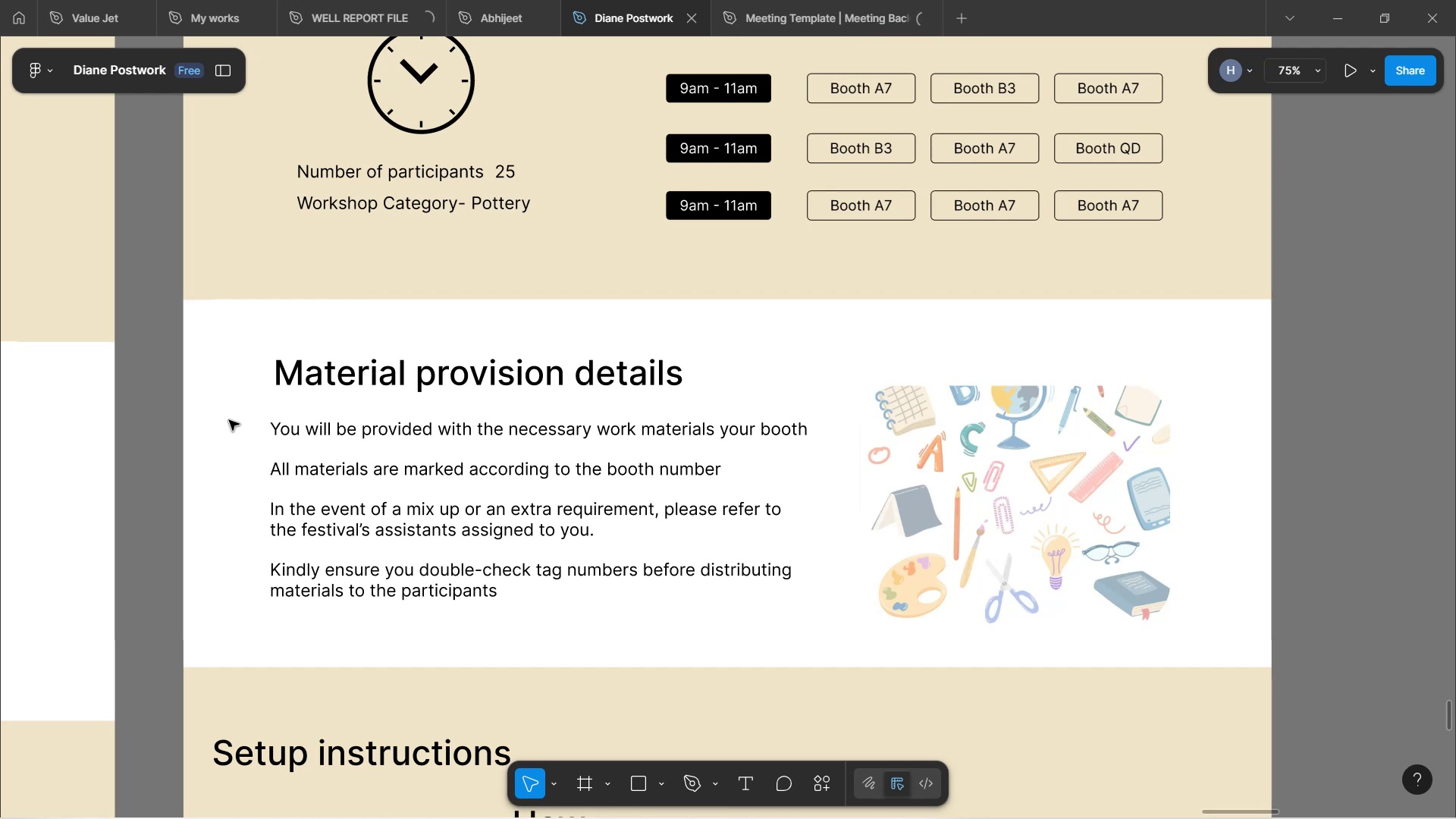 
wait(54.62)
 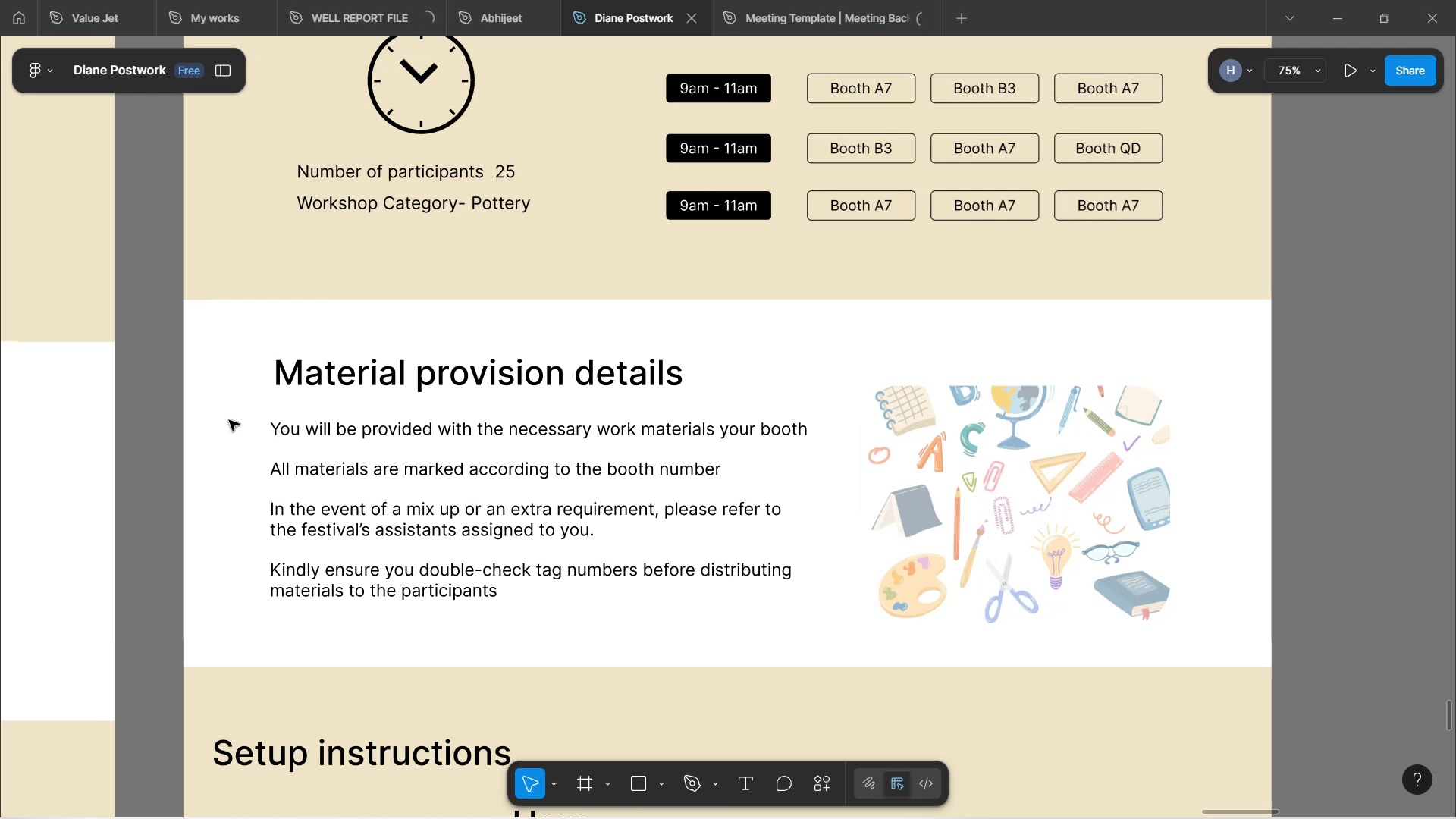 
scroll: coordinate [392, 460], scroll_direction: down, amount: 6.0
 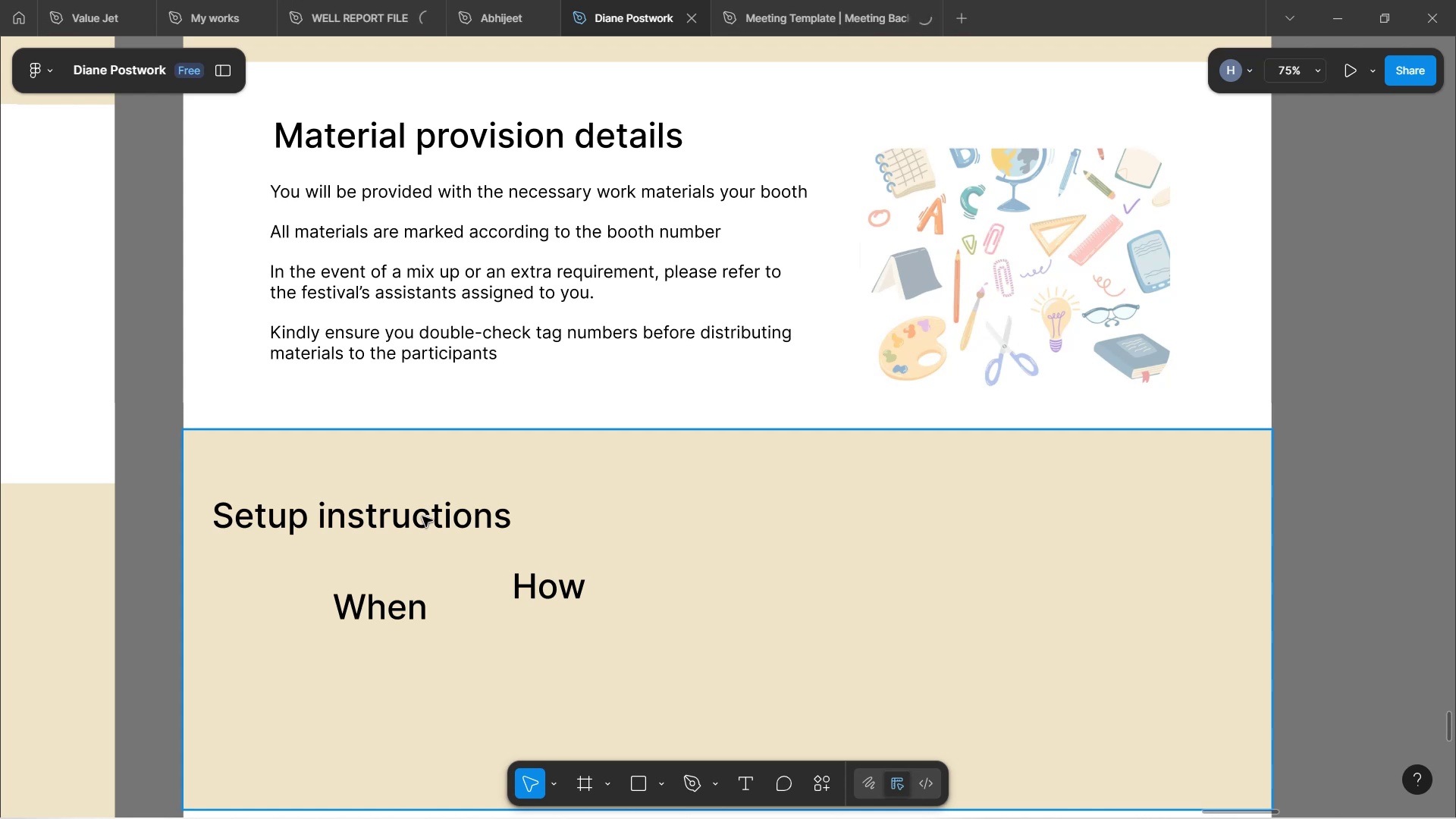 
wait(11.11)
 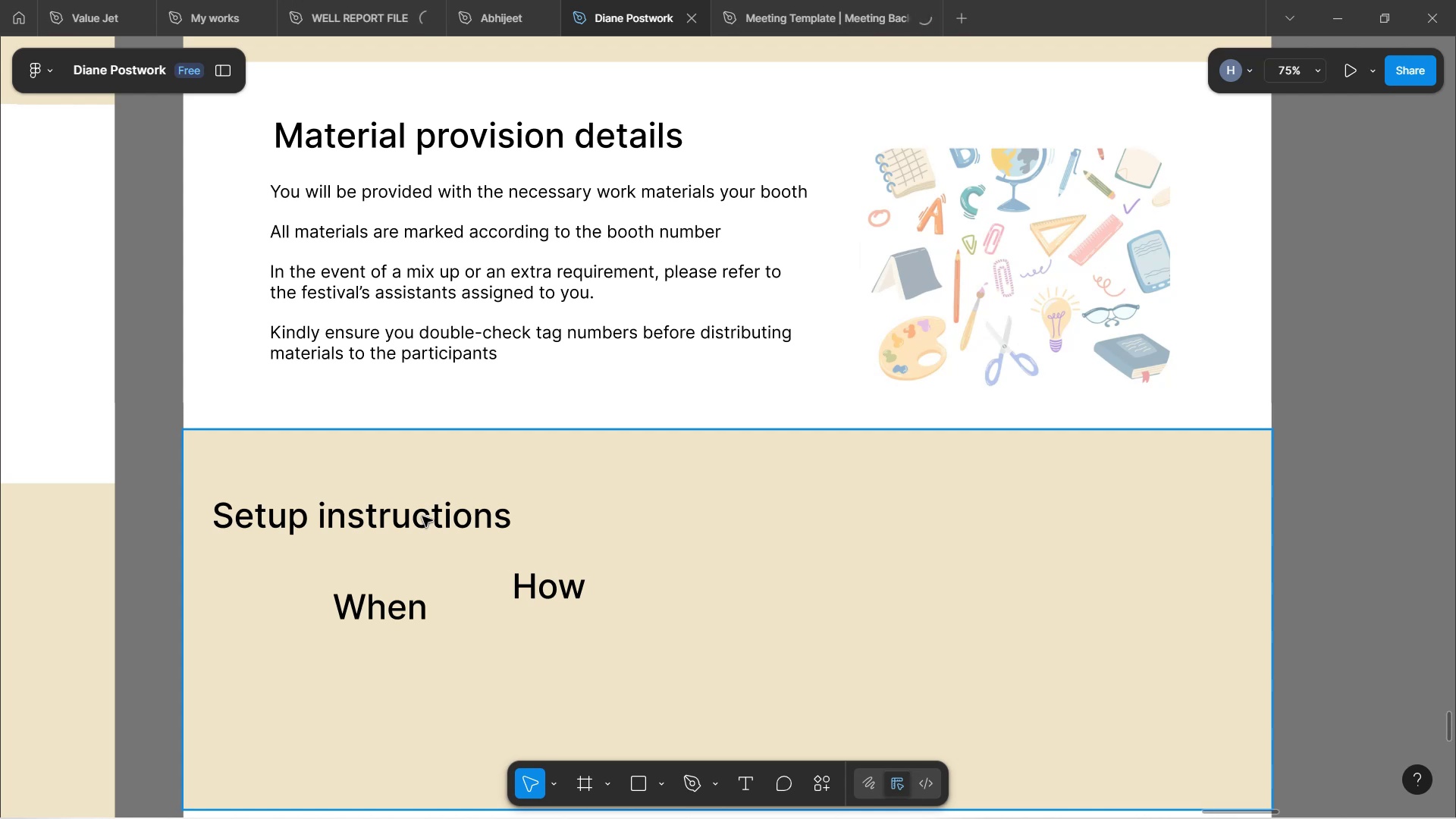 
scroll: coordinate [462, 434], scroll_direction: up, amount: 4.0
 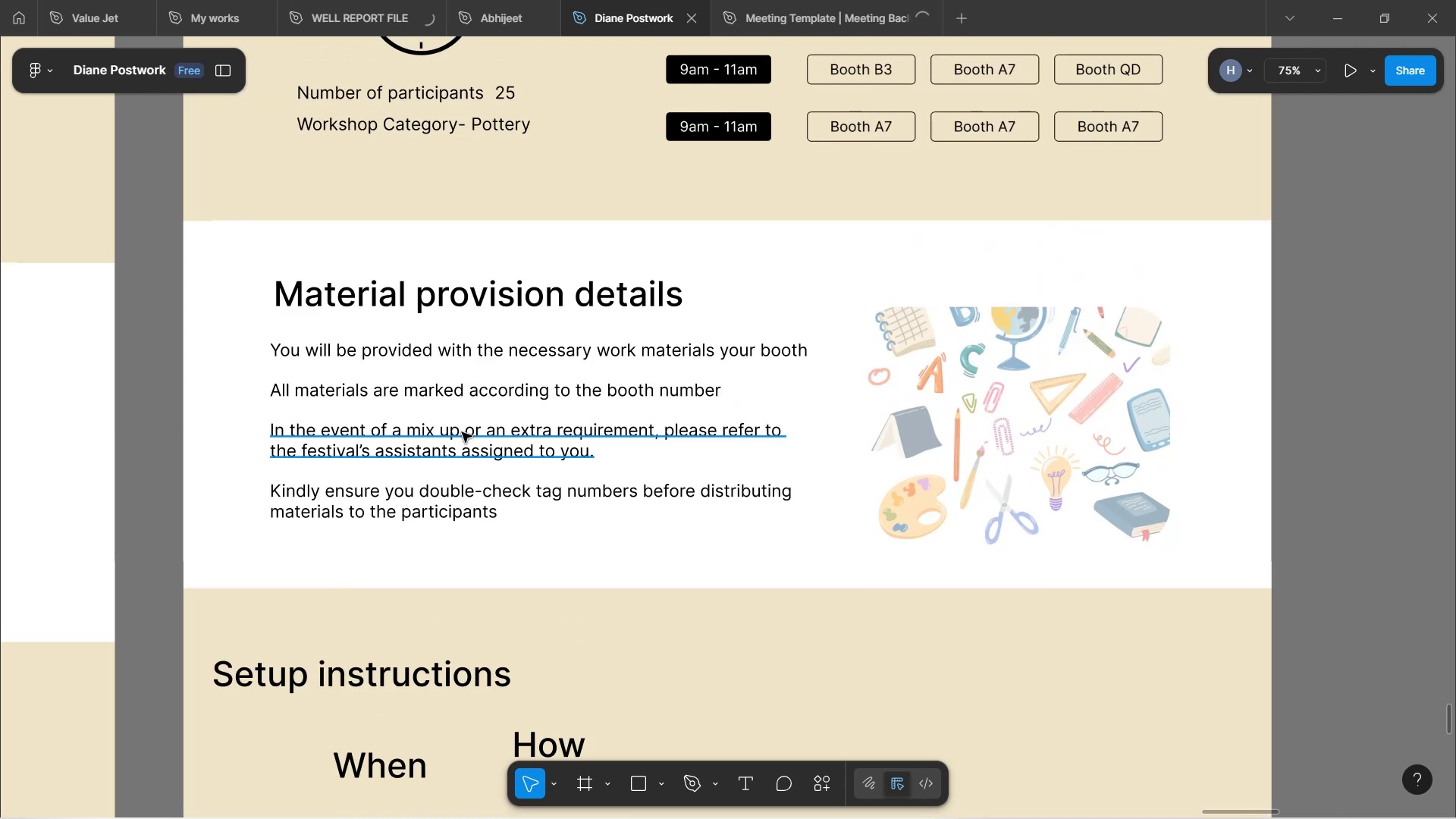 
scroll: coordinate [465, 431], scroll_direction: down, amount: 4.0
 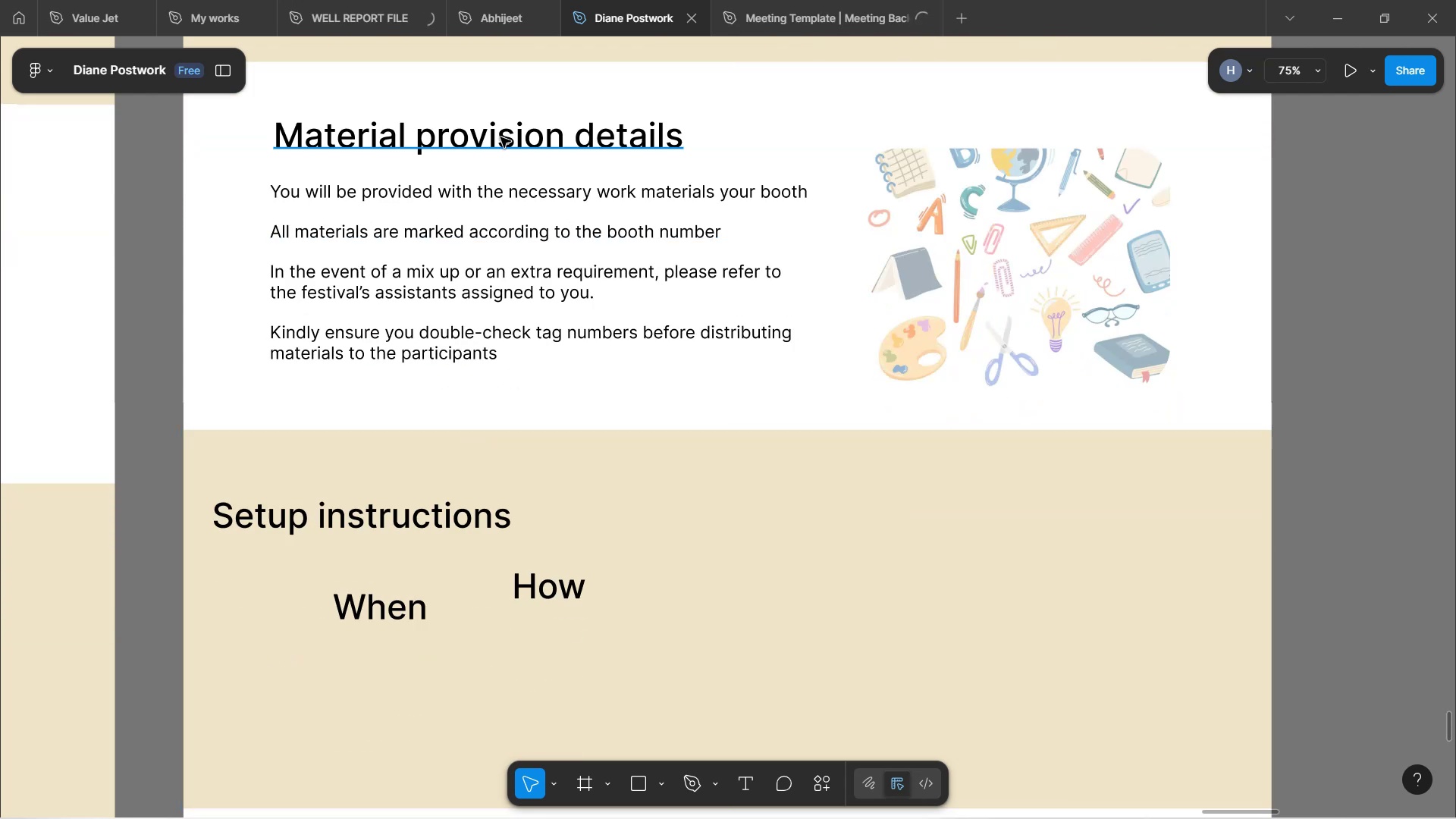 
left_click([500, 137])
 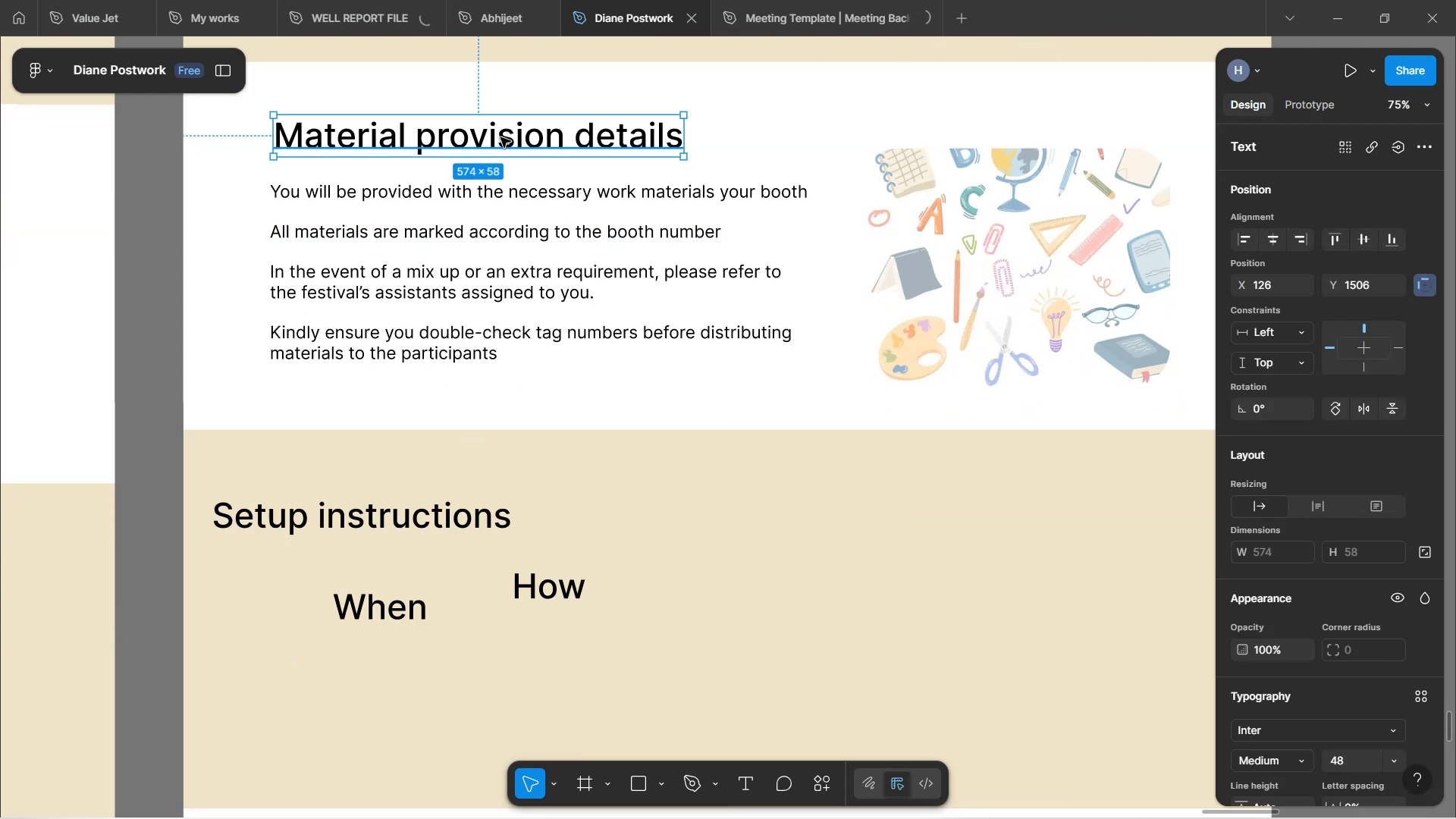 
hold_key(key=ArrowUp, duration=1.54)
 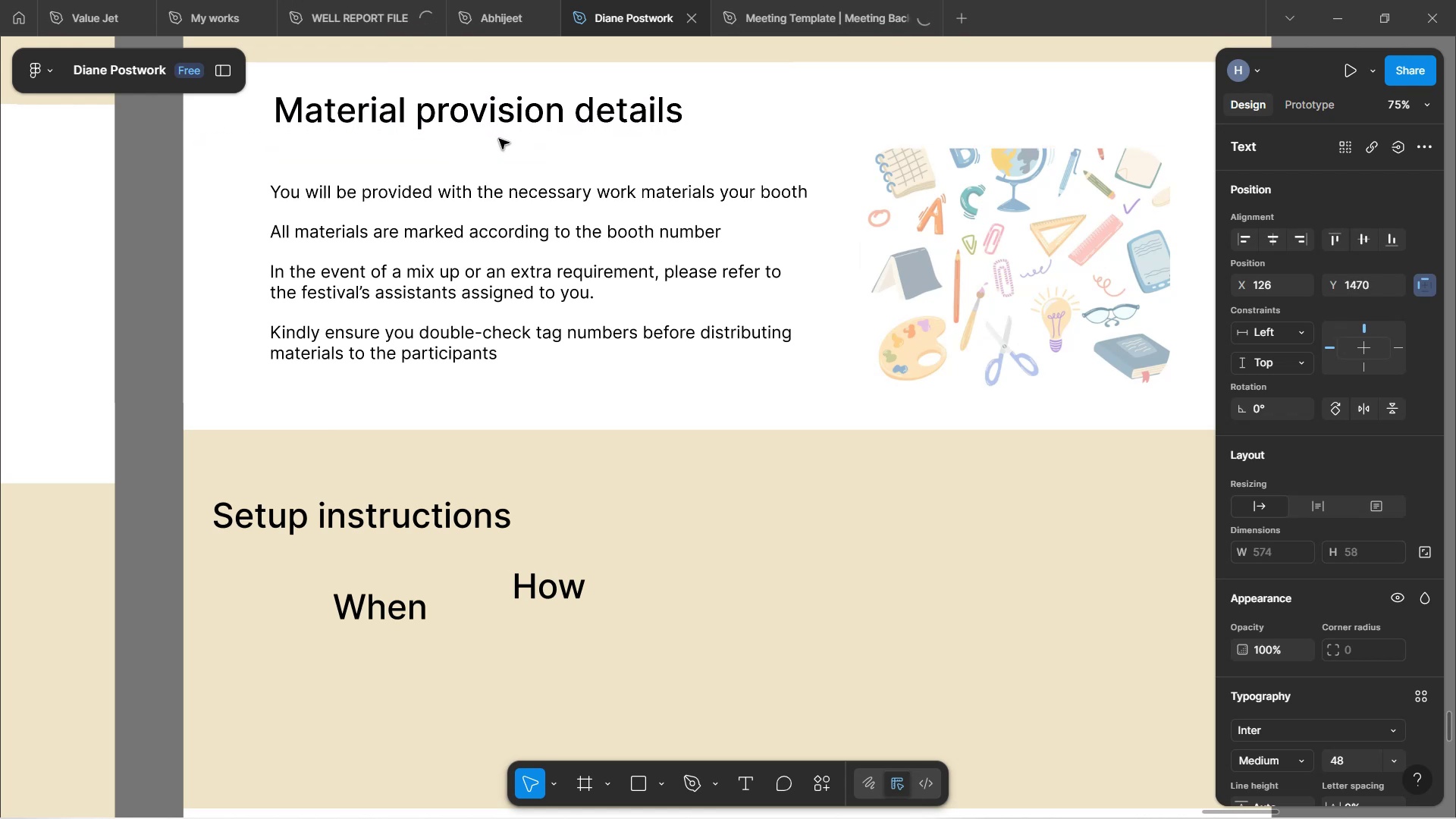 
hold_key(key=ArrowUp, duration=0.42)
 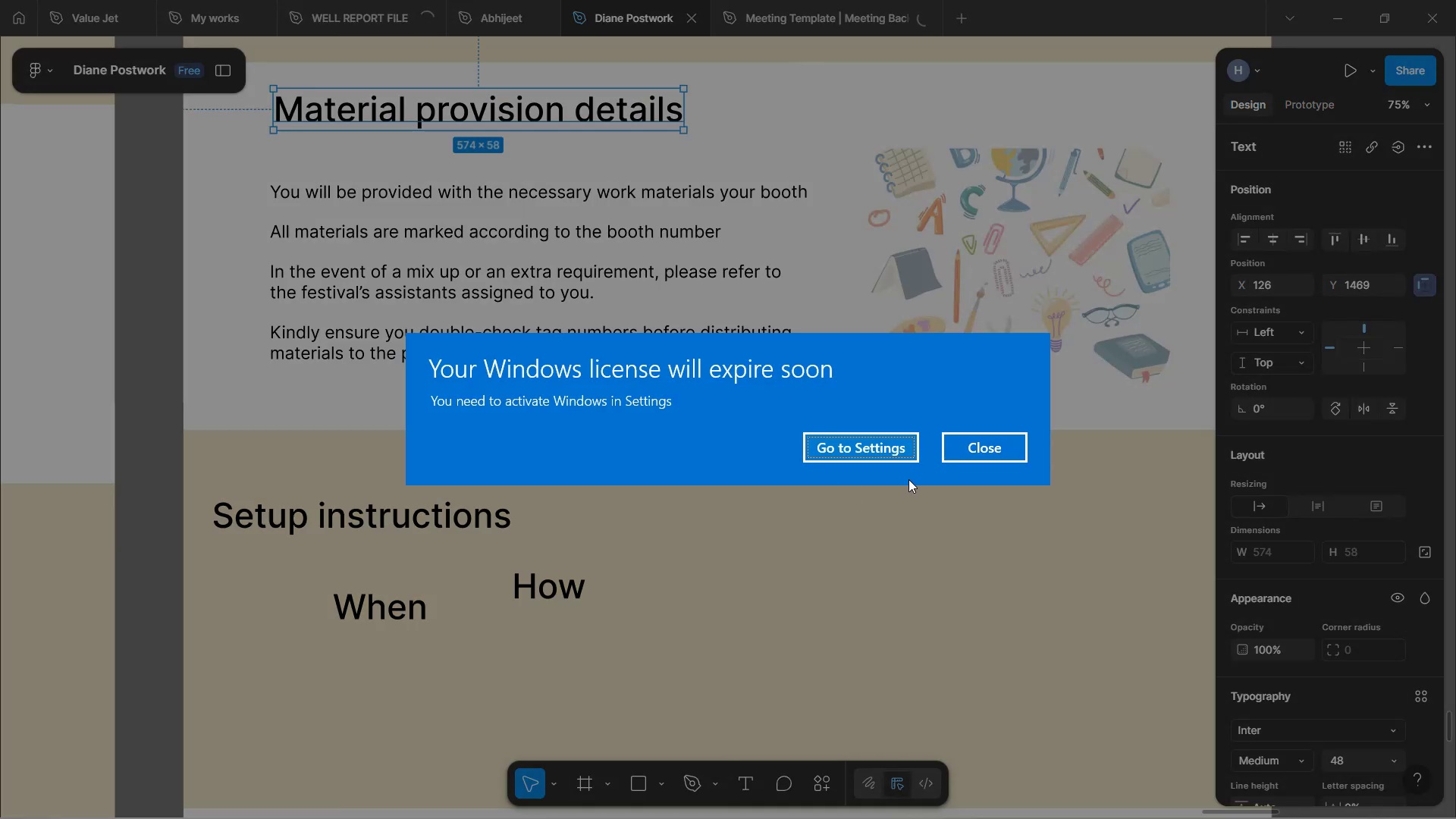 
left_click([988, 457])
 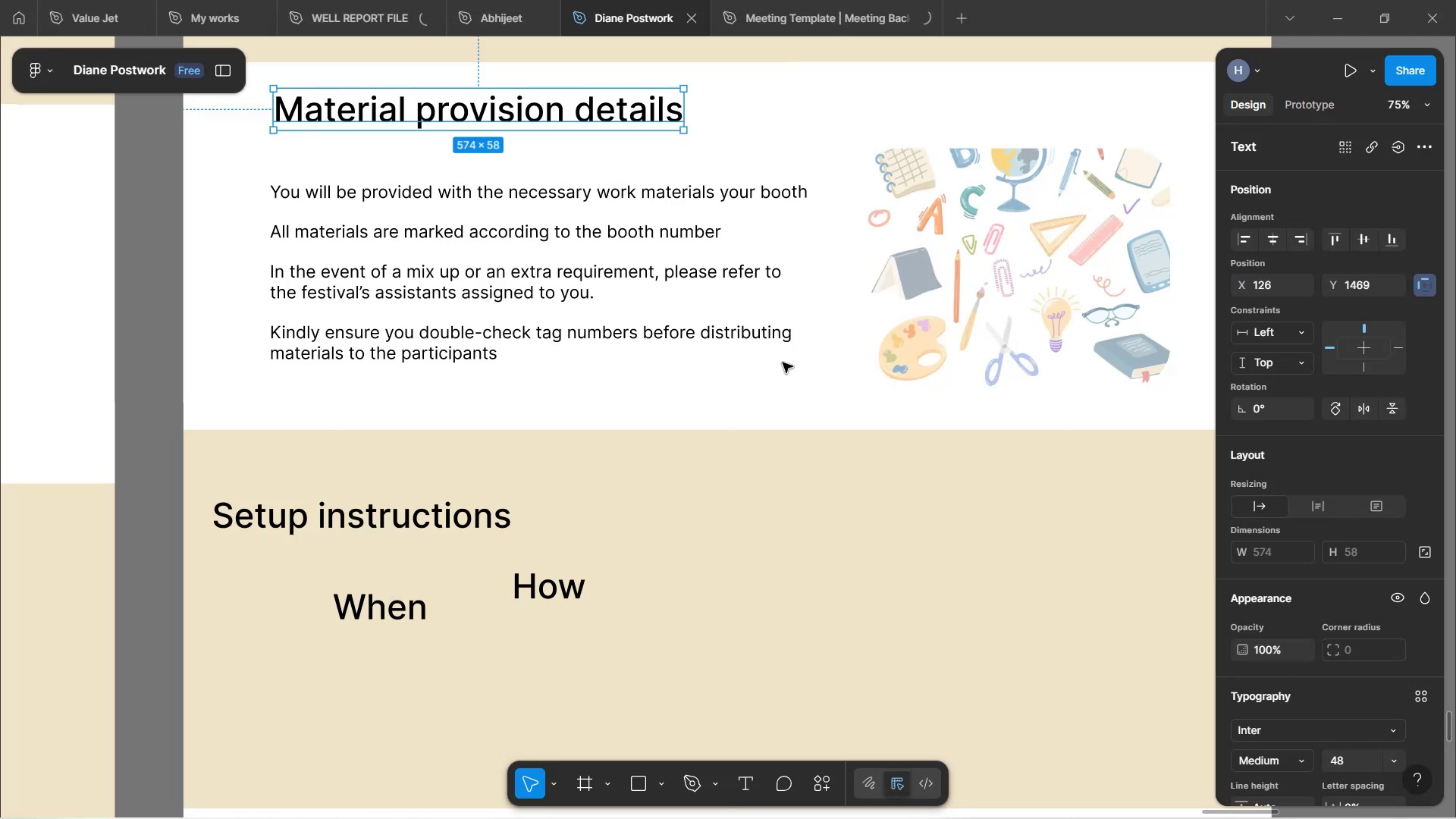 
left_click([778, 385])
 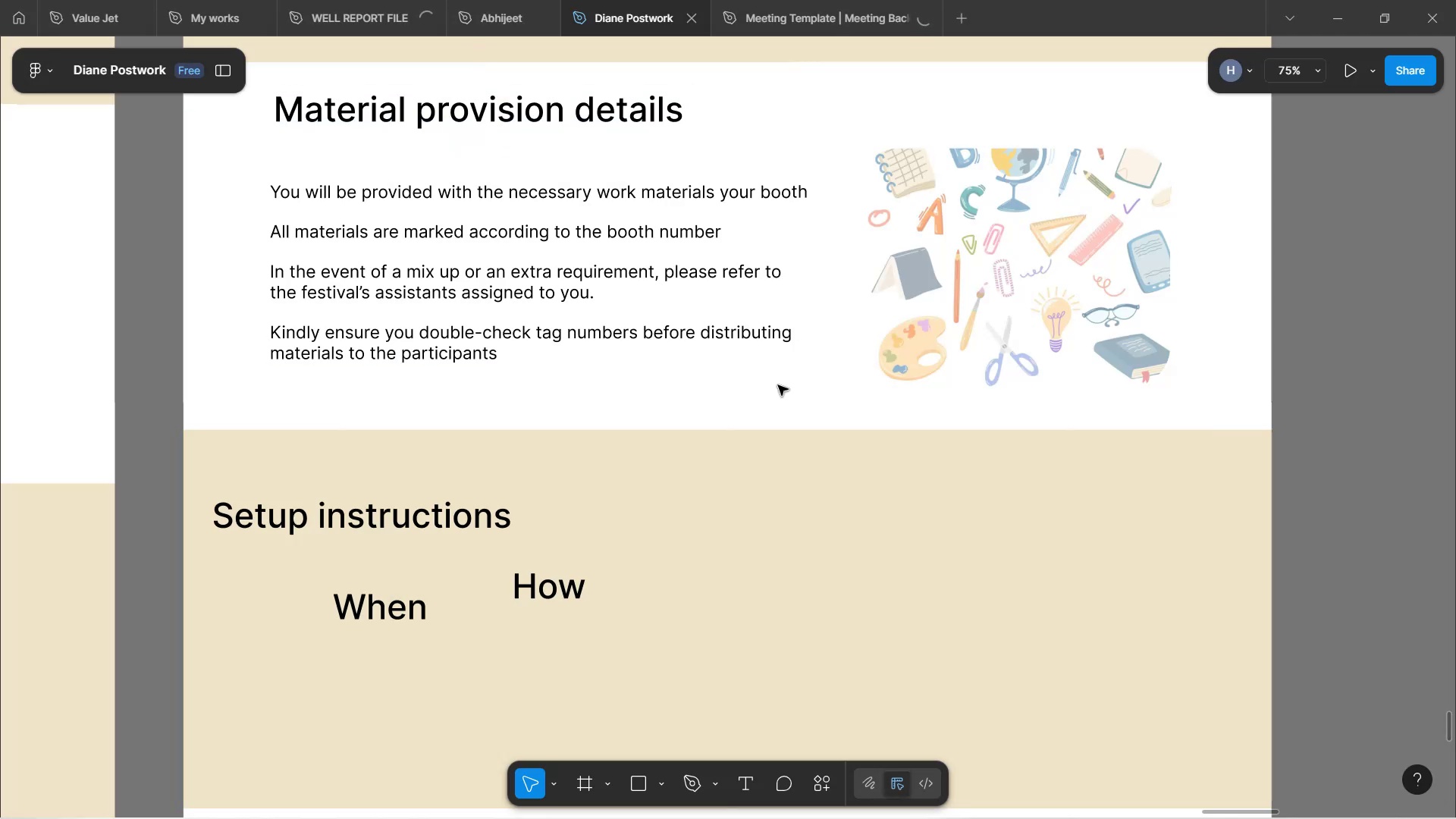 
scroll: coordinate [778, 385], scroll_direction: down, amount: 2.0
 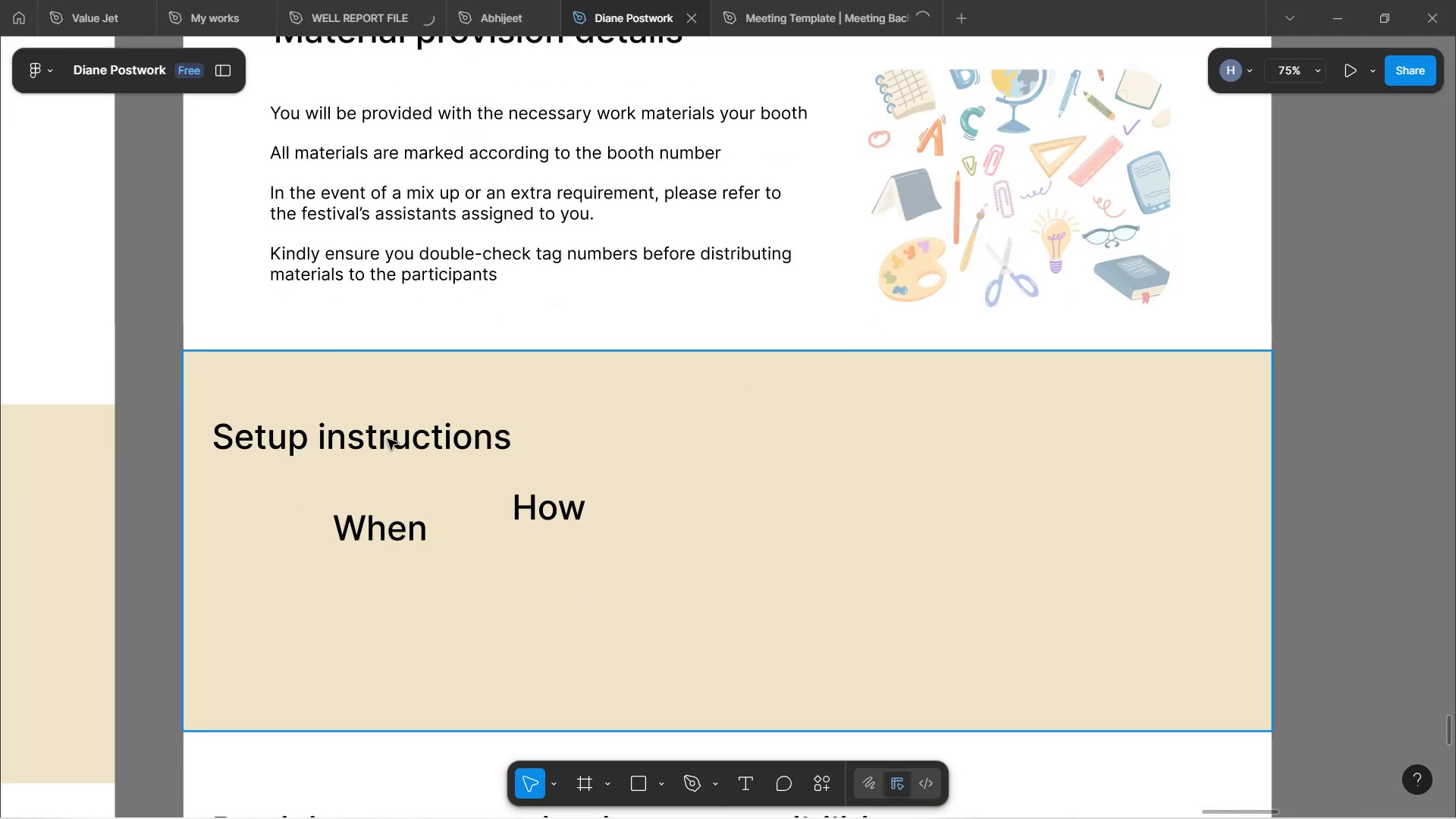 
double_click([388, 439])
 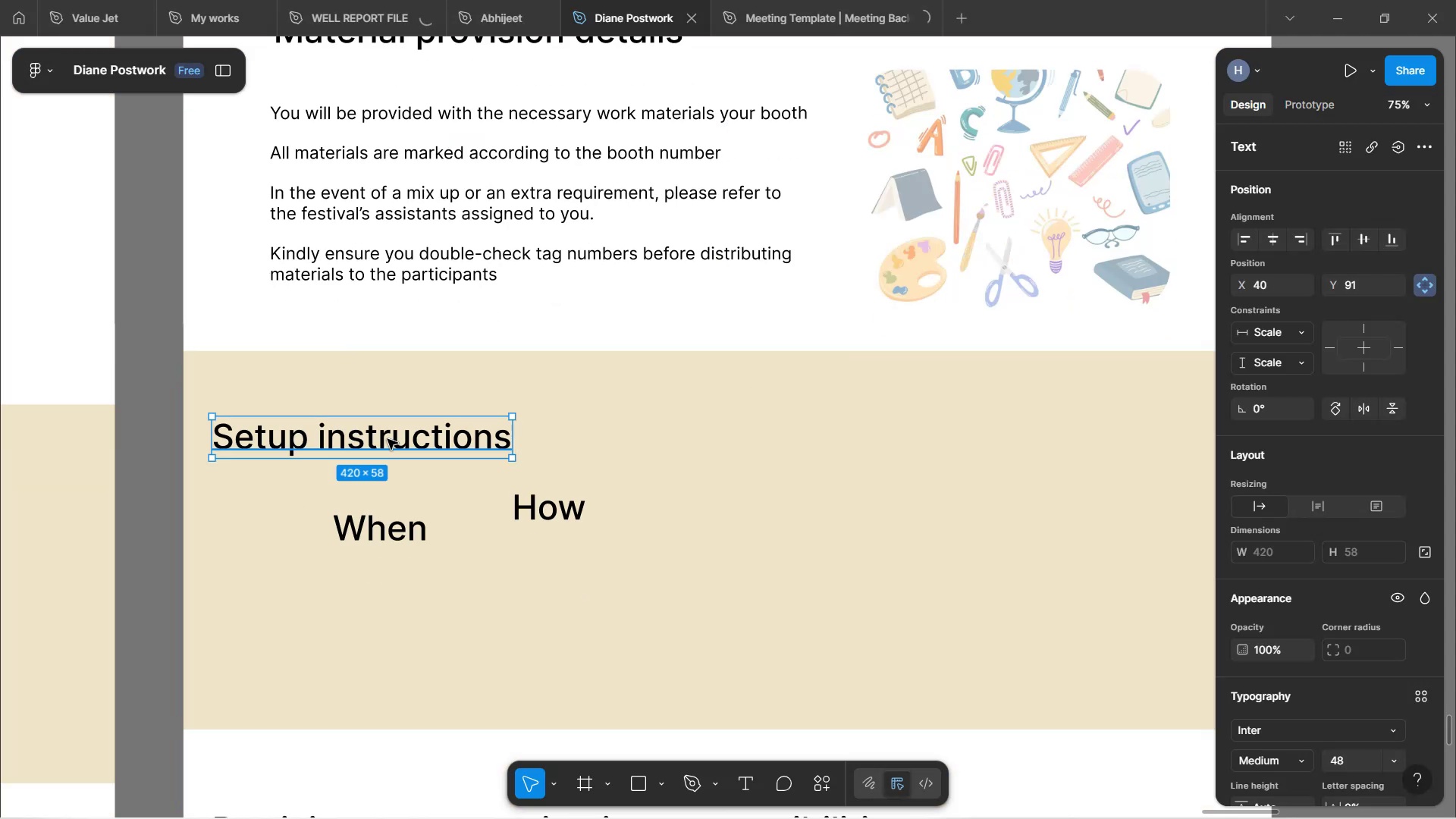 
scroll: coordinate [387, 438], scroll_direction: up, amount: 3.0
 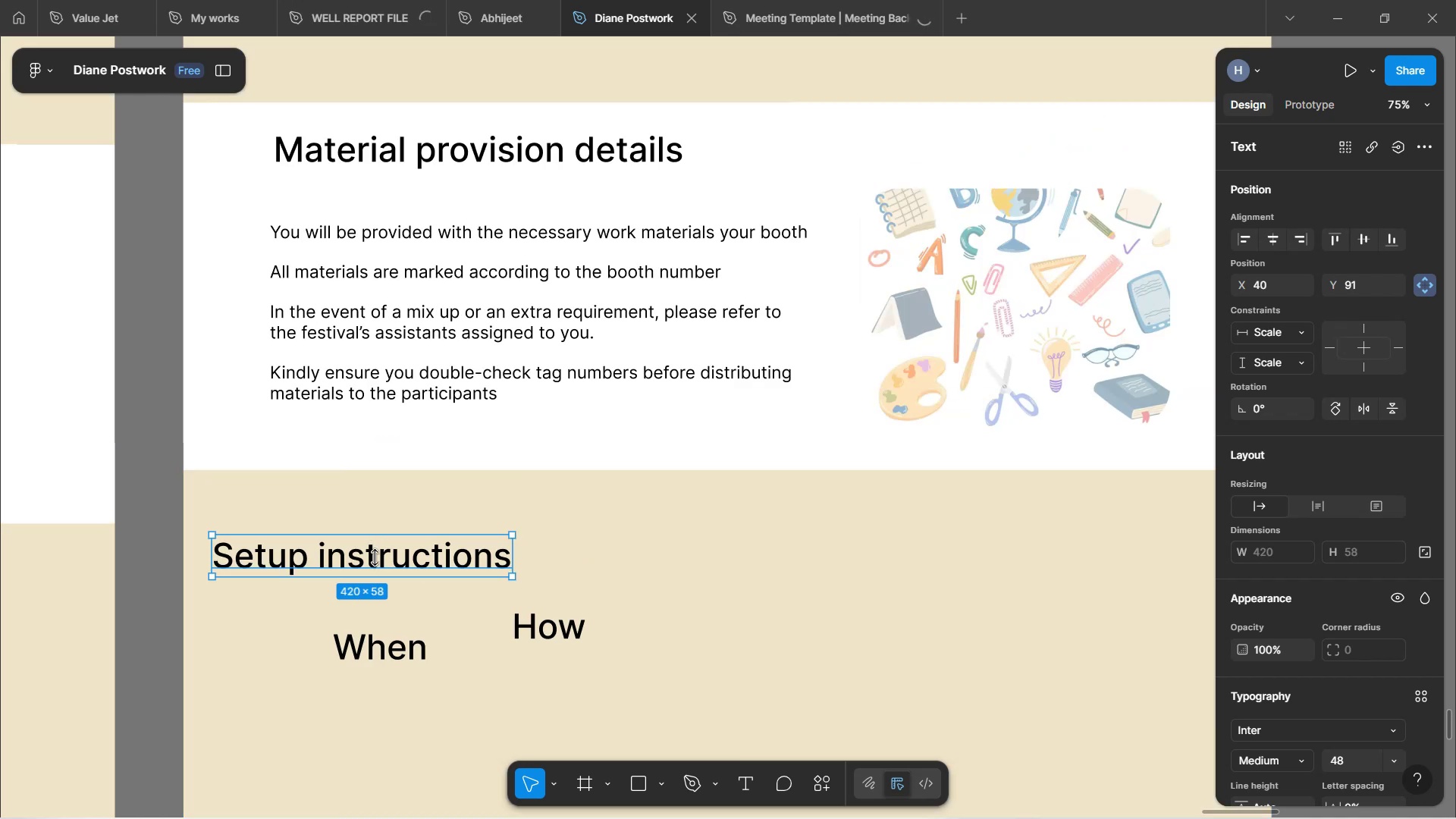 
left_click_drag(start_coordinate=[375, 557], to_coordinate=[435, 513])
 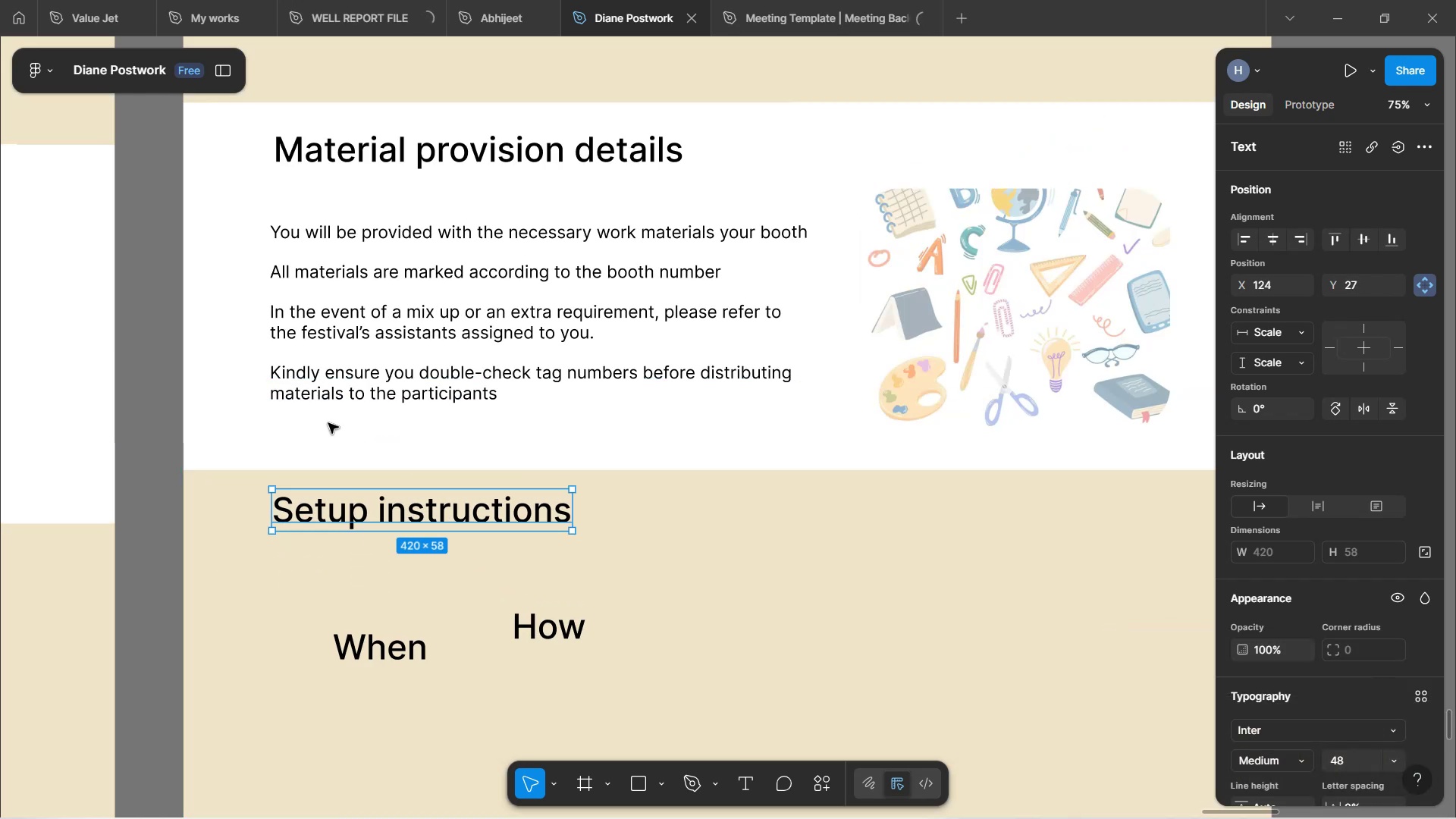 
left_click([329, 425])
 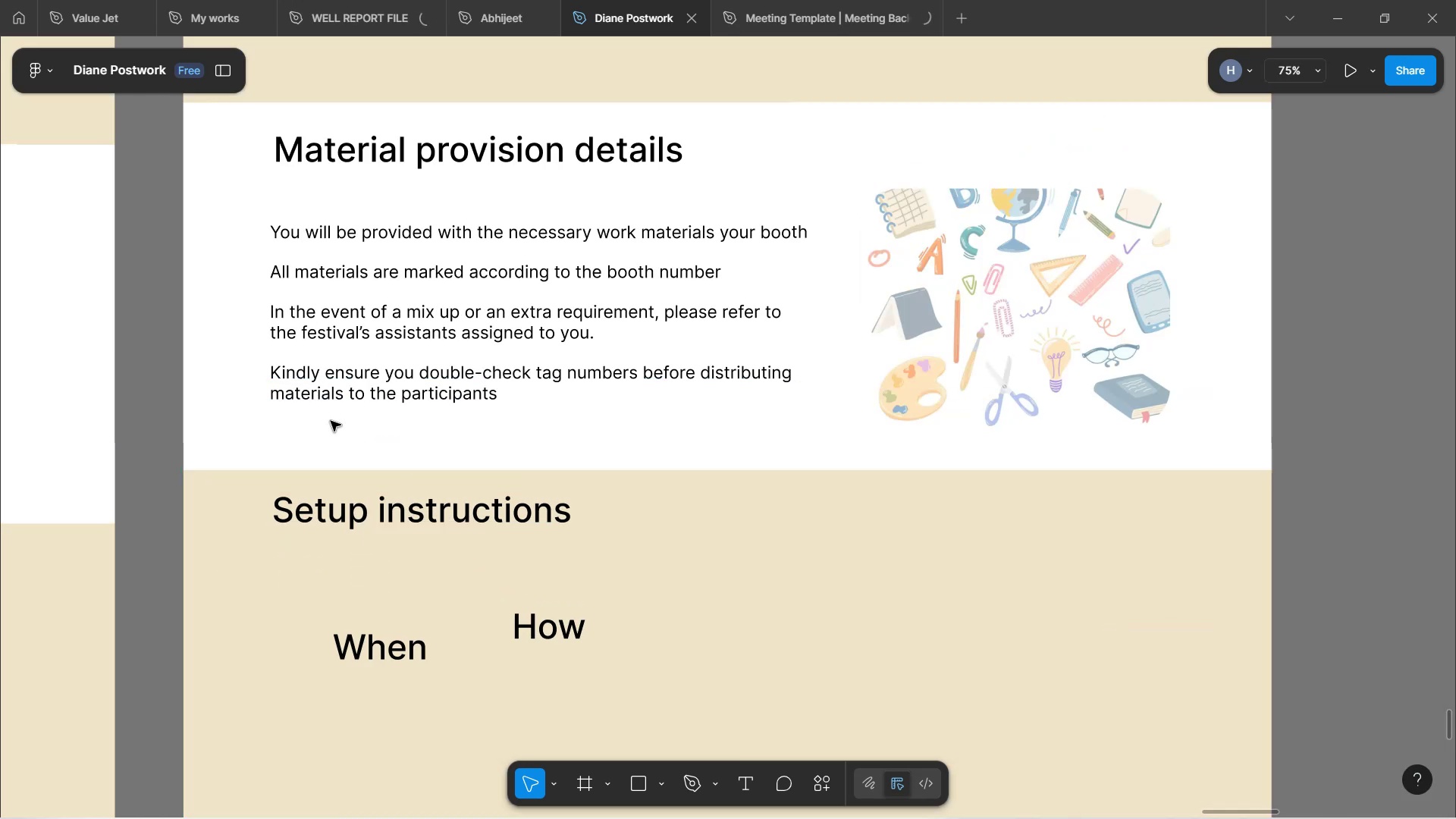 
scroll: coordinate [331, 421], scroll_direction: down, amount: 3.0
 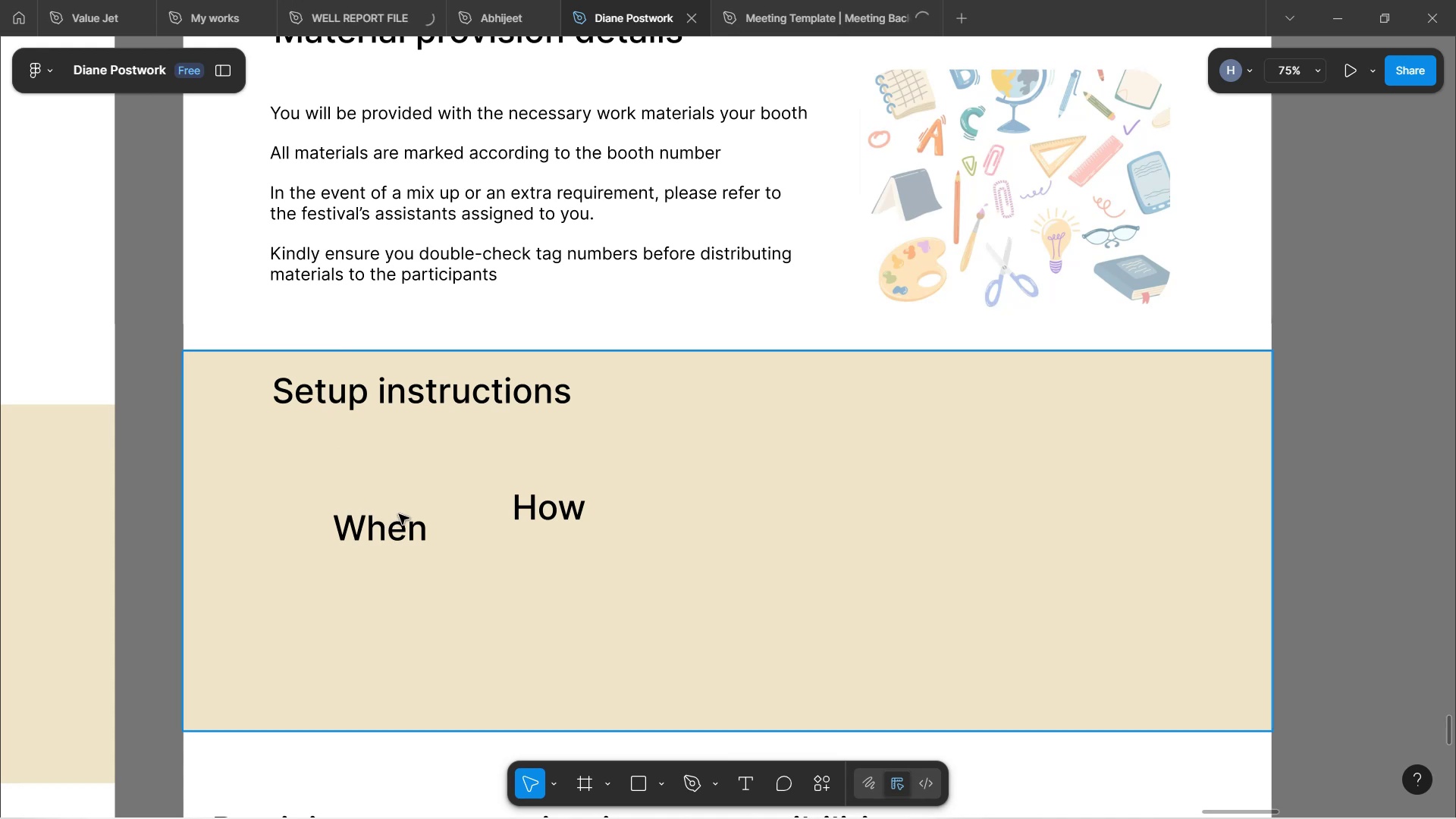 
scroll: coordinate [431, 399], scroll_direction: up, amount: 3.0
 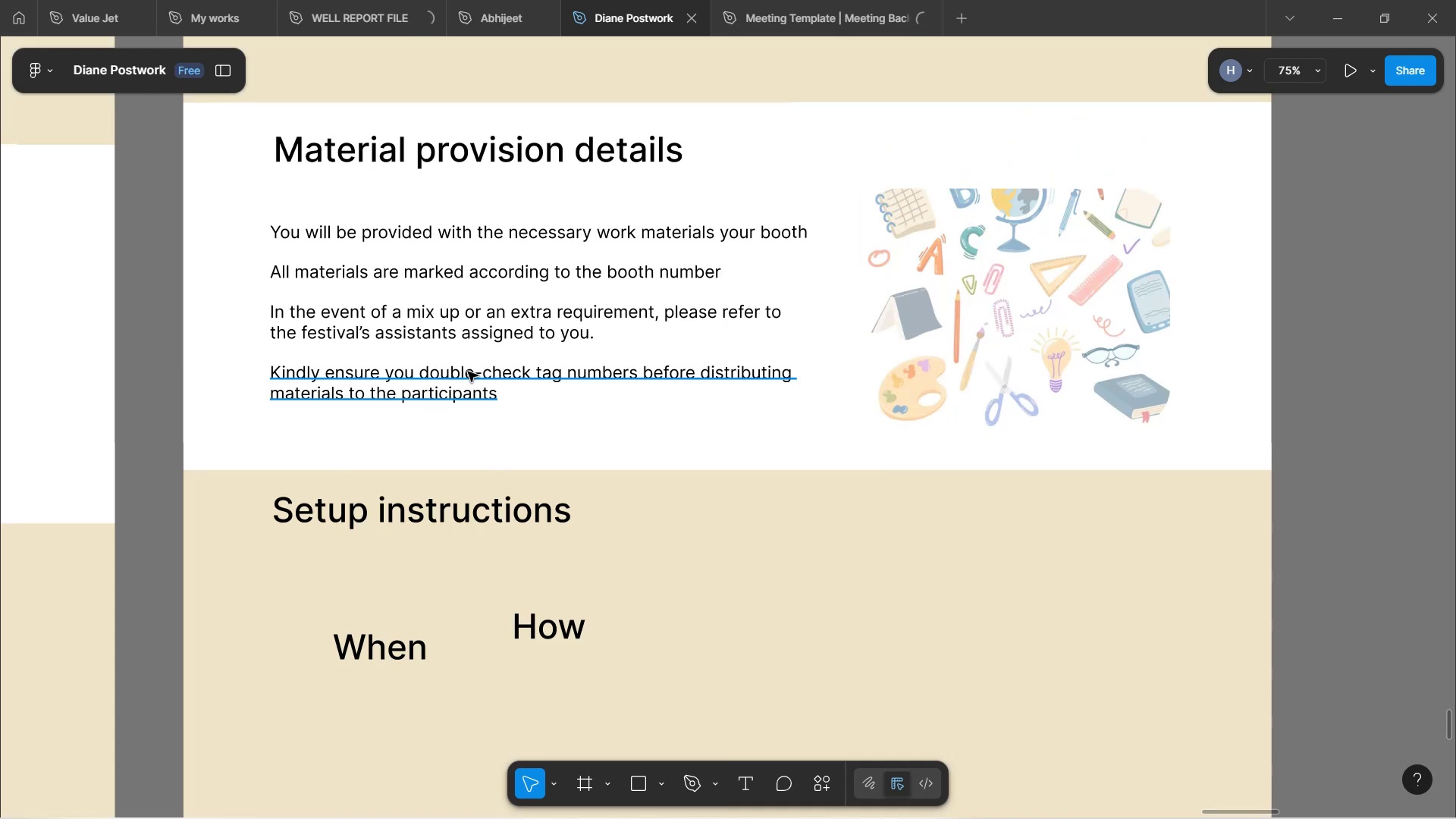 
left_click([463, 378])
 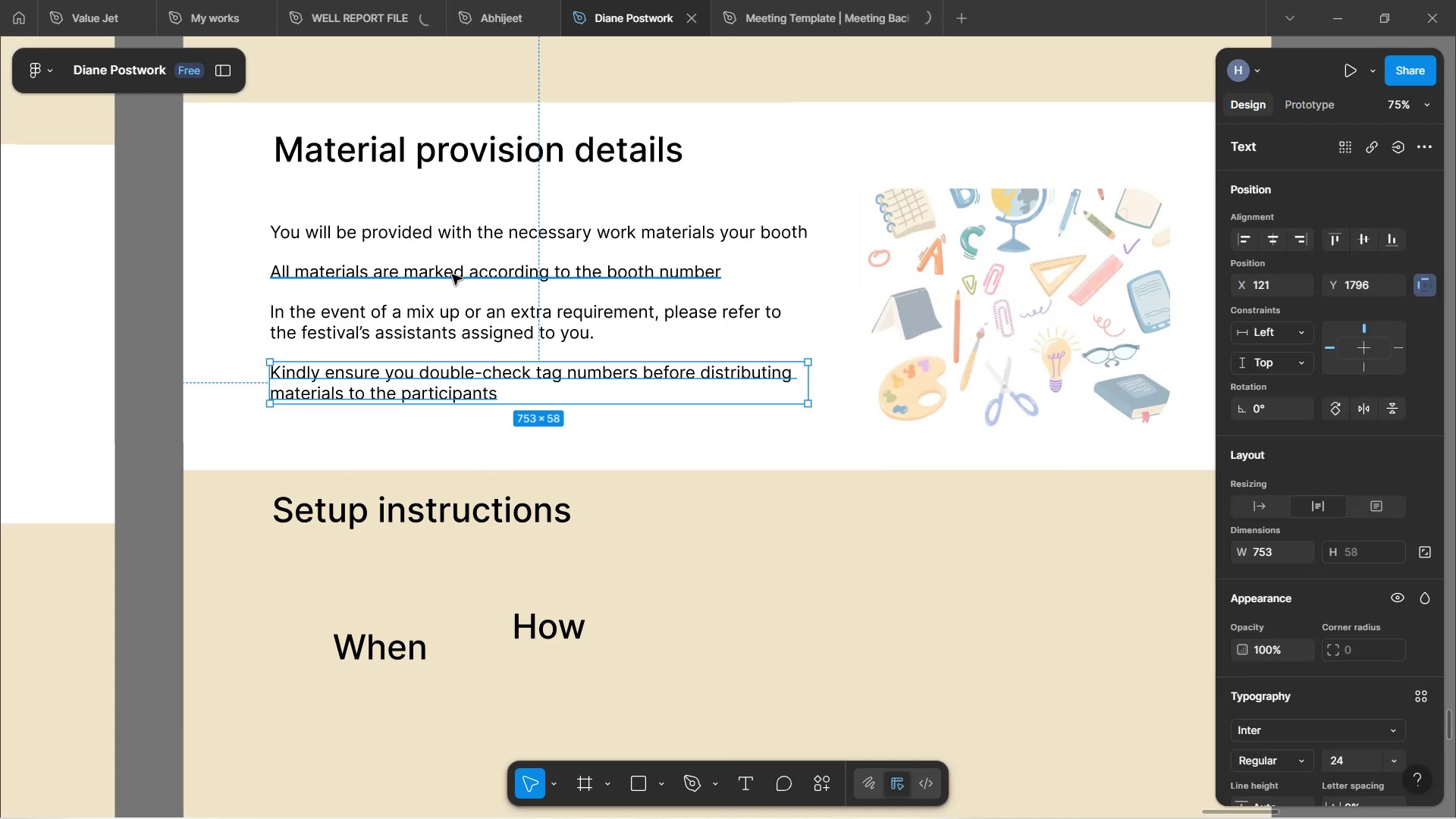 
left_click([452, 275])
 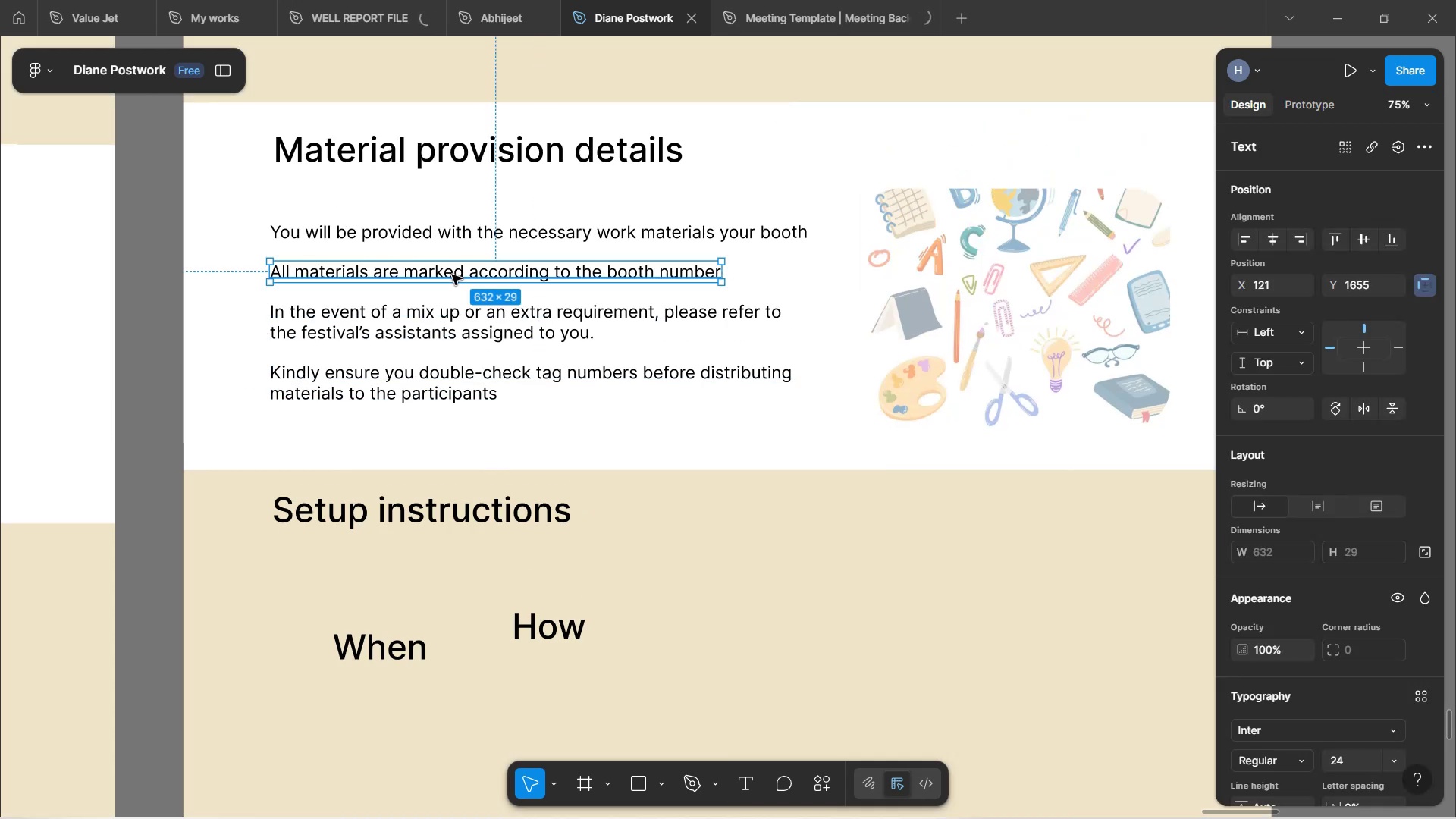 
hold_key(key=AltLeft, duration=1.56)
left_click_drag(start_coordinate=[452, 275], to_coordinate=[457, 562])
 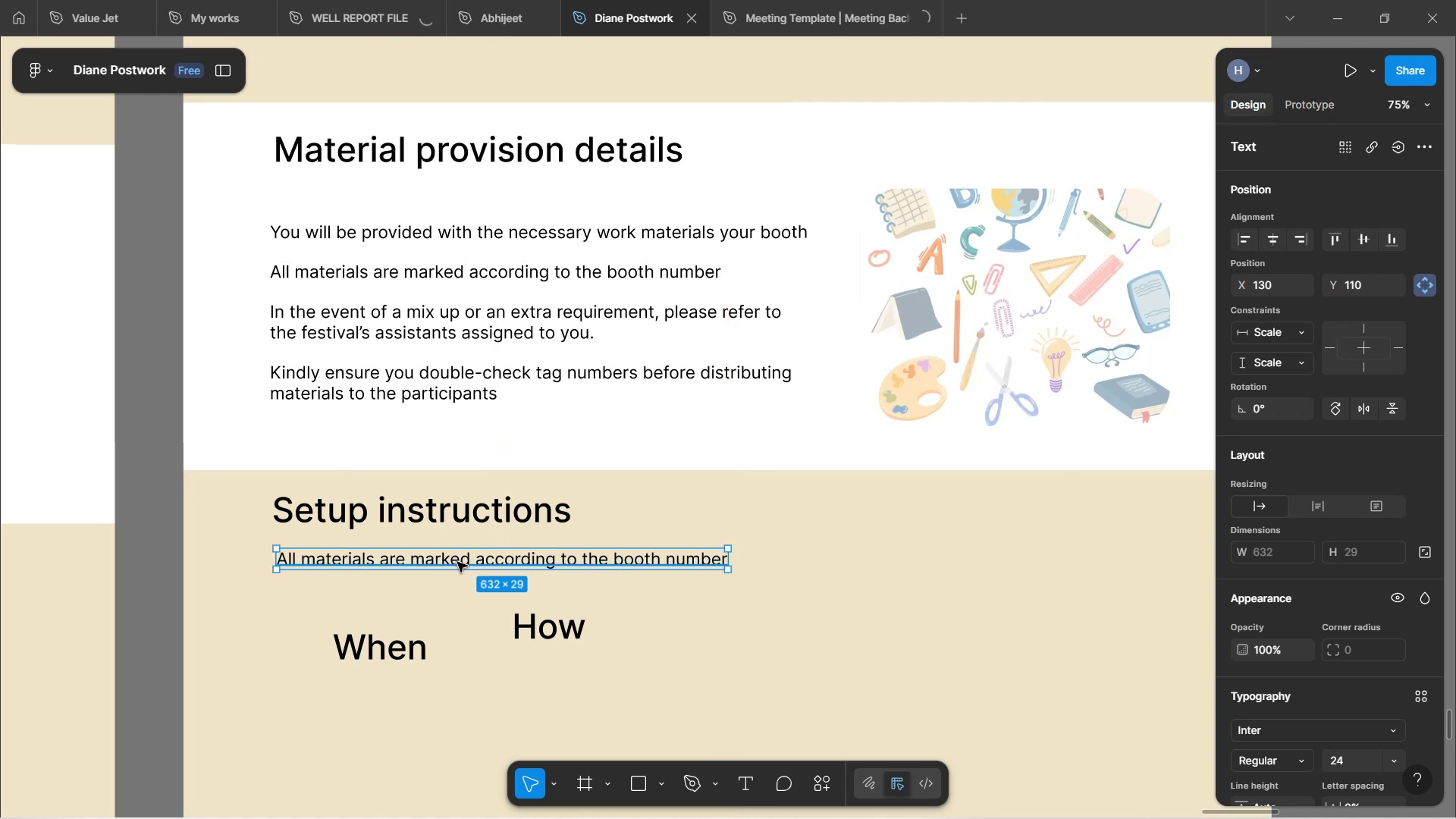 
hold_key(key=AltLeft, duration=0.67)
 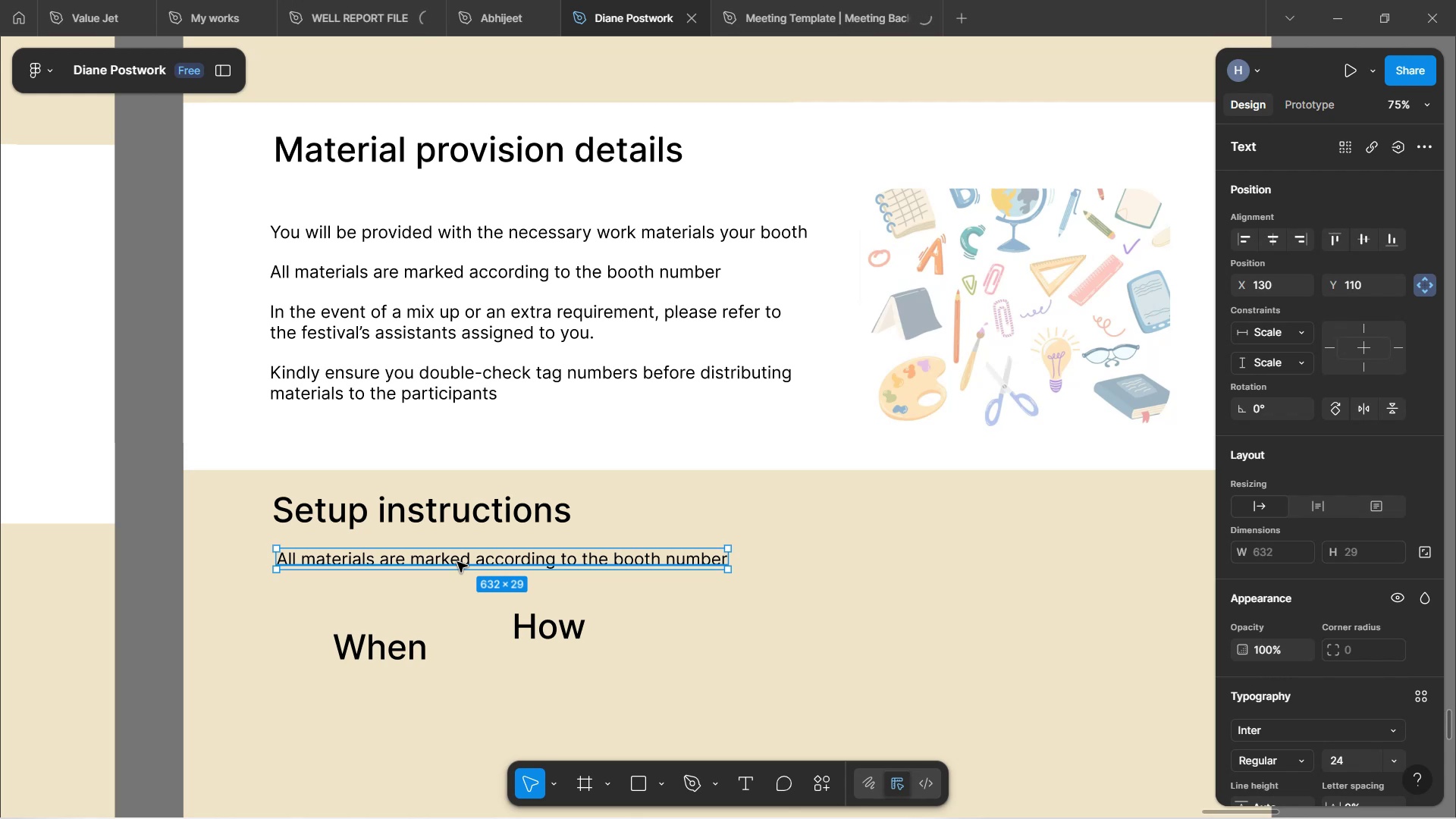 
wait(31.72)
 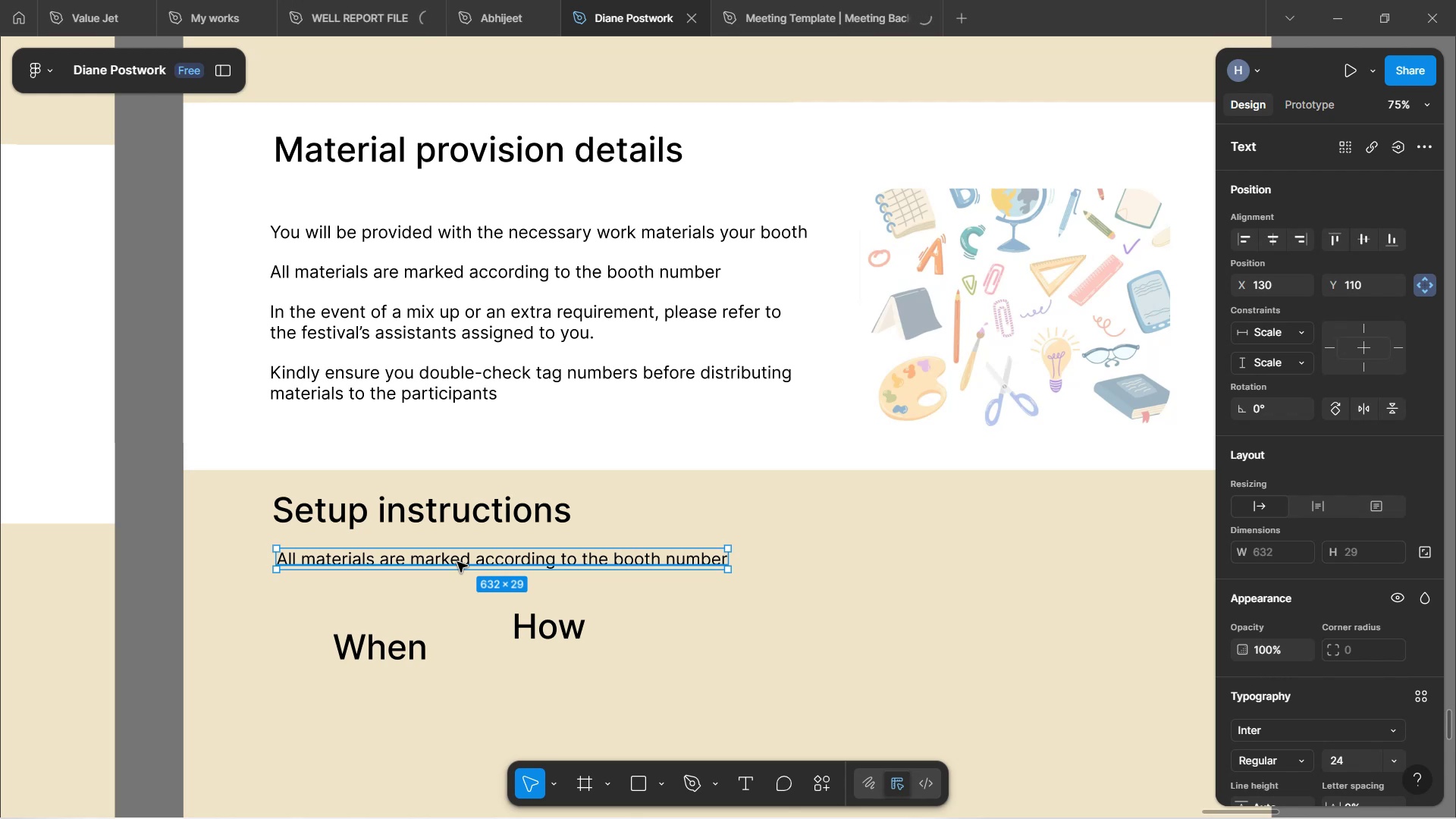 
double_click([436, 563])
 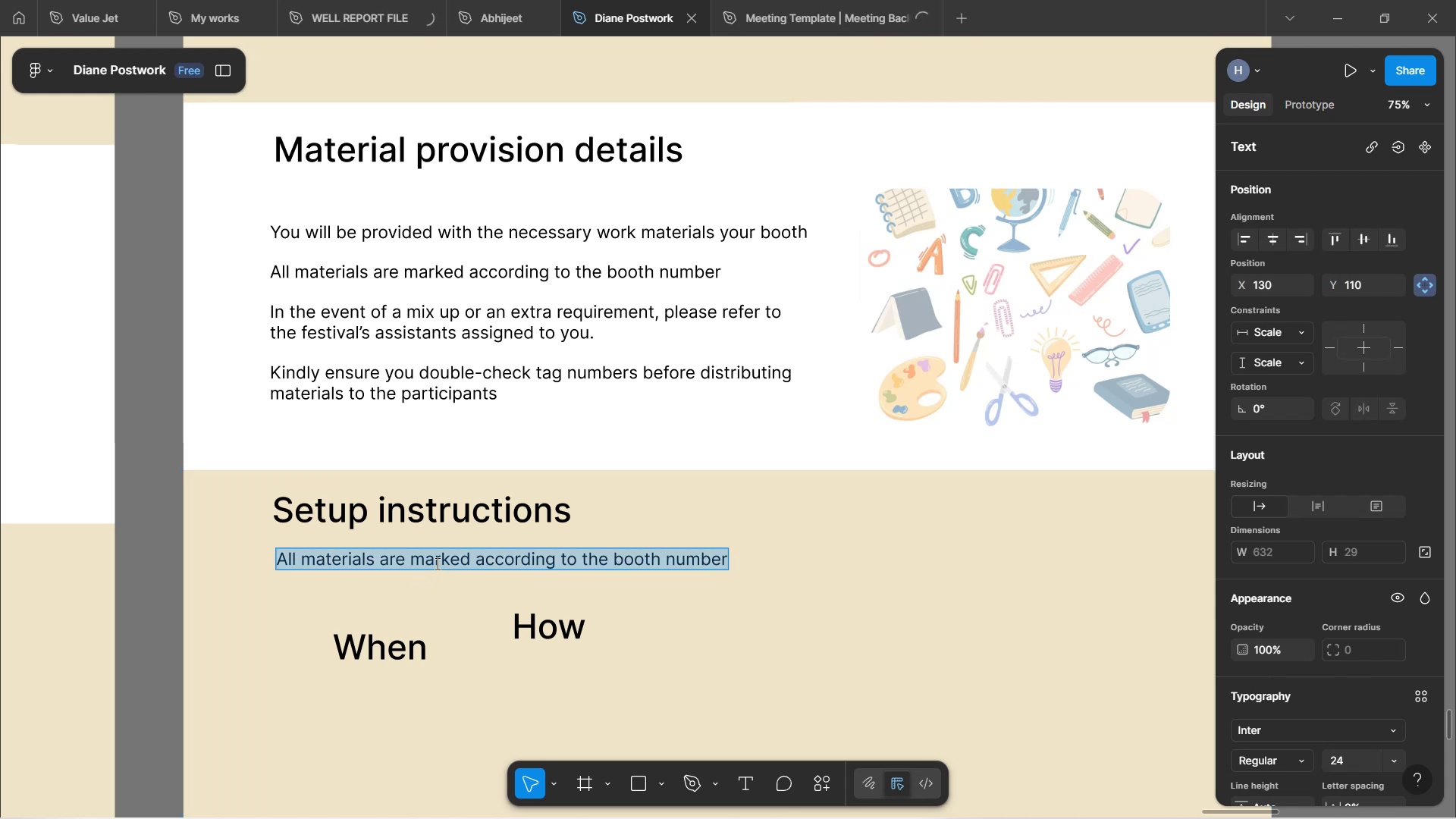 
type(All seti)
key(Backspace)
type(upo)
key(Backspace)
key(Backspace)
type(p commences a day to the festival)
 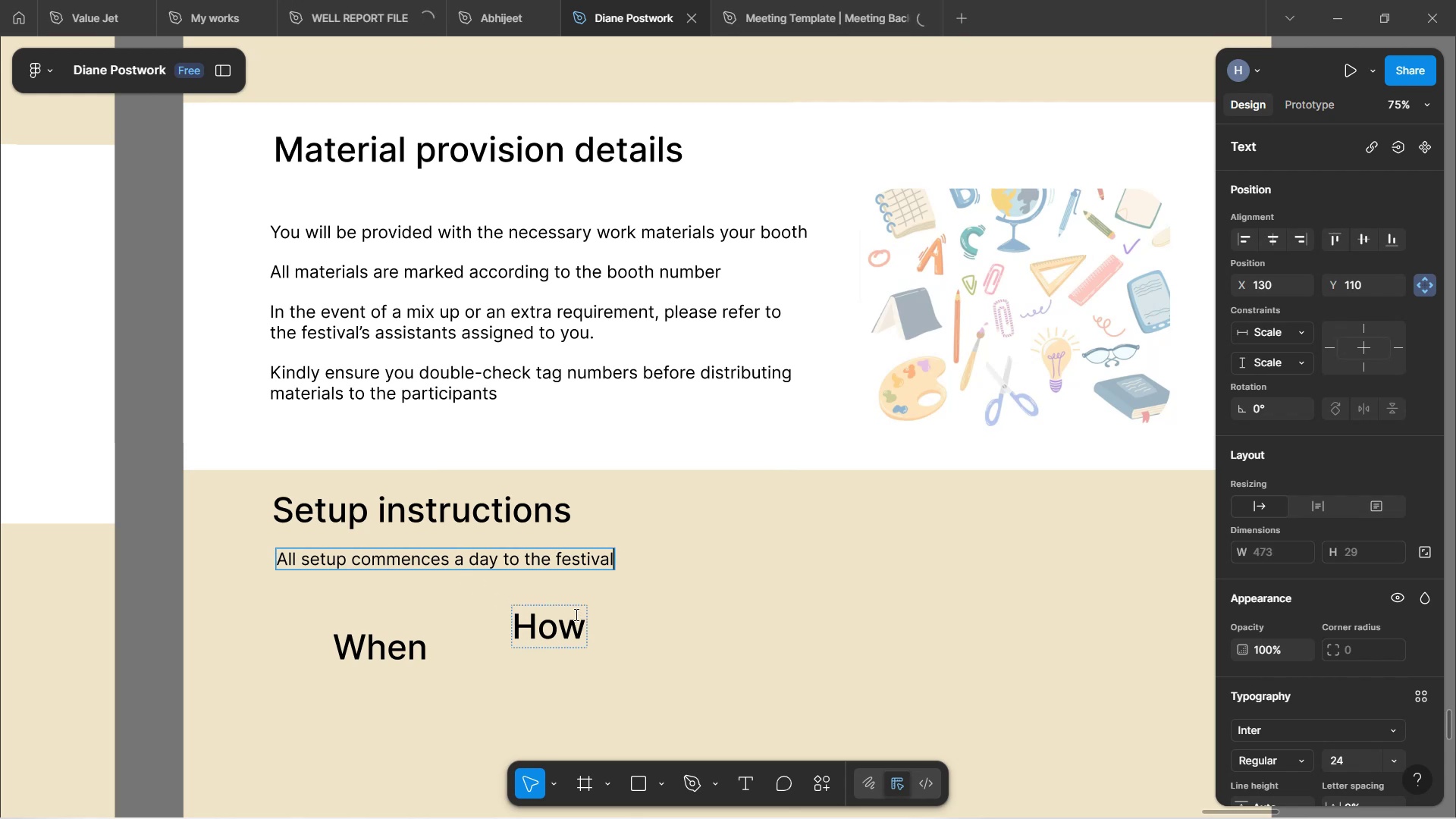 
left_click([666, 601])
 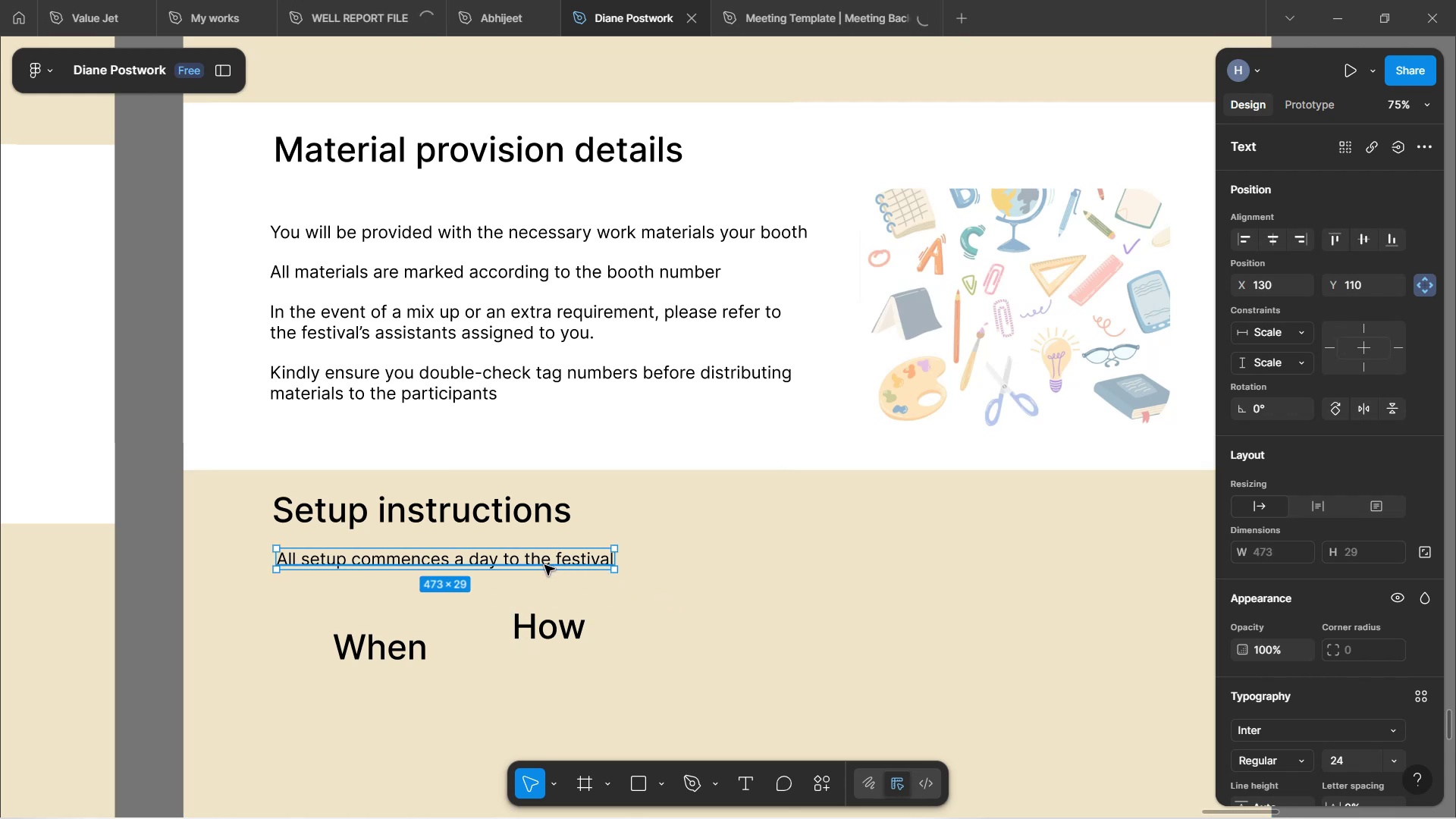 
hold_key(key=AltLeft, duration=1.54)
left_click_drag(start_coordinate=[544, 565], to_coordinate=[539, 591])
 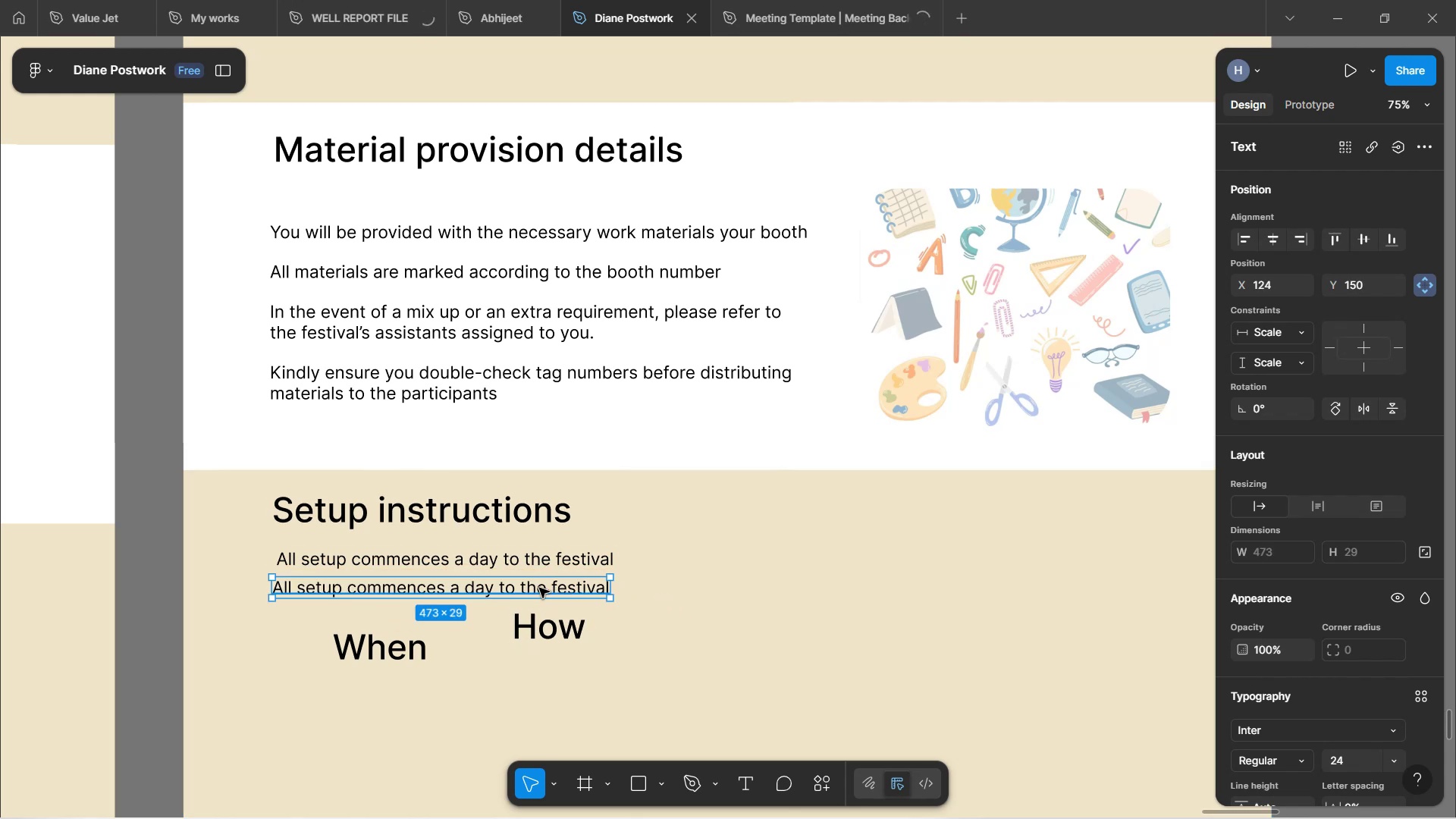 
double_click([539, 588])
 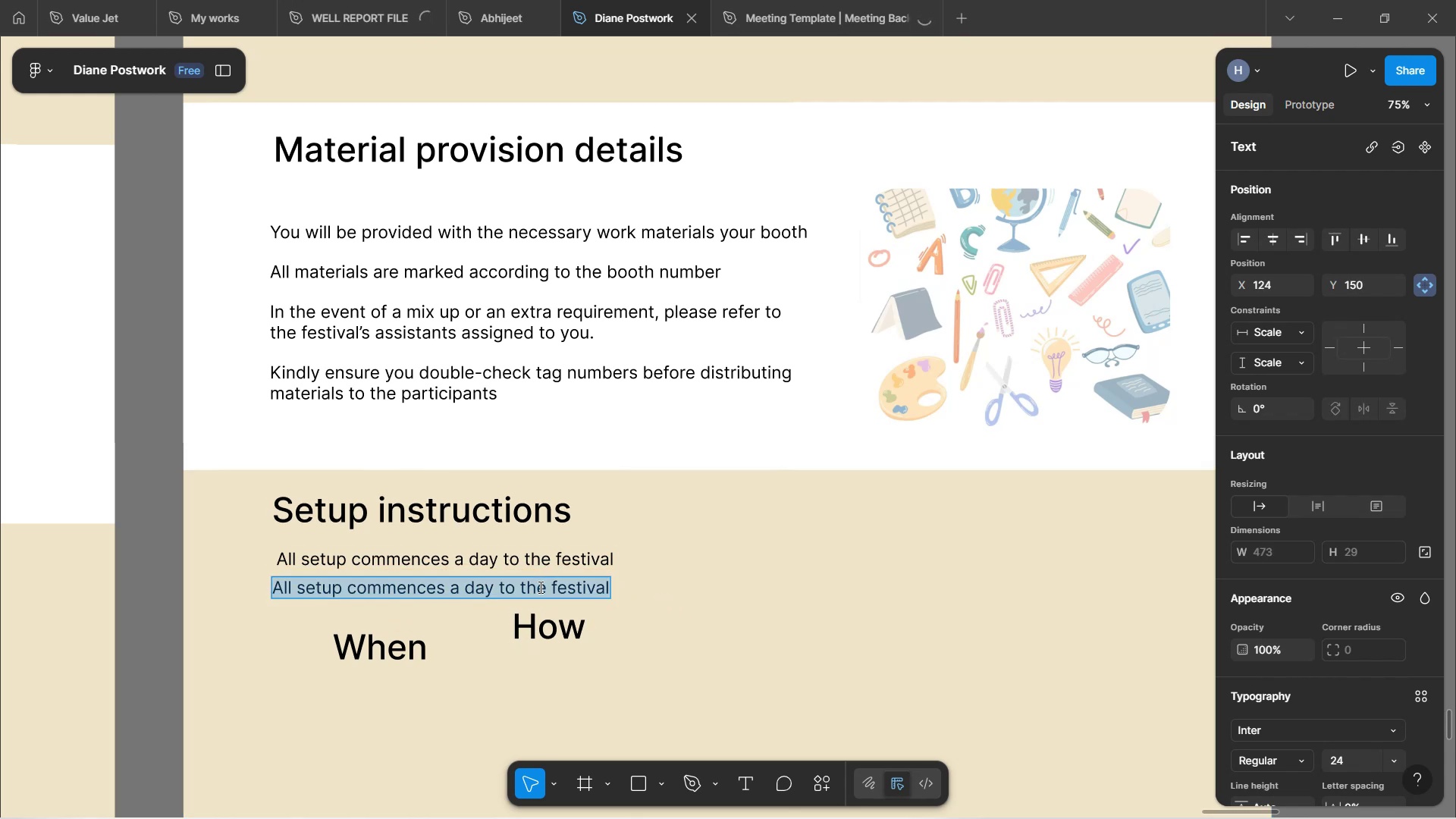 
type(Ensure to arrive ontime and )
 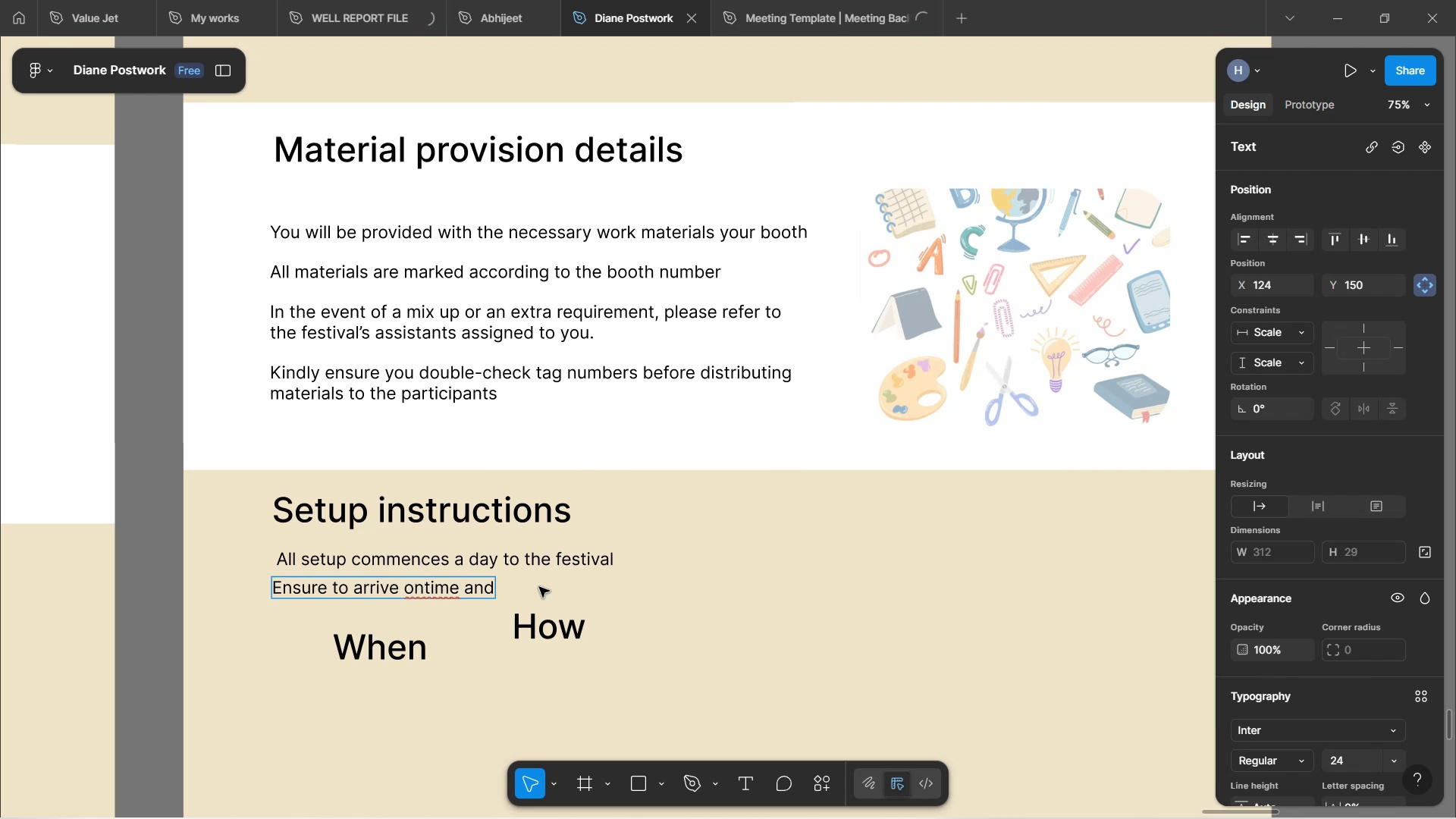 
hold_key(key=ArrowLeft, duration=0.87)
 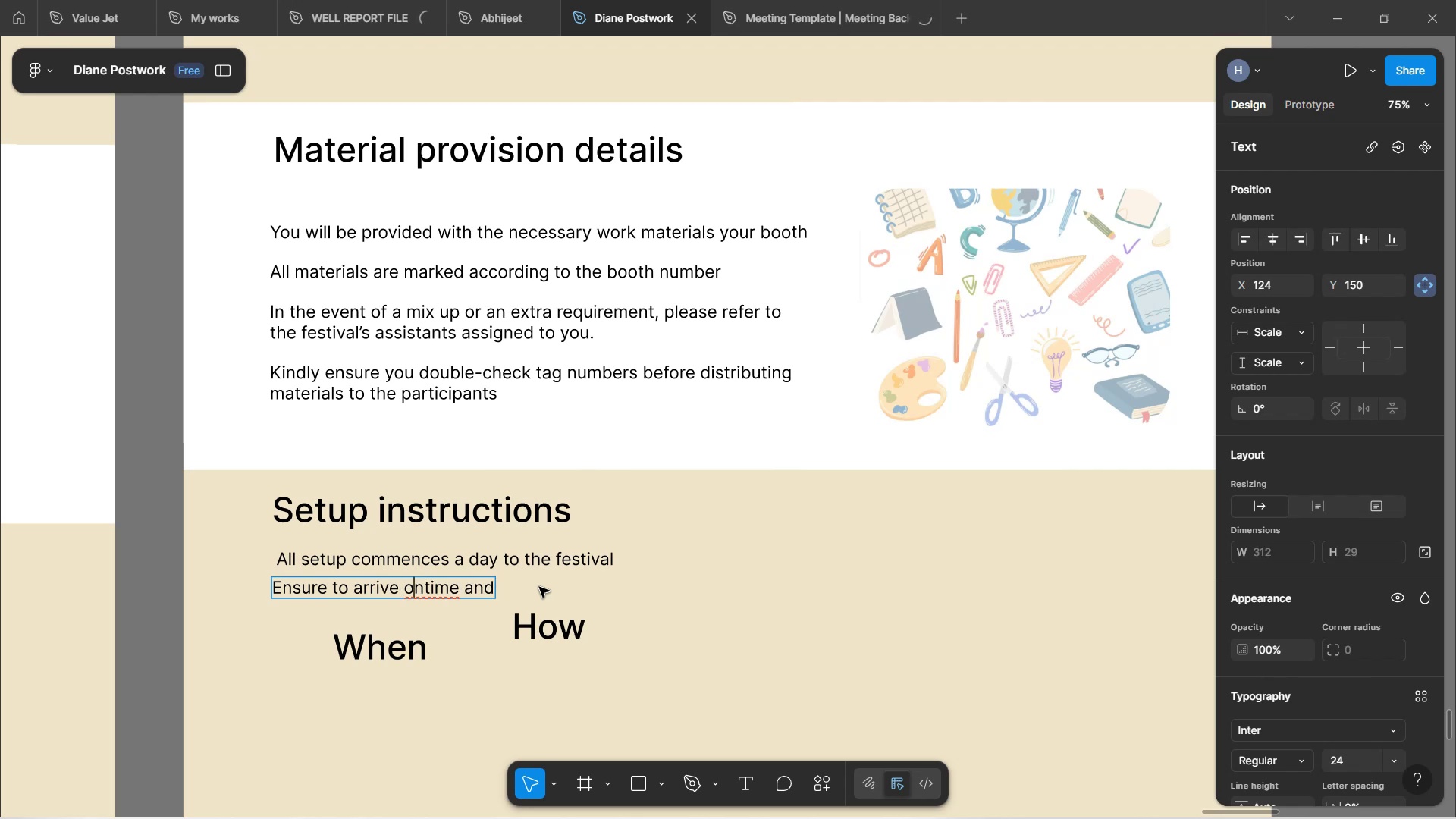 
key(ArrowRight)
 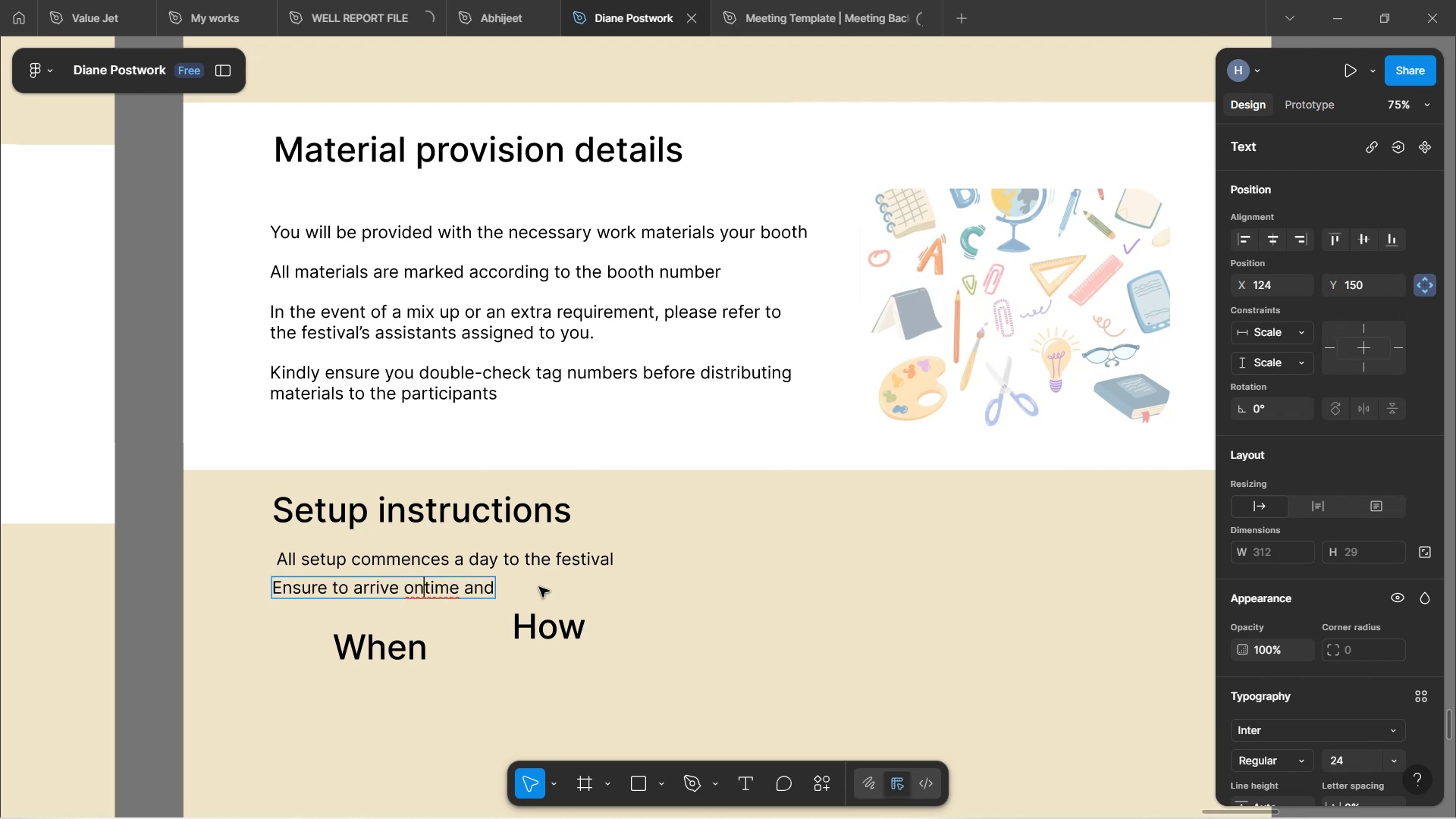 
key(Space)
 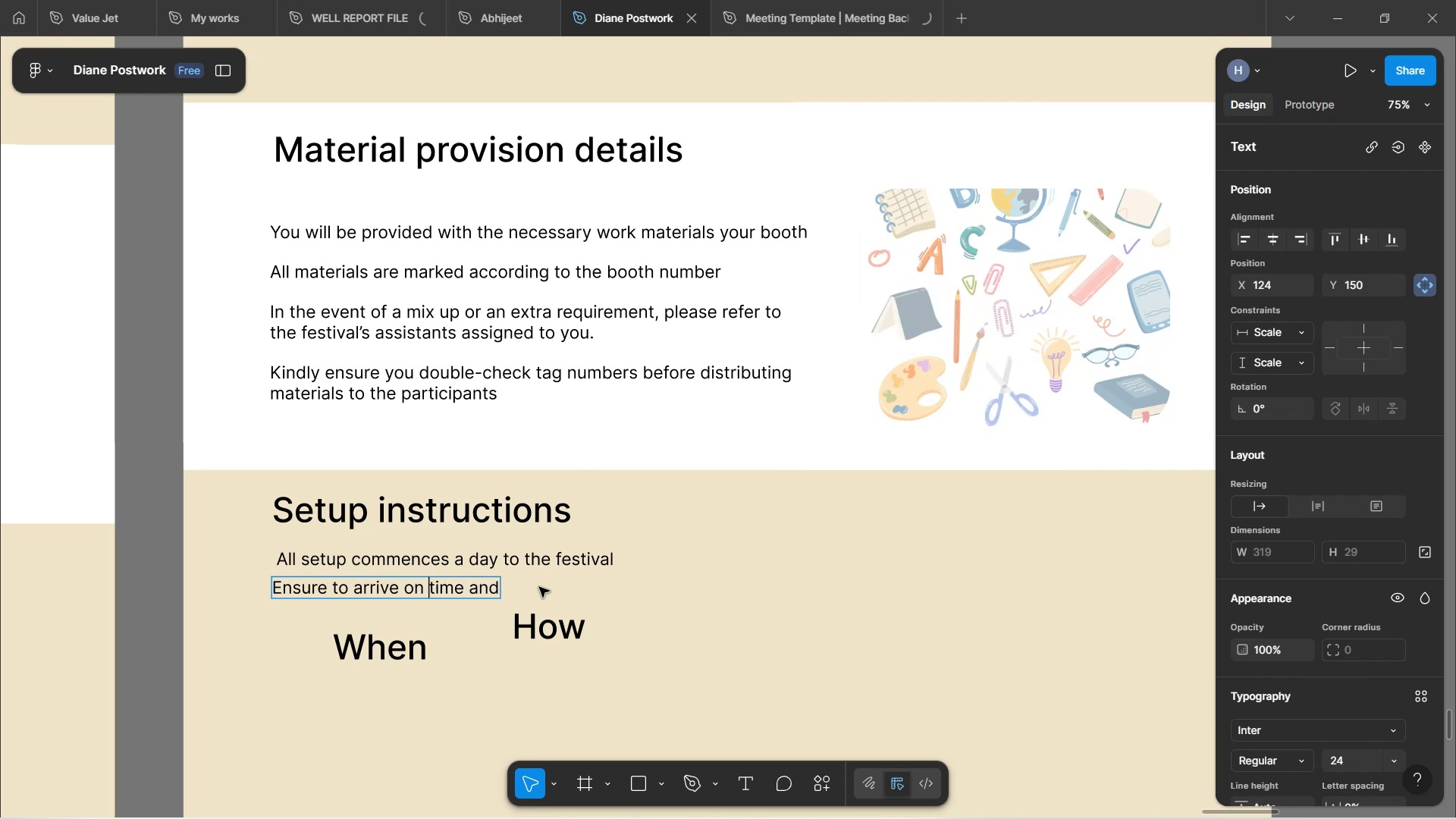 
hold_key(key=ArrowRight, duration=0.79)
 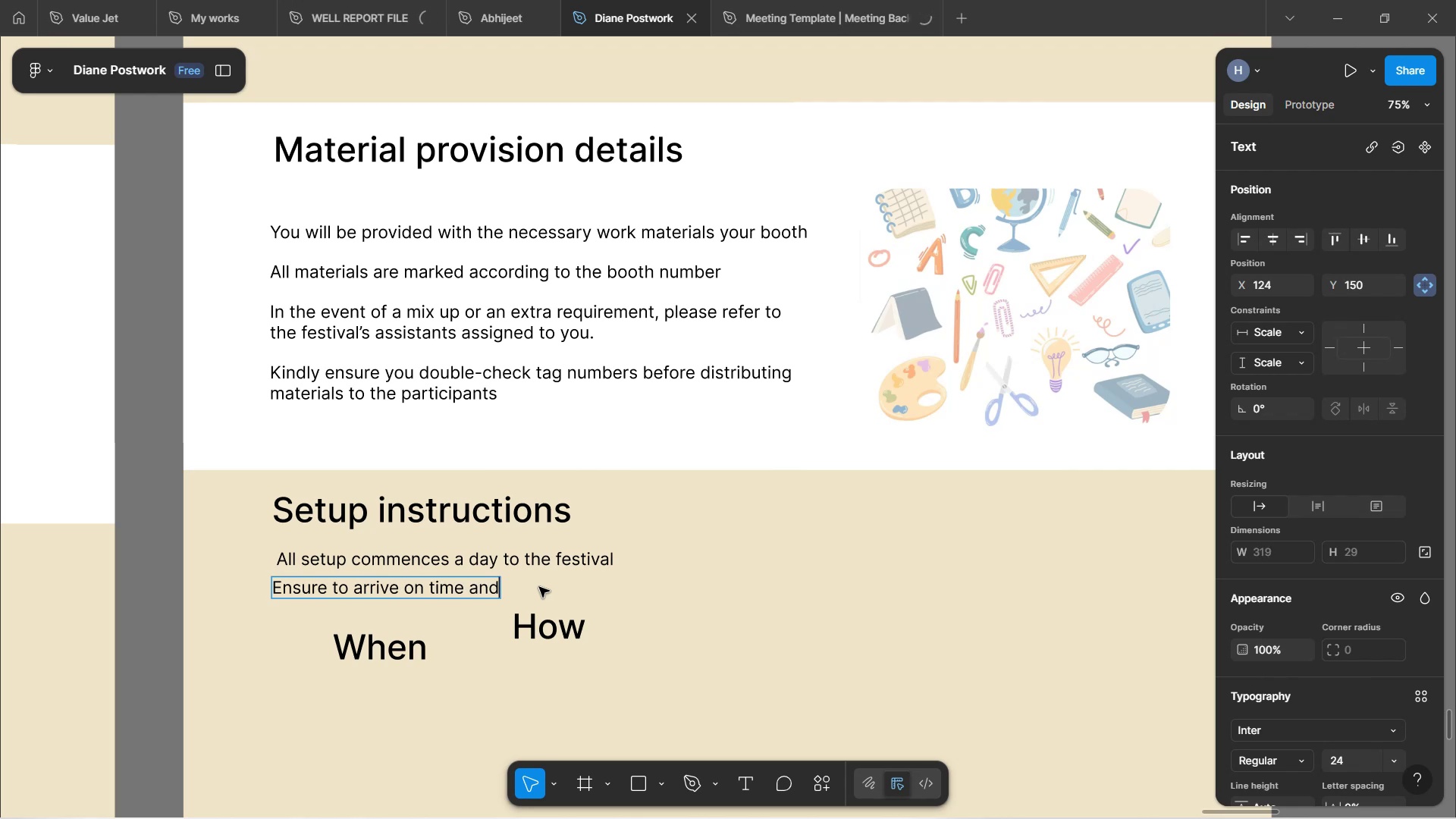 
key(ArrowRight)
 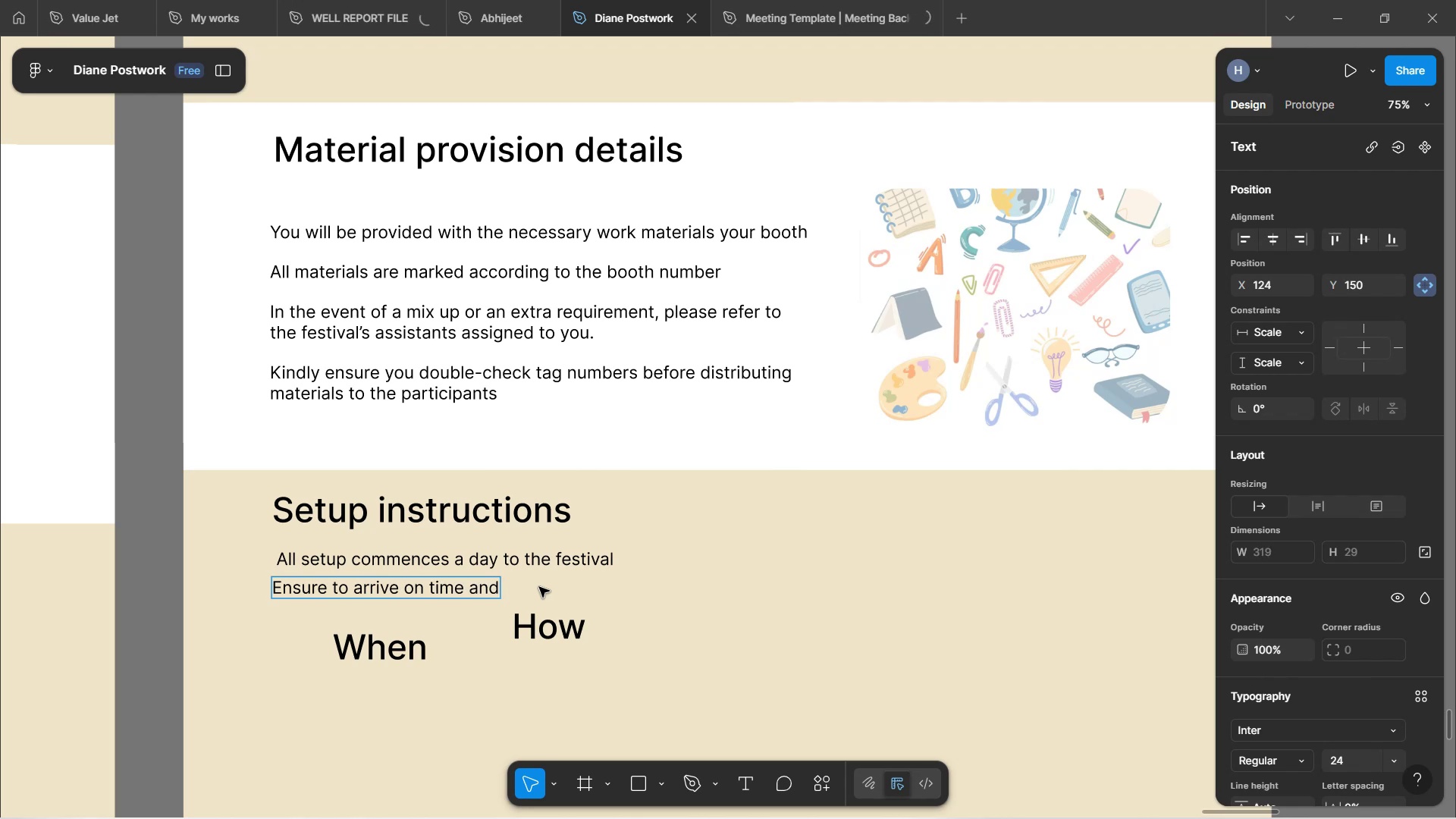 
key(ArrowLeft)
 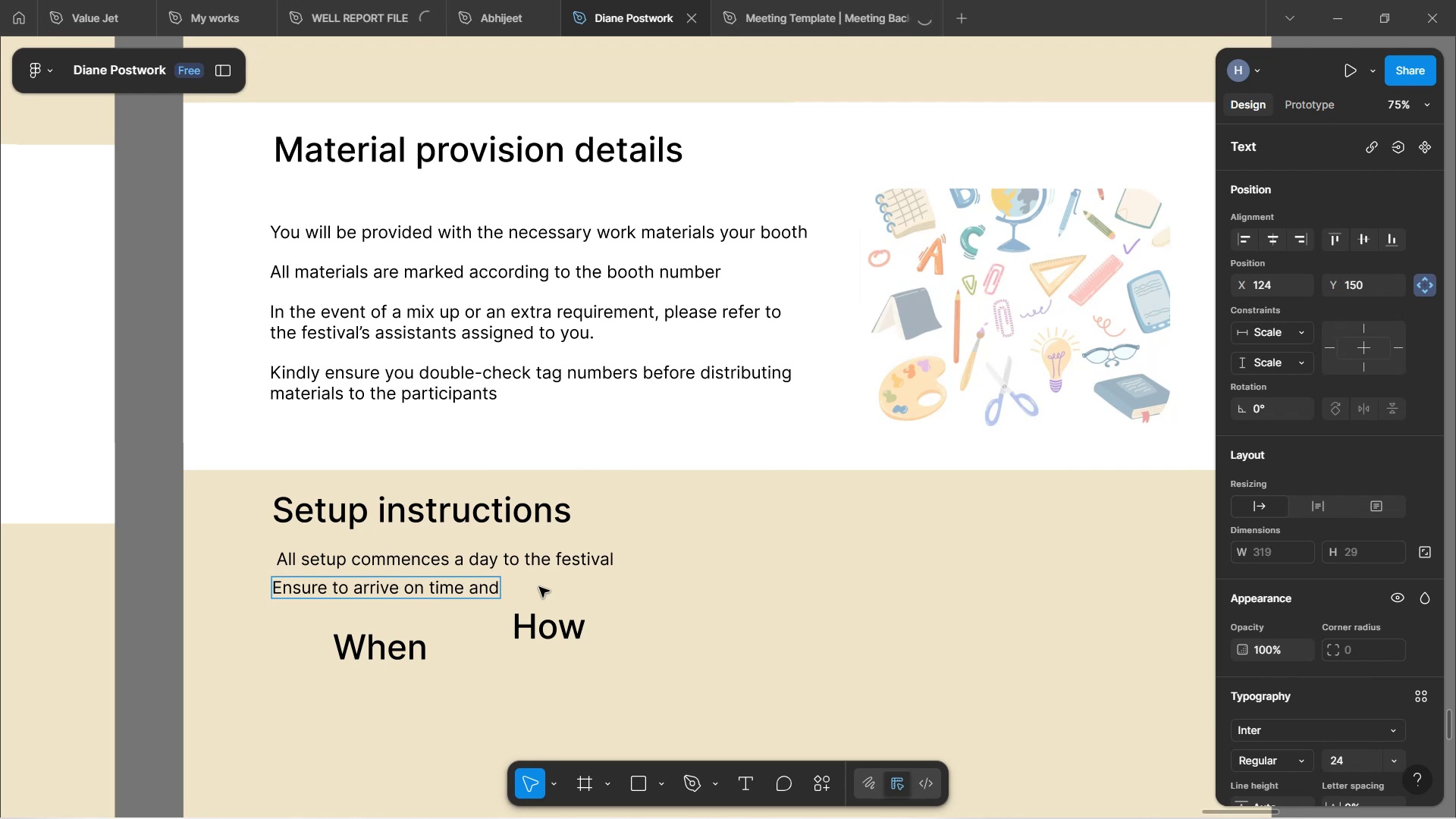 
key(Backspace)
key(Backspace)
key(Backspace)
type(to give directions to set-upo )
key(Backspace)
key(Backspace)
type( volunteers on how to set )
key(Backspace)
type(up)
 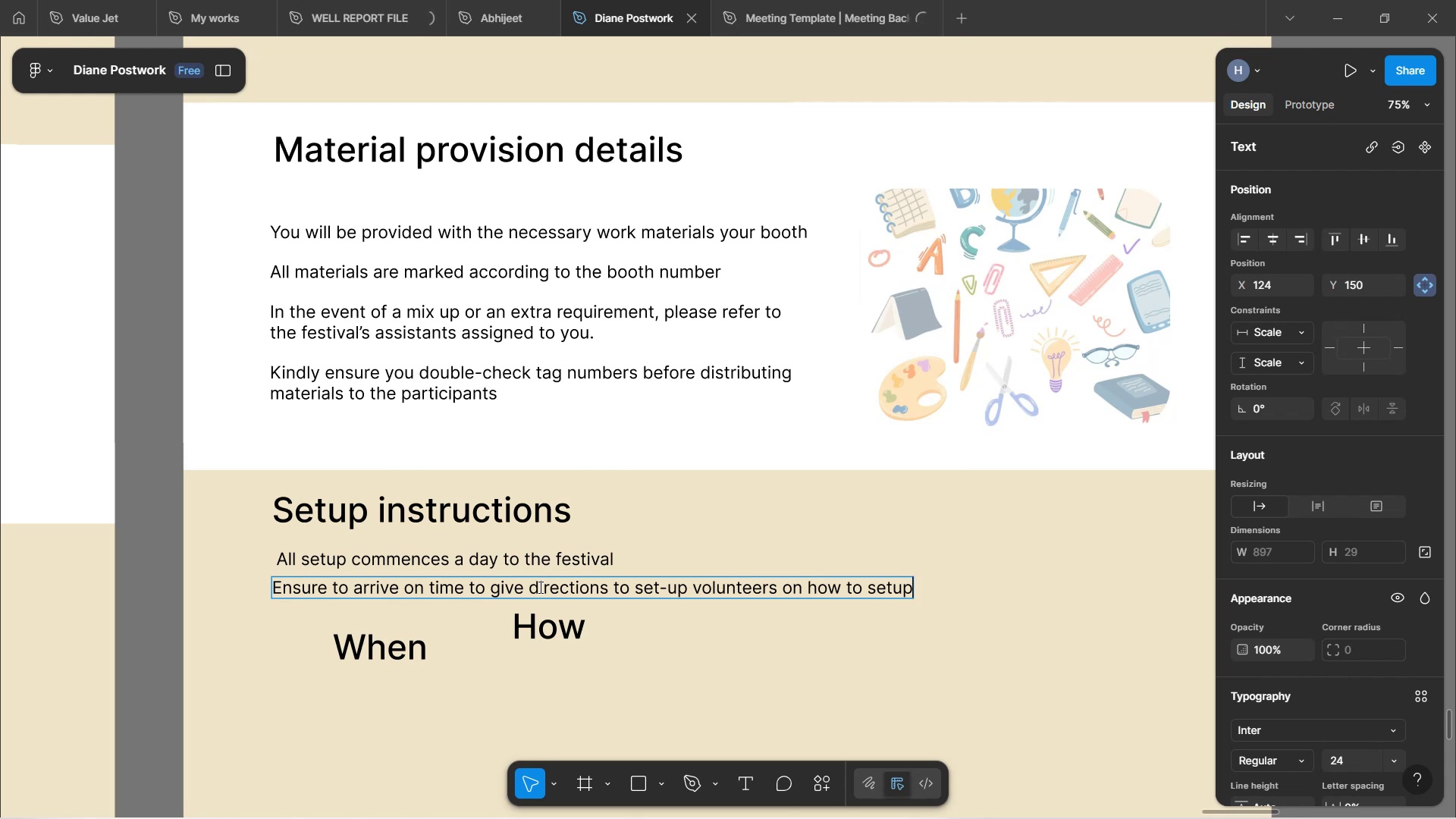 
wait(9.31)
 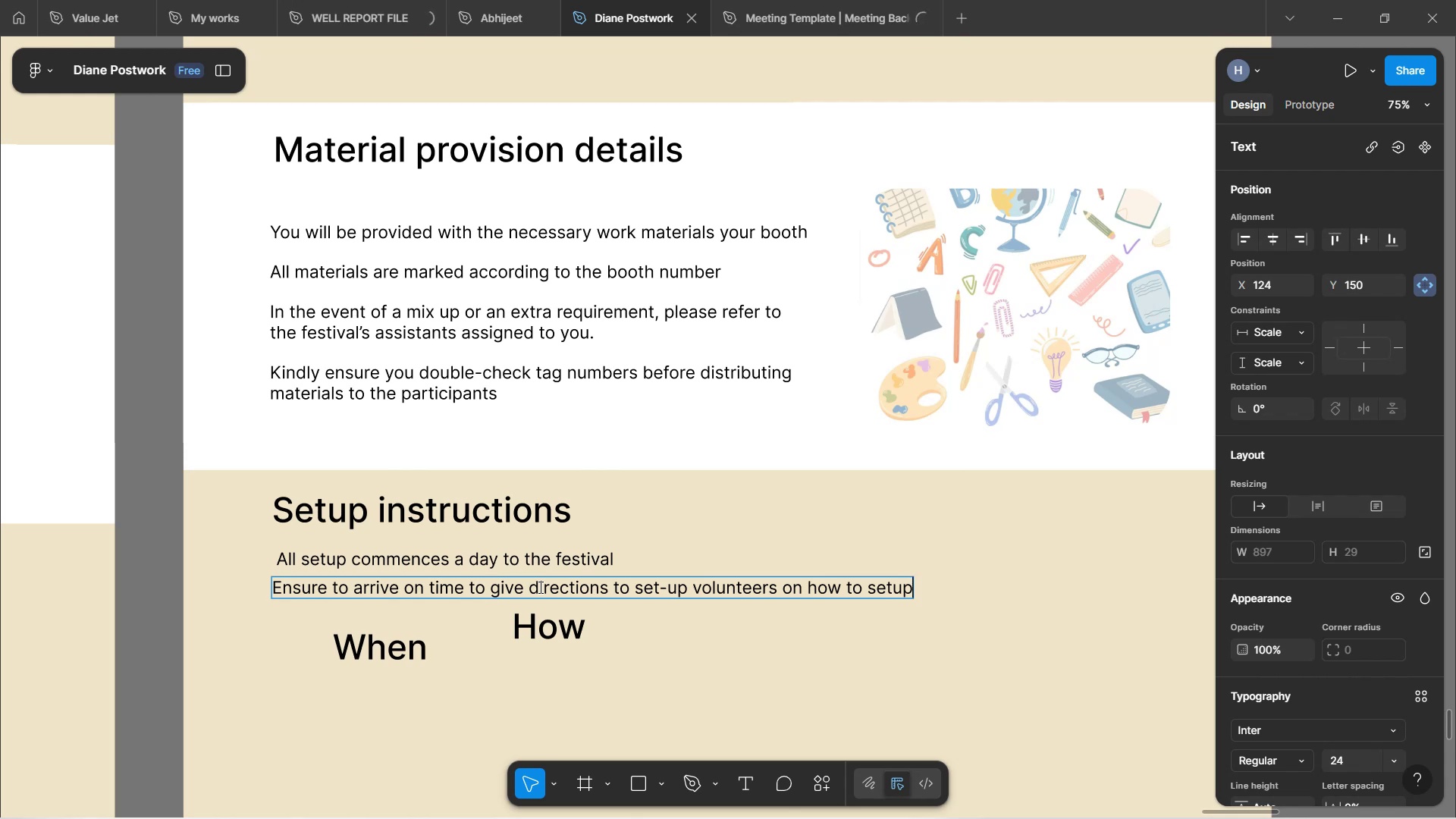 
scroll: coordinate [491, 550], scroll_direction: down, amount: 3.0
 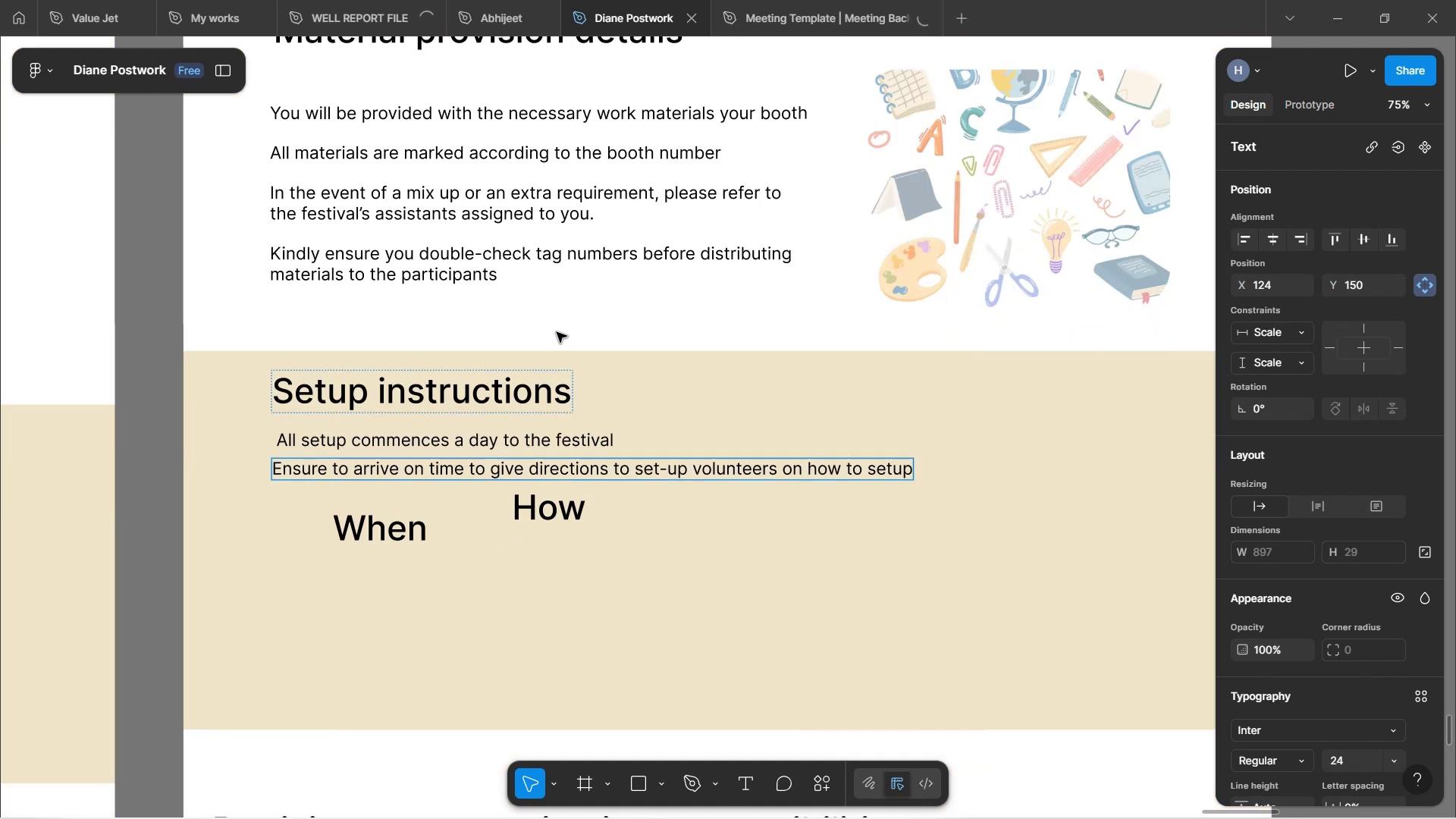 
left_click([557, 332])
 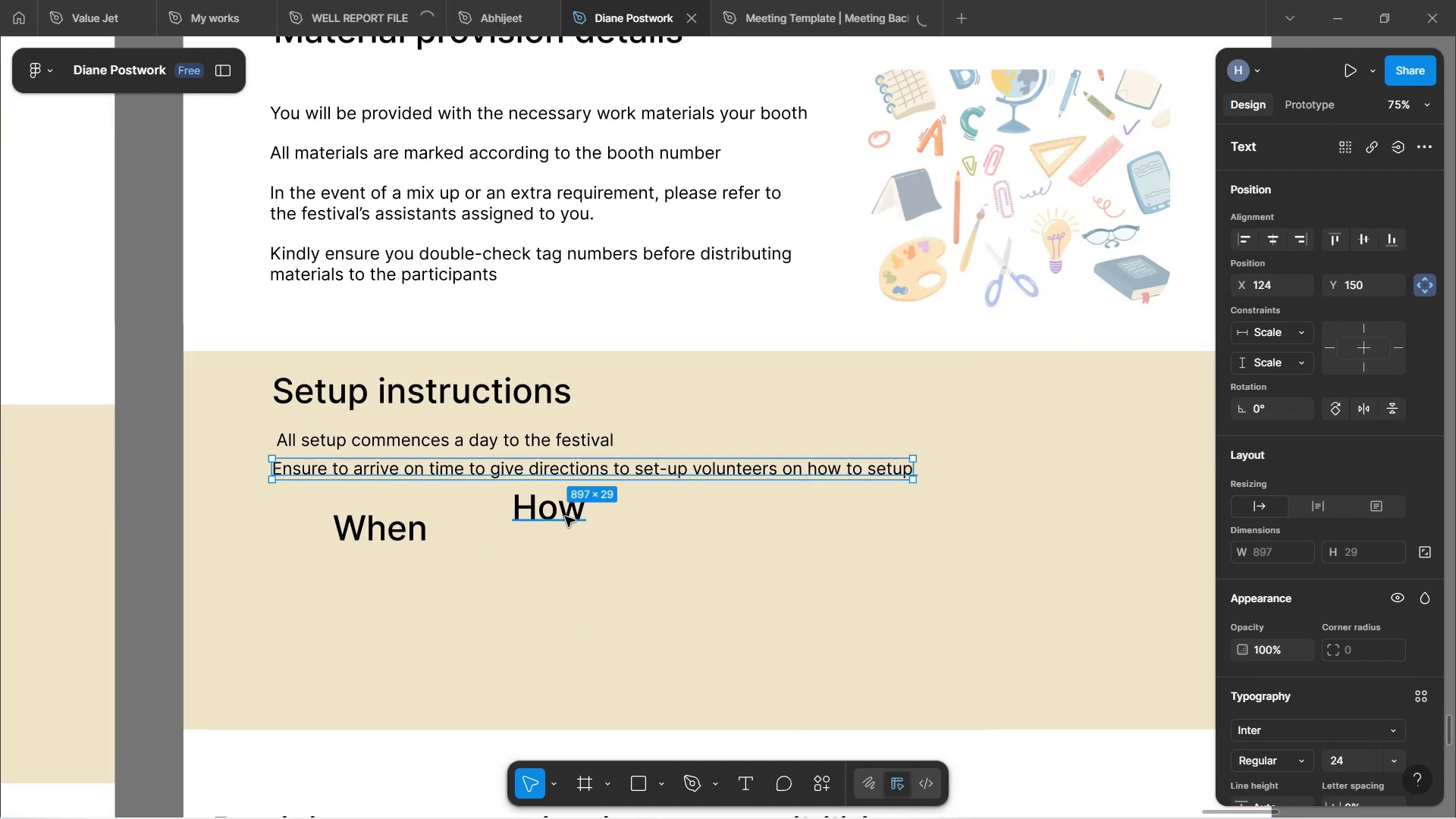 
left_click([565, 516])
 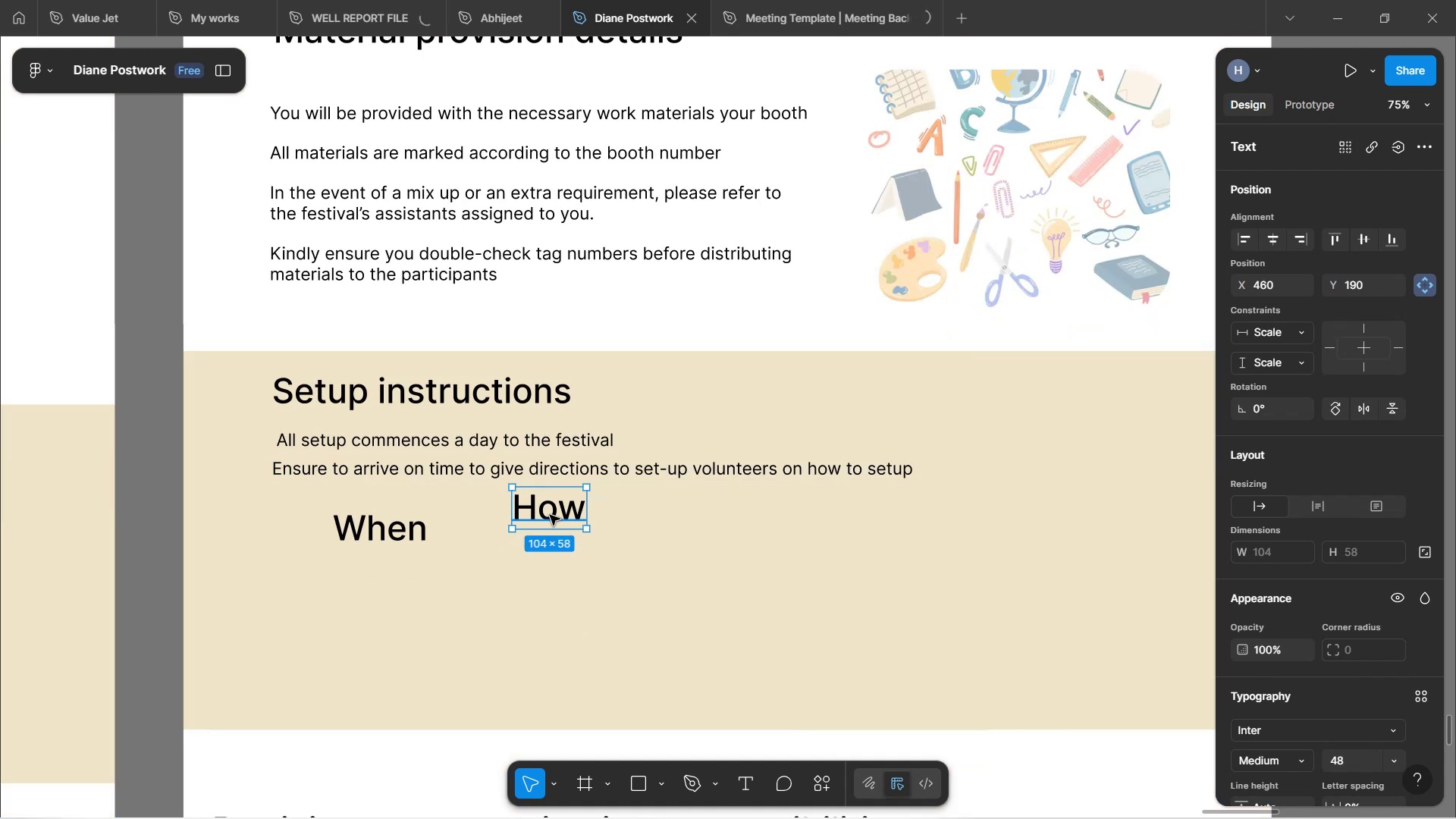 
left_click_drag(start_coordinate=[550, 515], to_coordinate=[521, 604])
 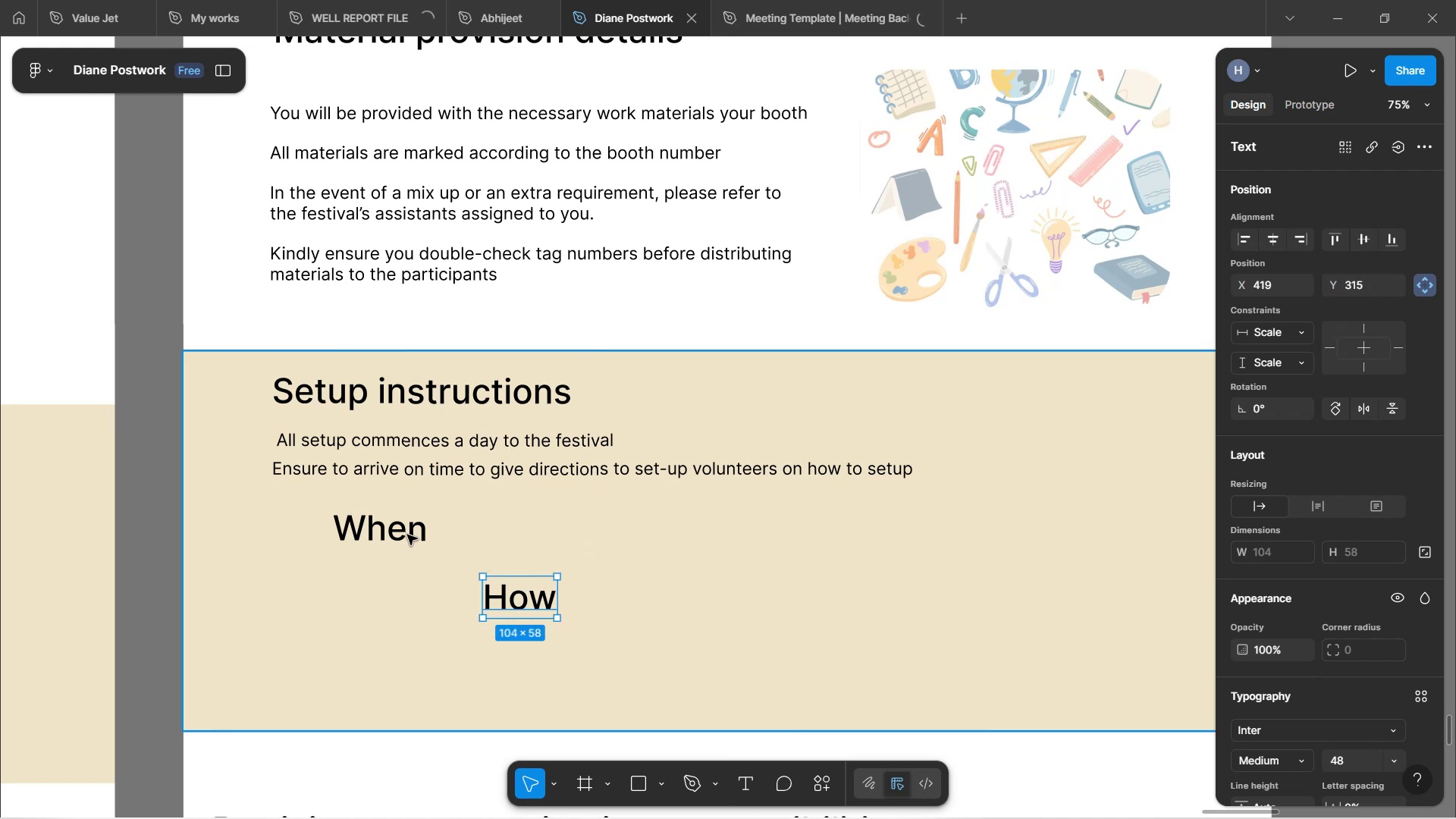 
left_click_drag(start_coordinate=[400, 529], to_coordinate=[403, 592])
 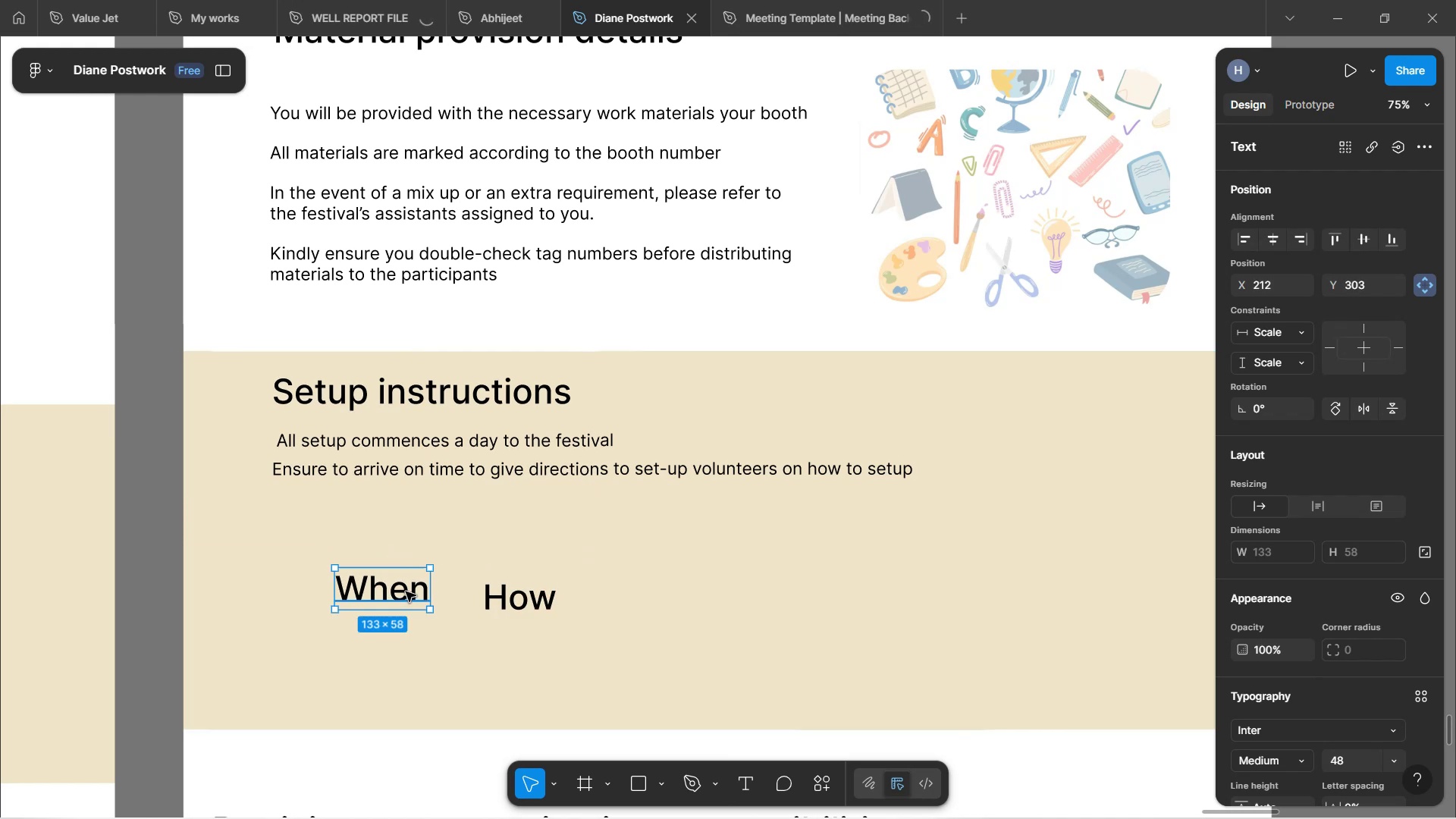 
left_click([421, 481])
 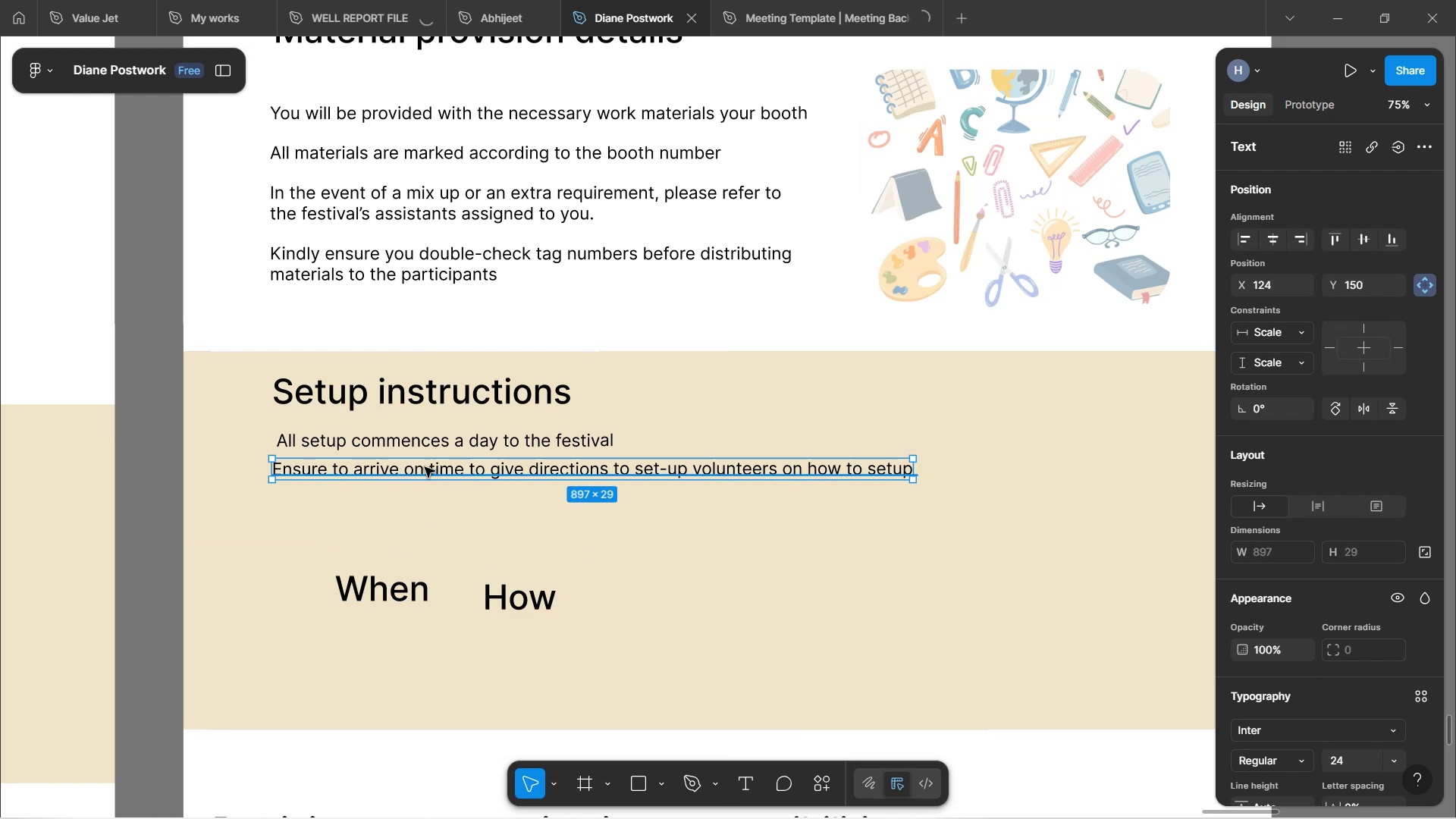 
hold_key(key=AltLeft, duration=1.26)
left_click_drag(start_coordinate=[425, 466], to_coordinate=[425, 501])
 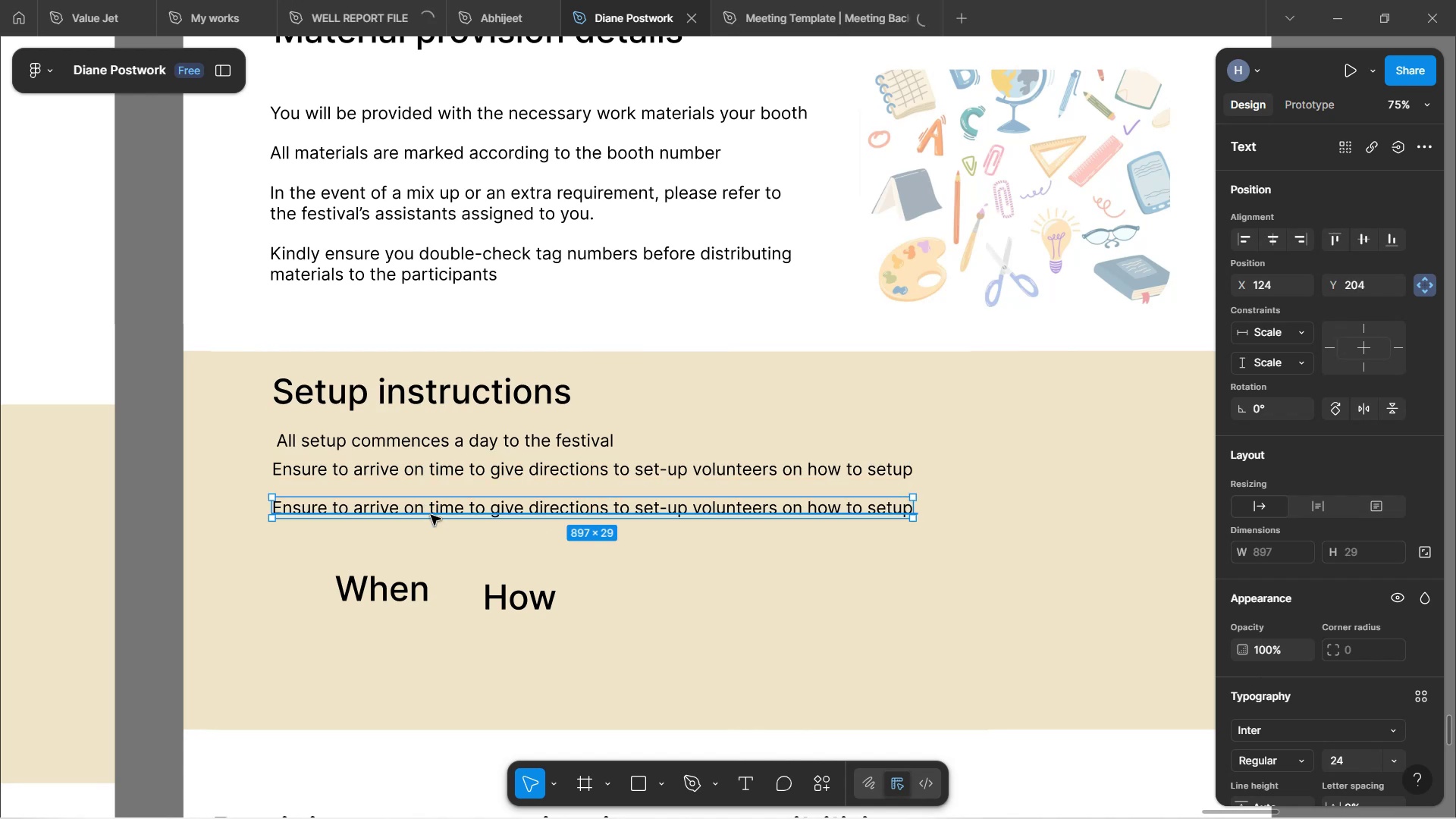 
double_click([431, 515])
 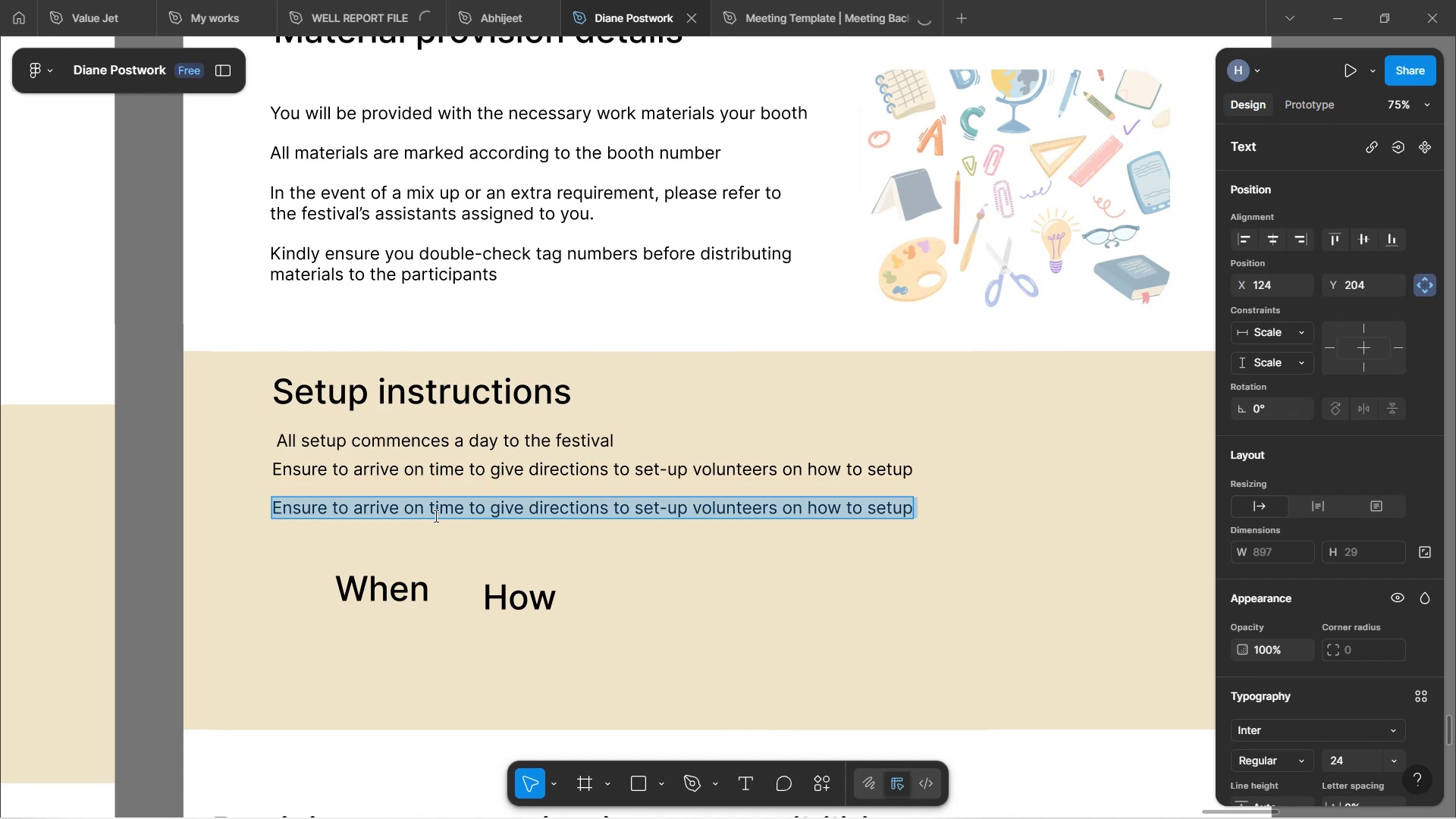 
type(Please use )
 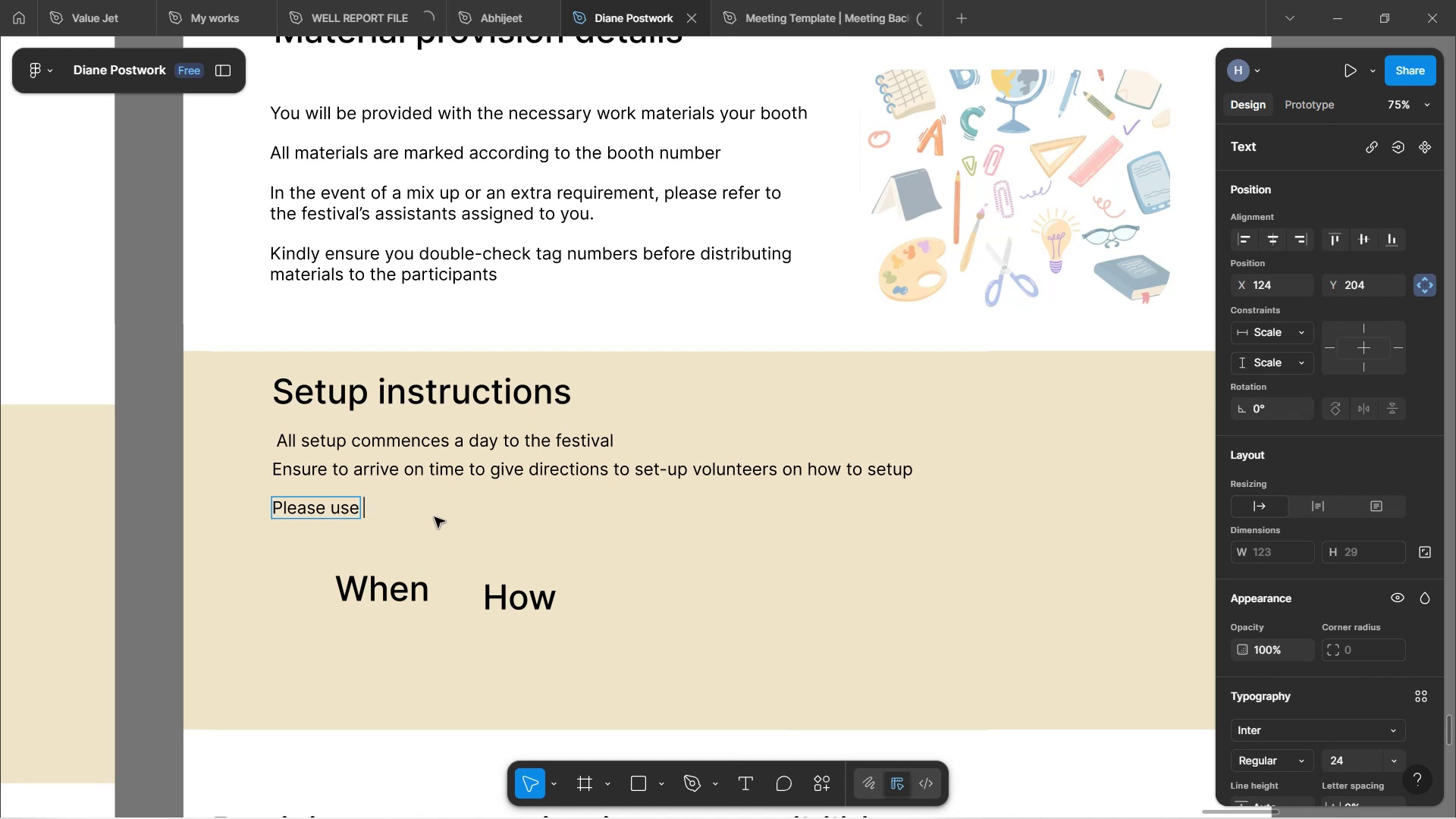 
wait(82.11)
 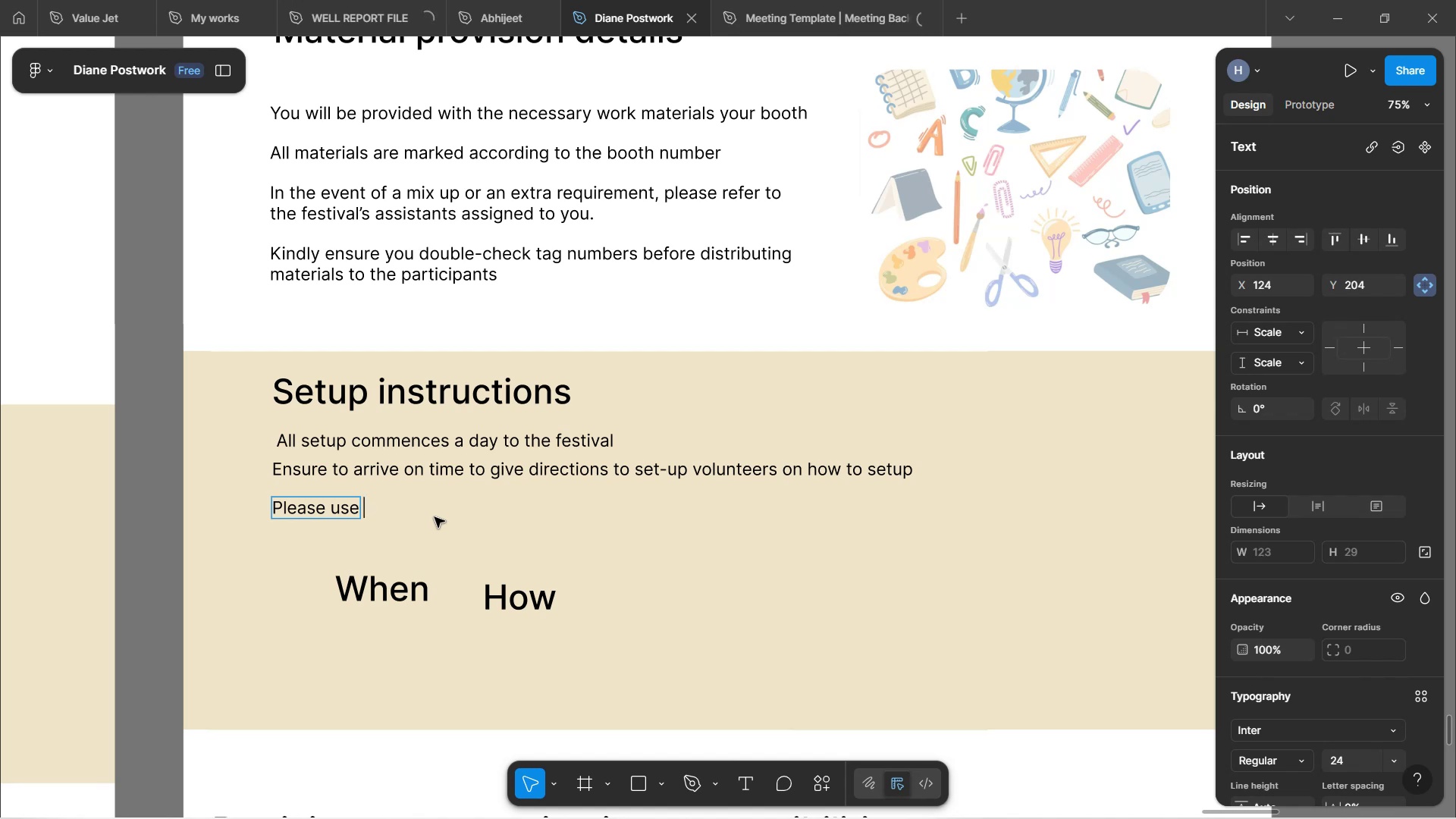 
scroll: coordinate [442, 516], scroll_direction: down, amount: 4.0
 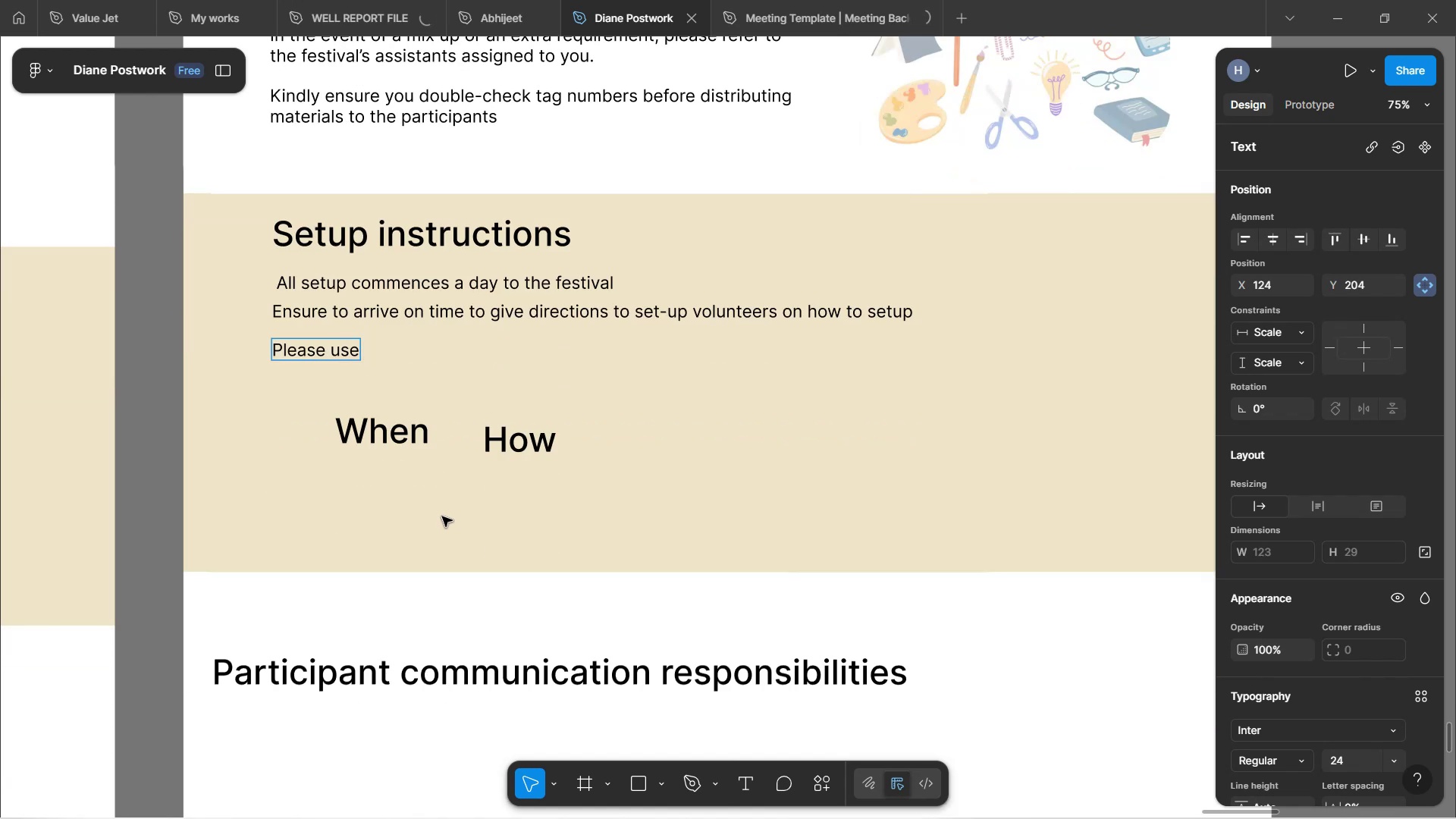 
scroll: coordinate [442, 516], scroll_direction: up, amount: 2.0
 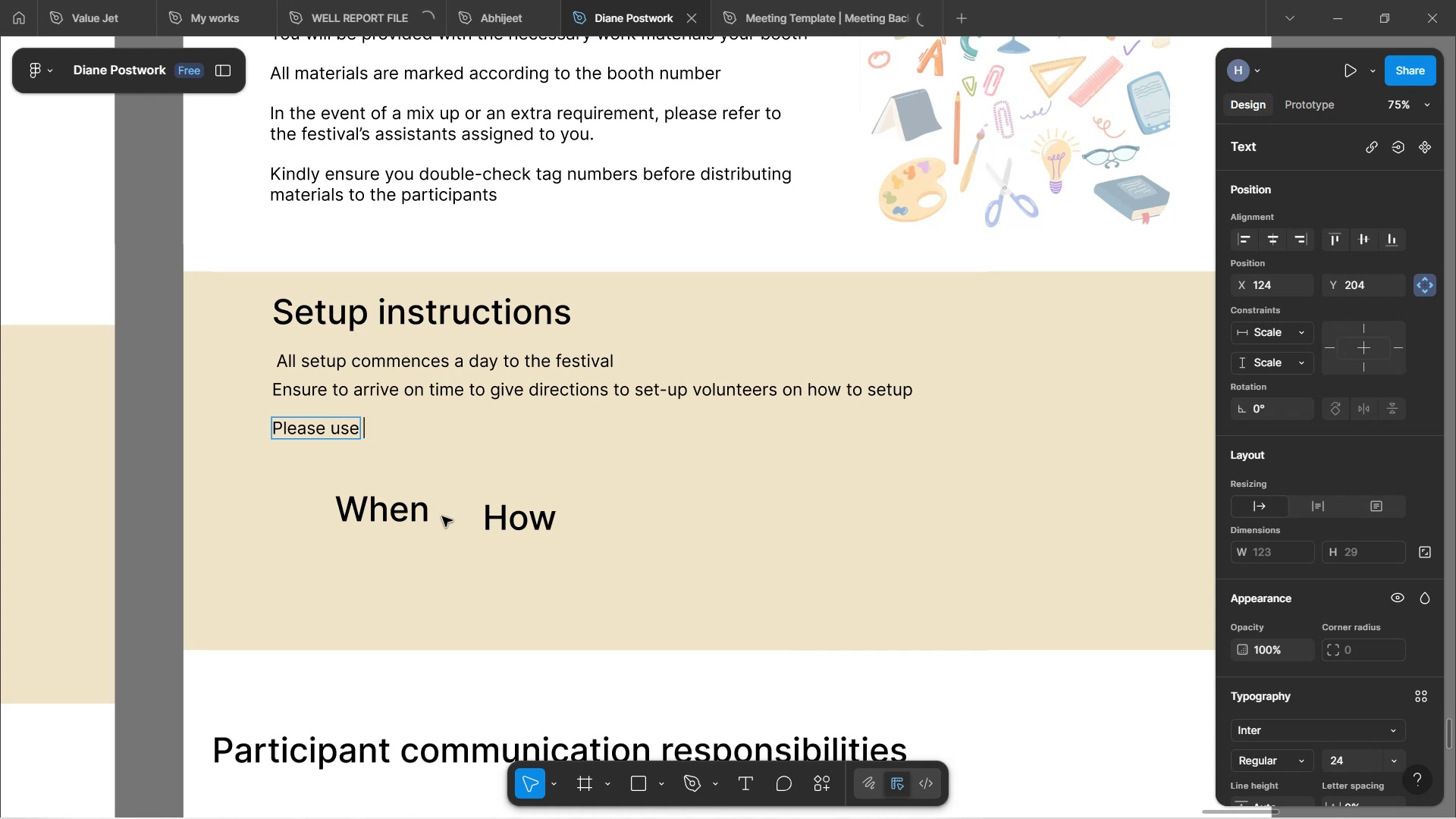 
wait(107.36)
 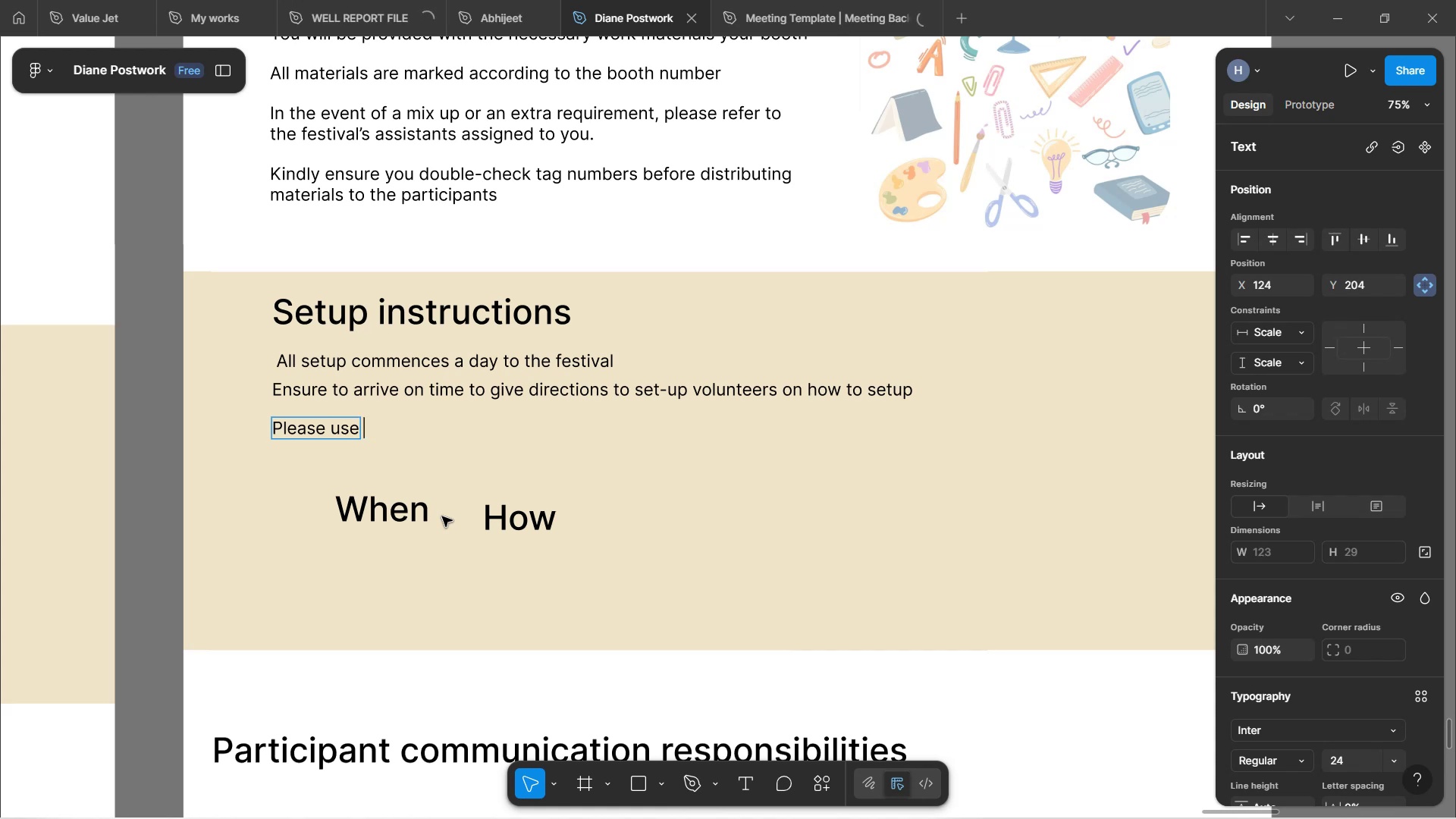 
scroll: coordinate [480, 372], scroll_direction: down, amount: 3.0
 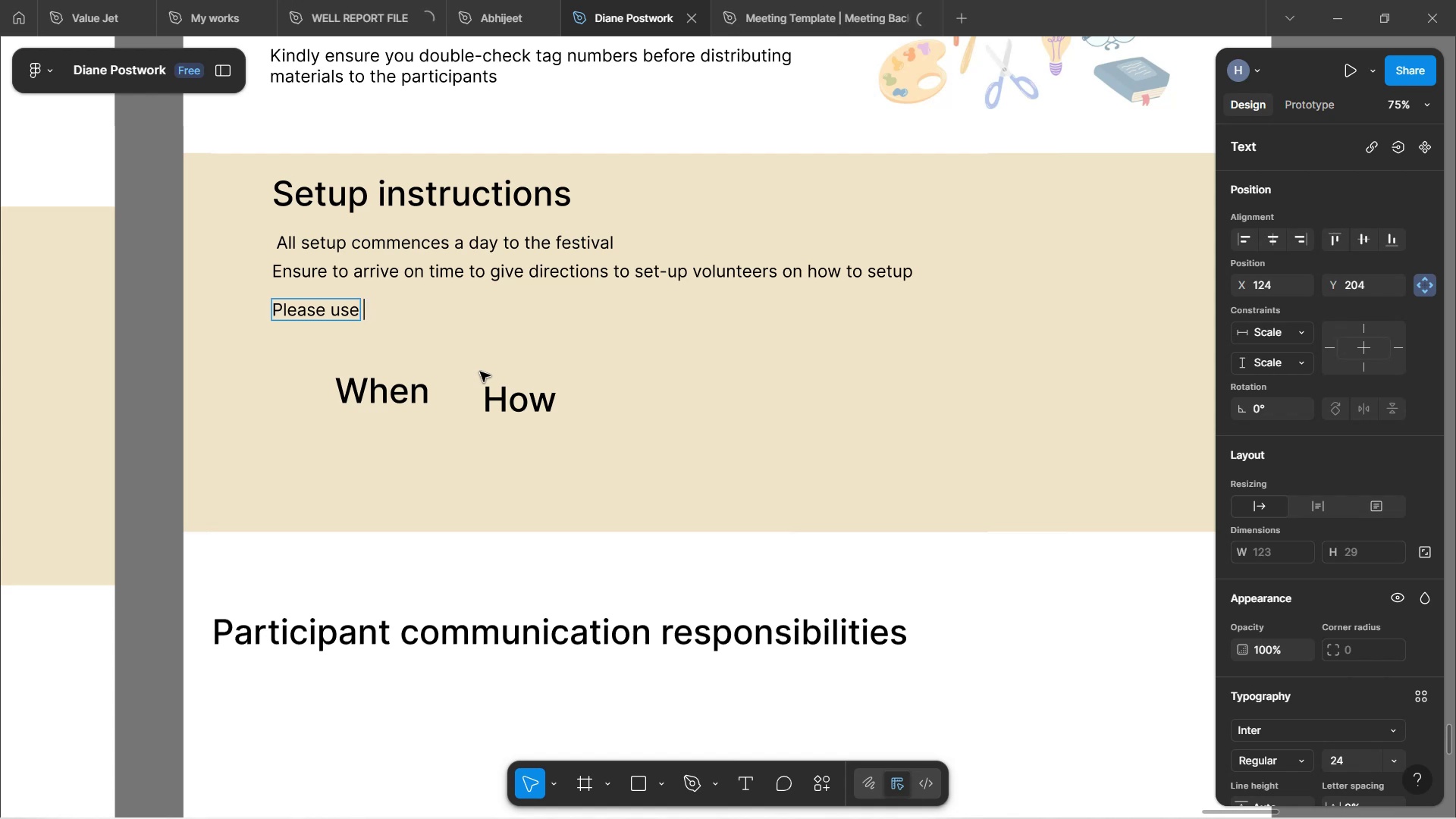 
wait(55.96)
 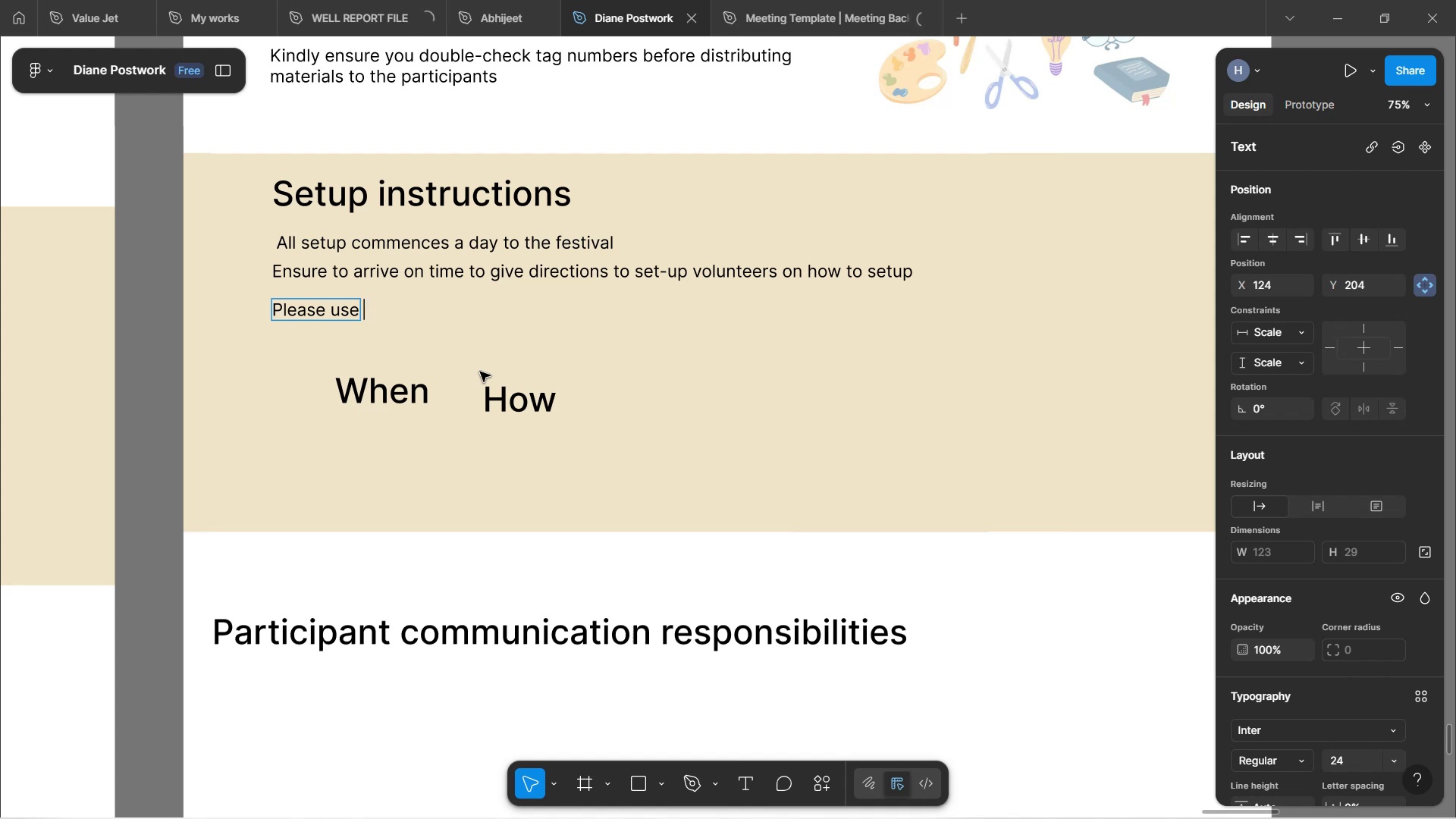 
scroll: coordinate [554, 549], scroll_direction: down, amount: 4.0
 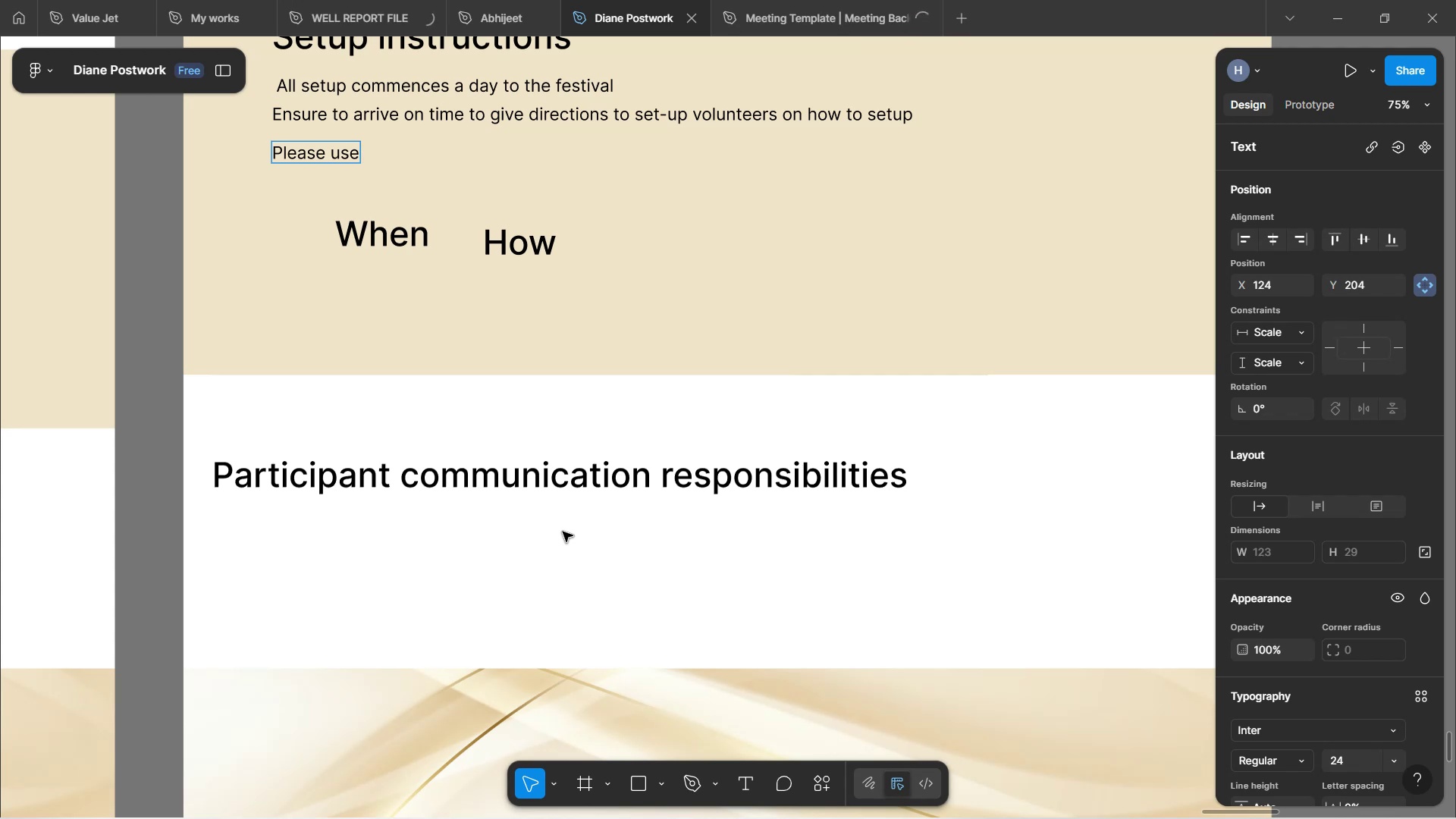 
wait(39.12)
 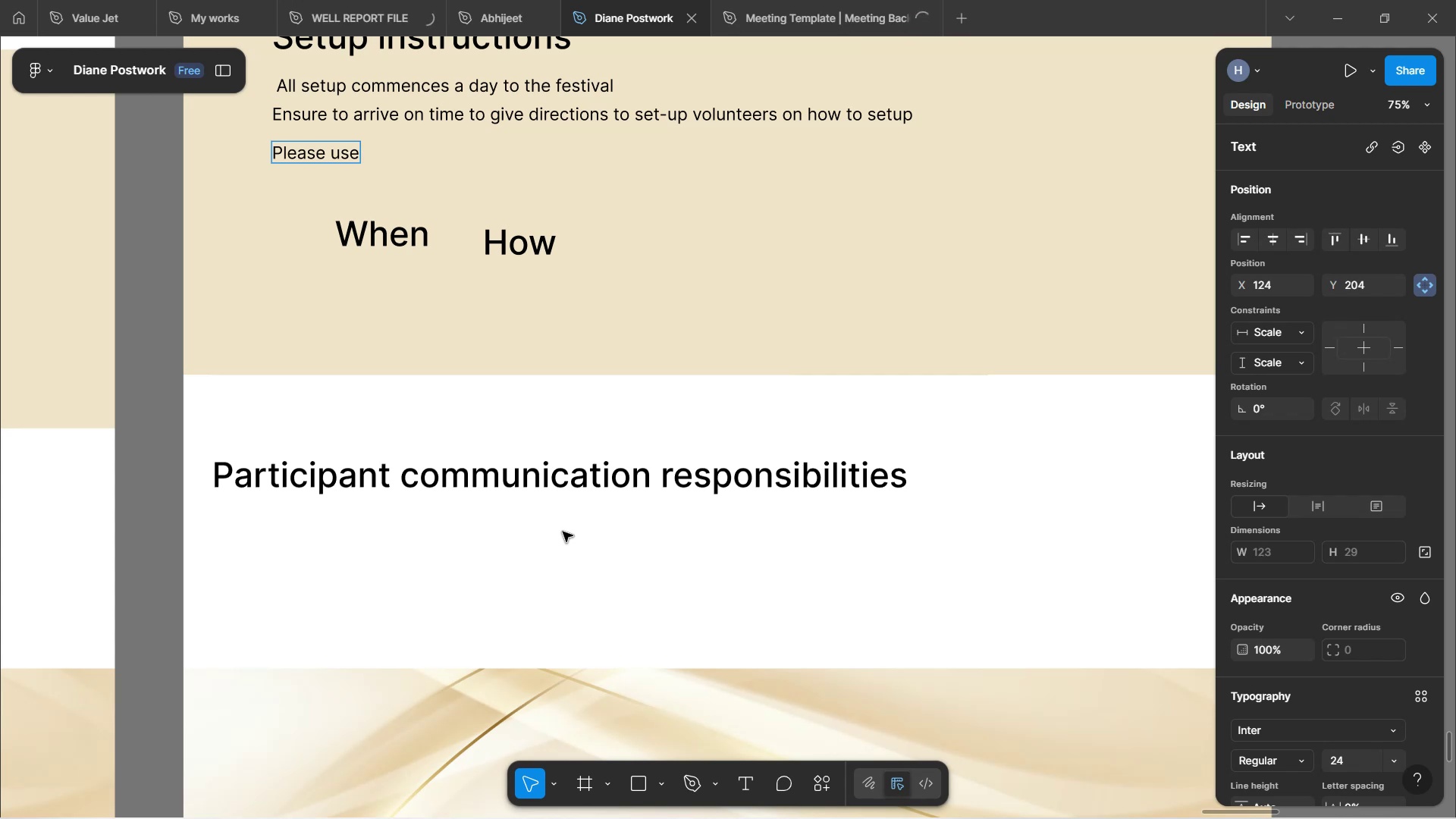 
scroll: coordinate [565, 531], scroll_direction: up, amount: 2.0
 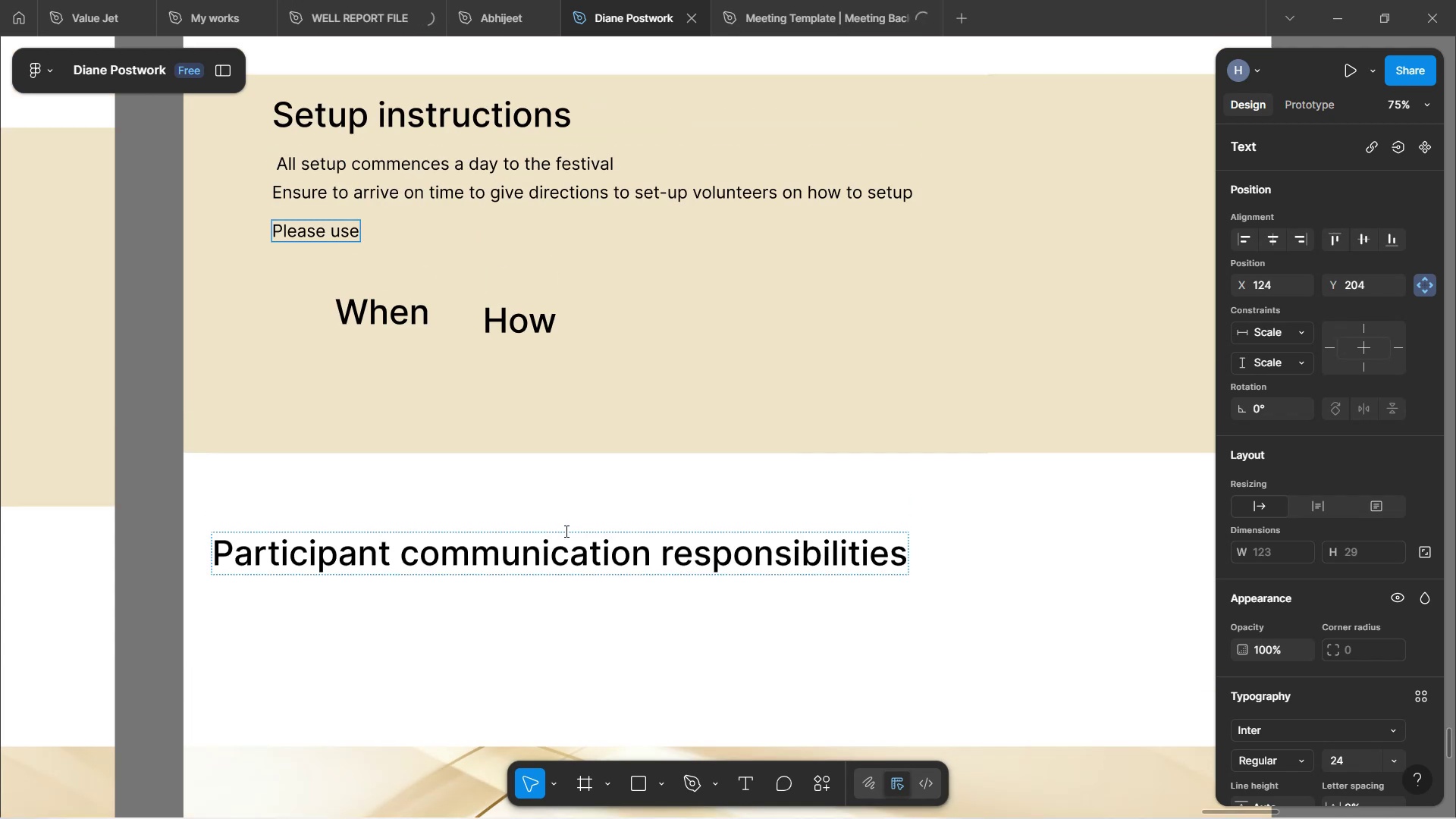 
type(only )
 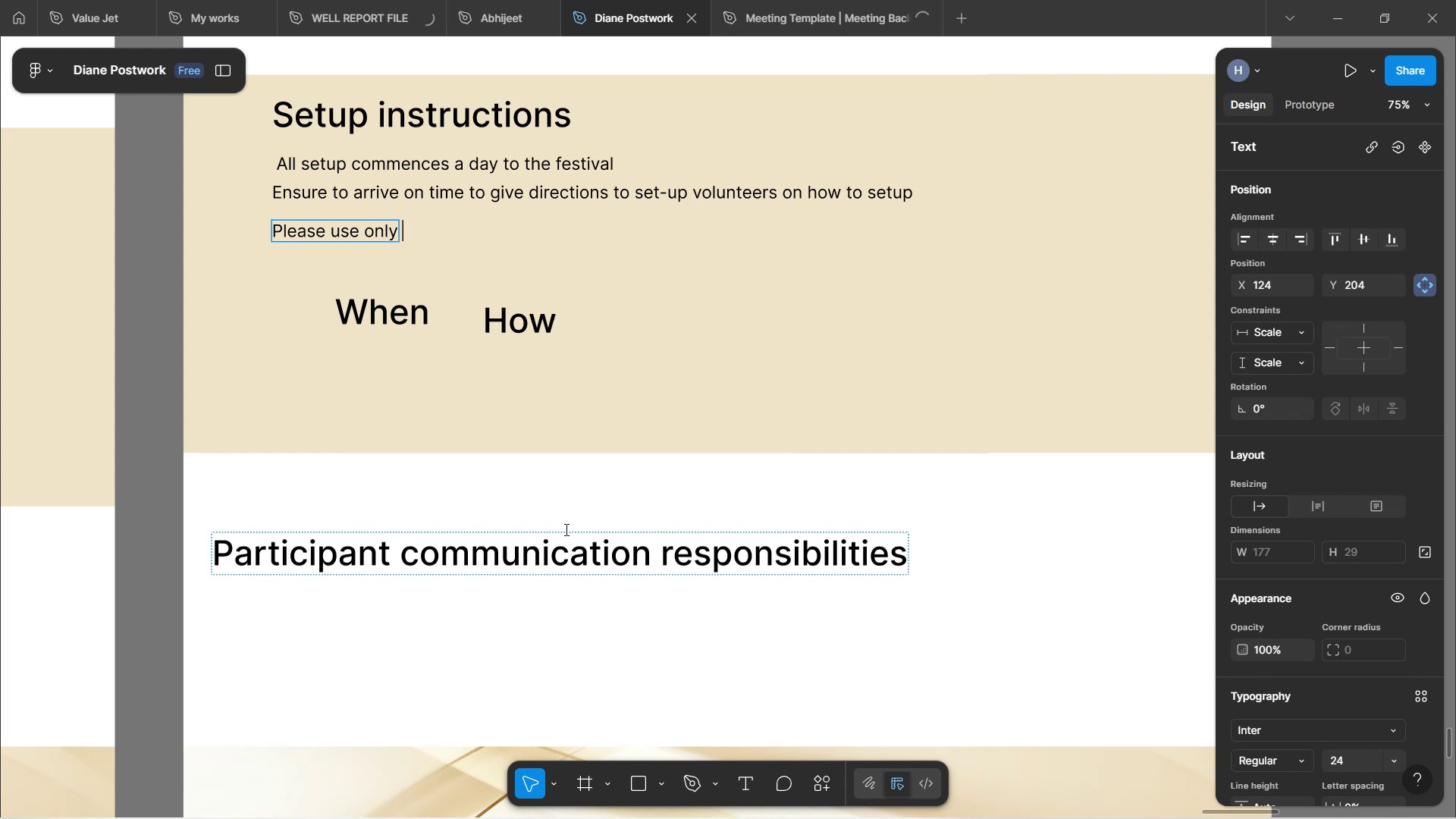 
wait(19.77)
 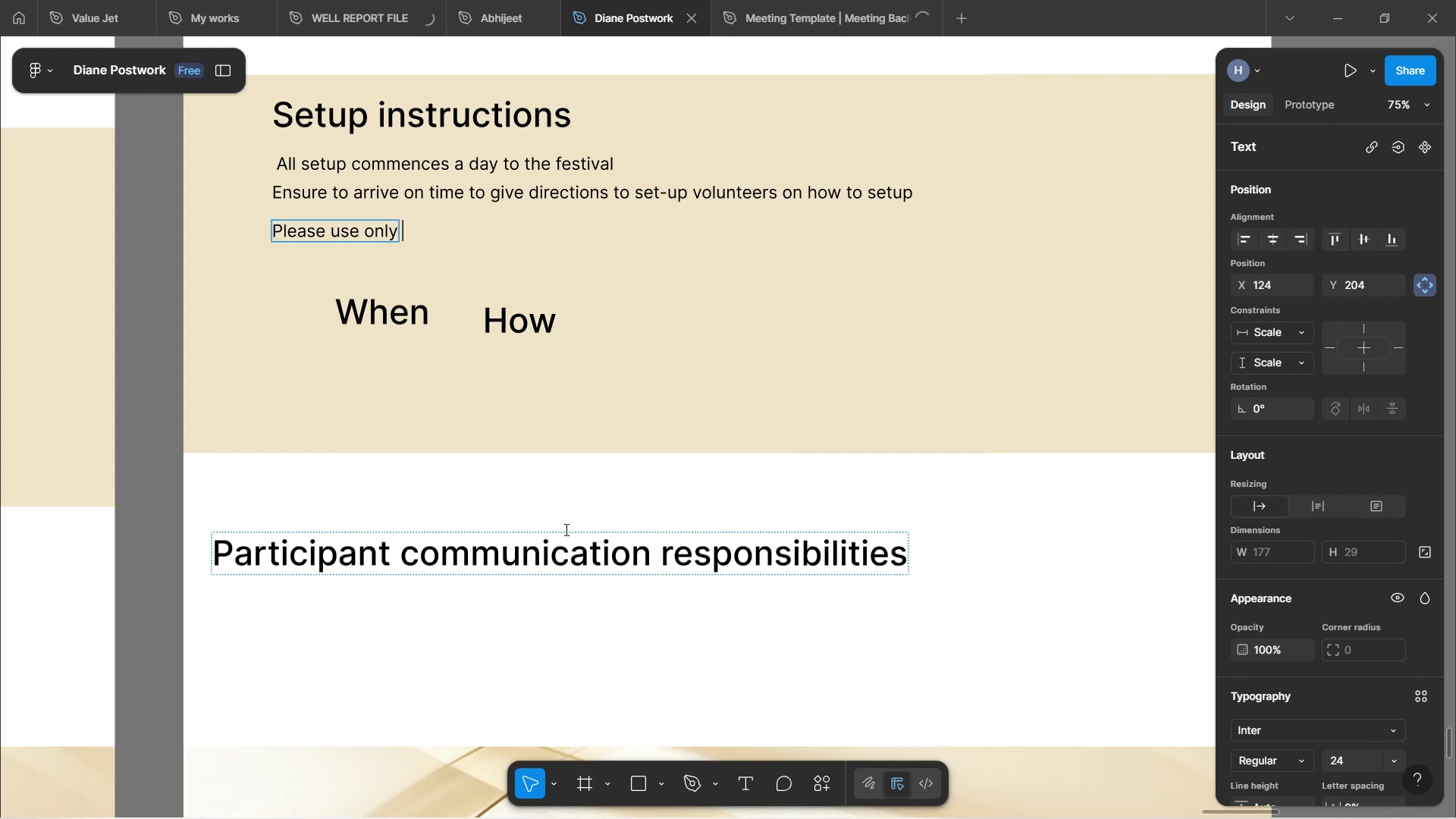 
type(the allowed)
key(Backspace)
key(Backspace)
 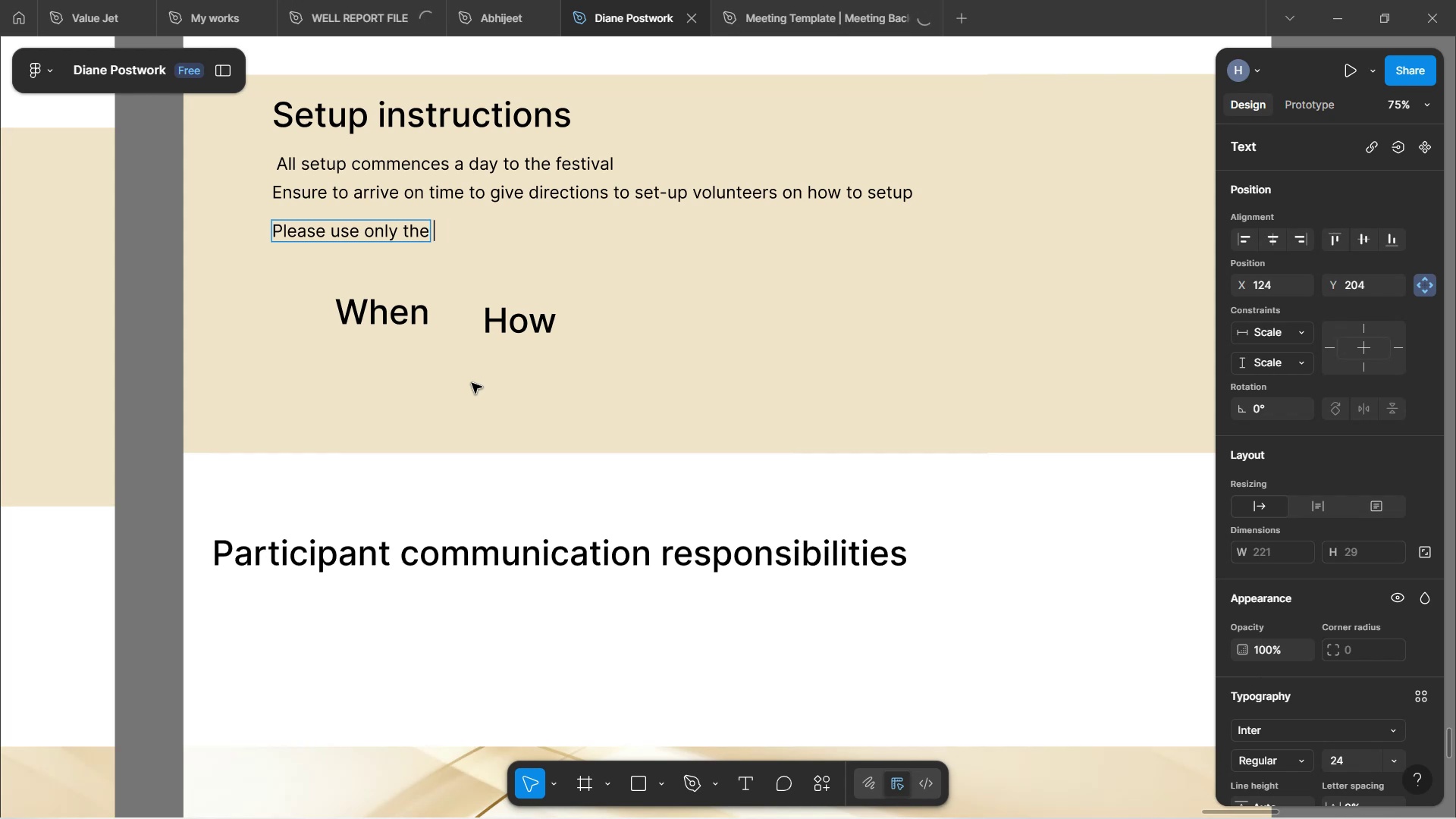 
type(permitted )
 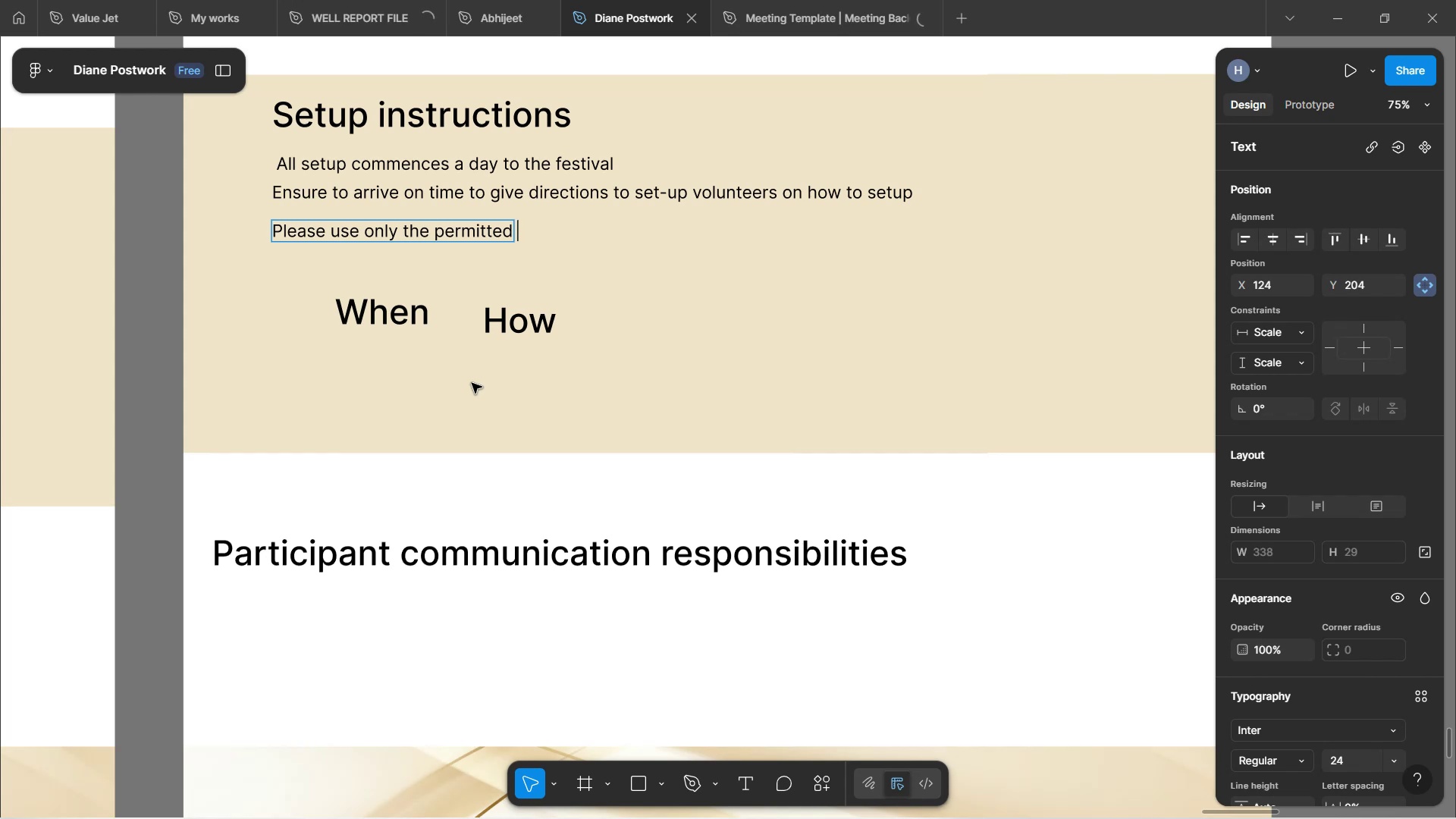 
wait(43.17)
 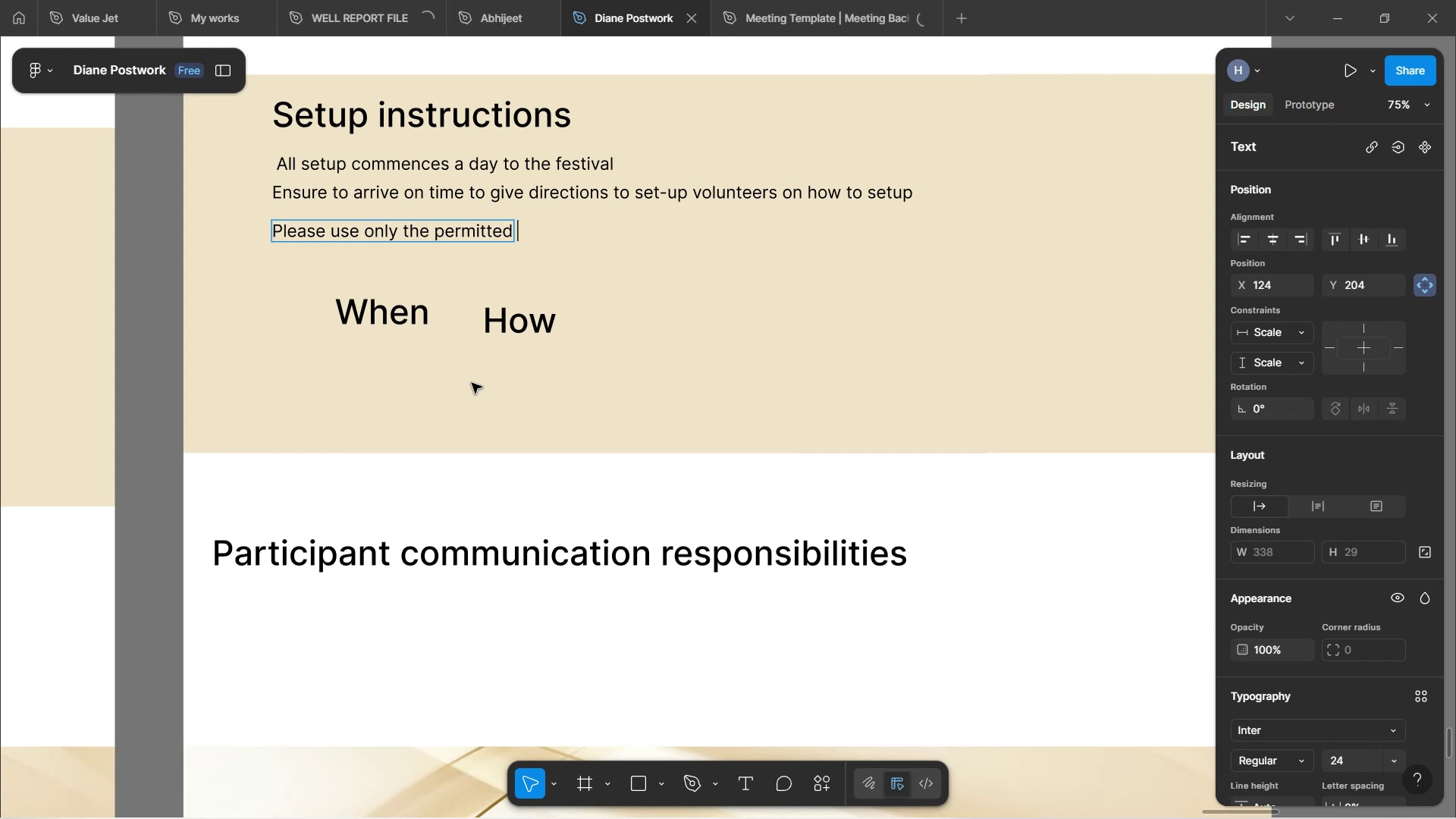 
type(power outlets )
 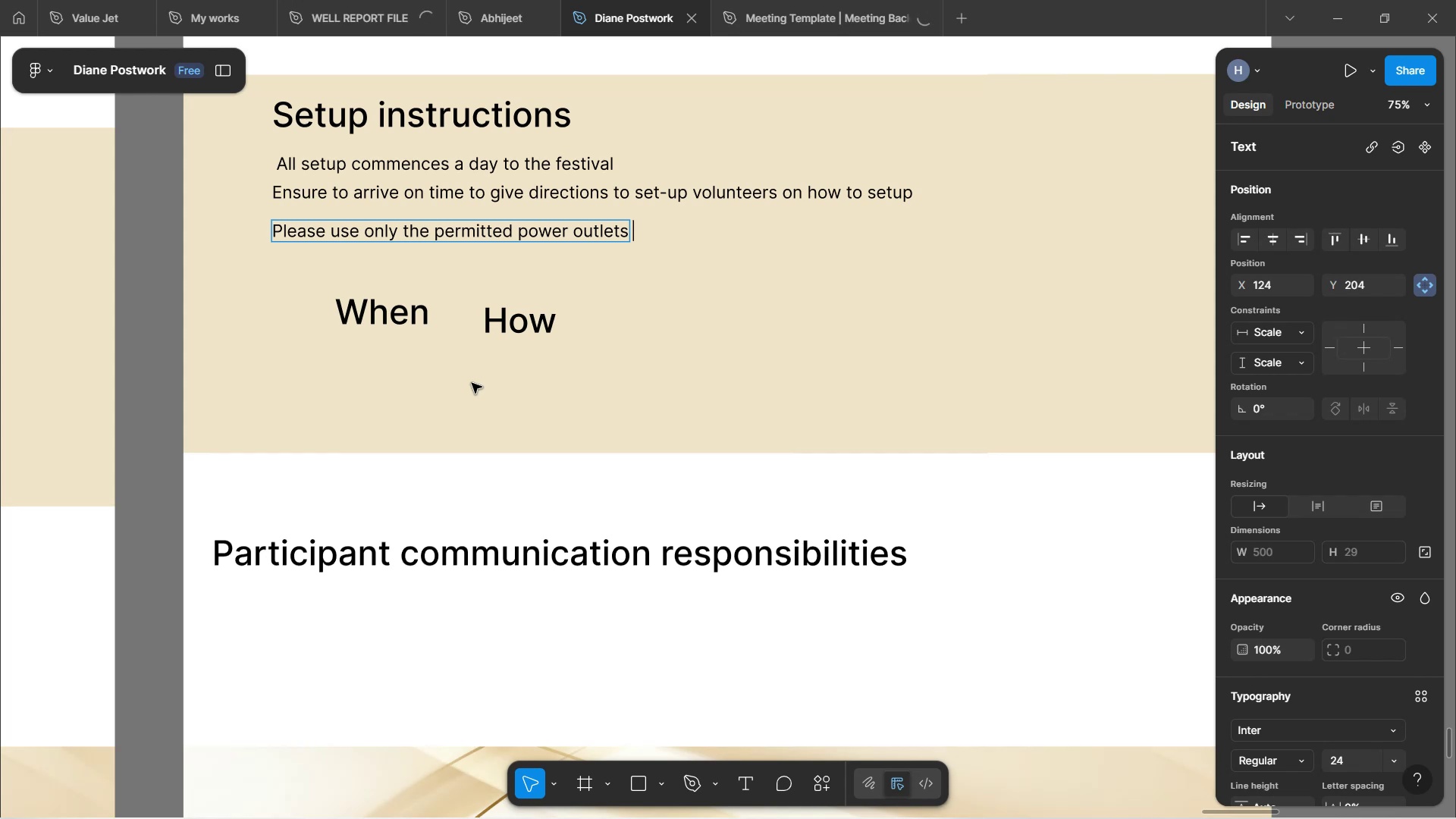 
wait(13.71)
 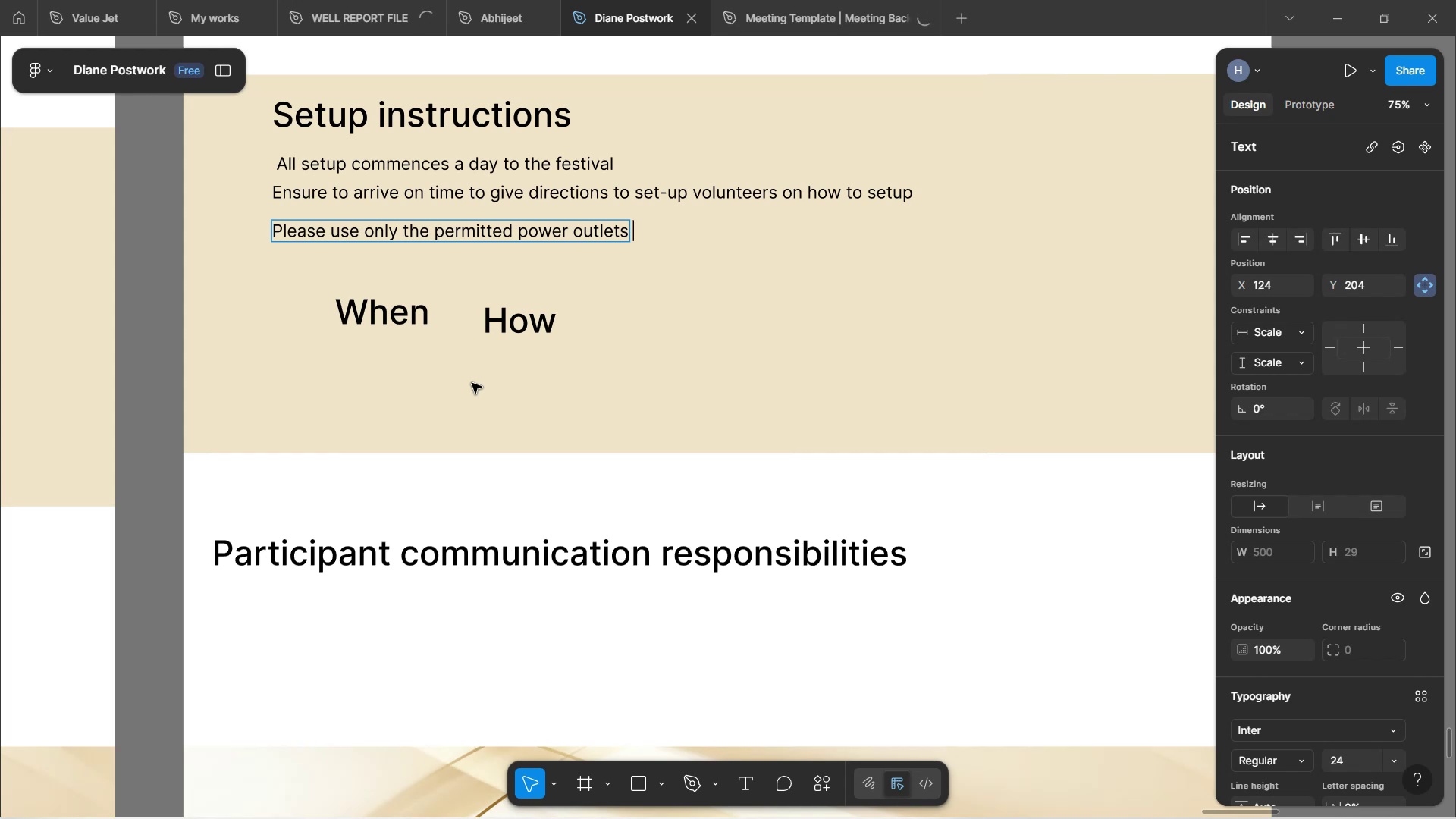 
type(tp )
key(Backspace)
key(Backspace)
type(o avoid power shutdoqwn)
key(Backspace)
key(Backspace)
key(Backspace)
type(wn.)
 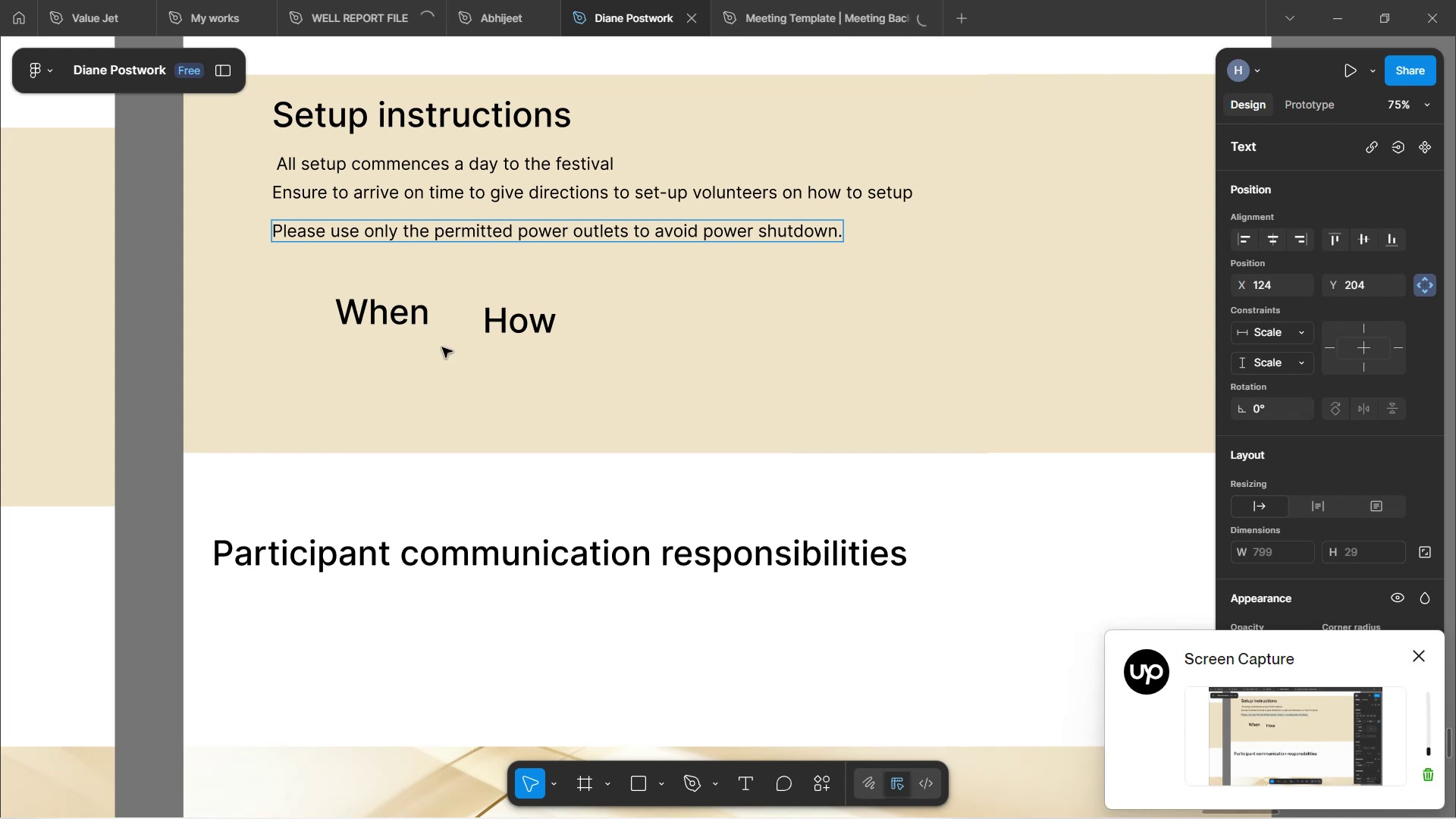 
left_click([460, 269])
 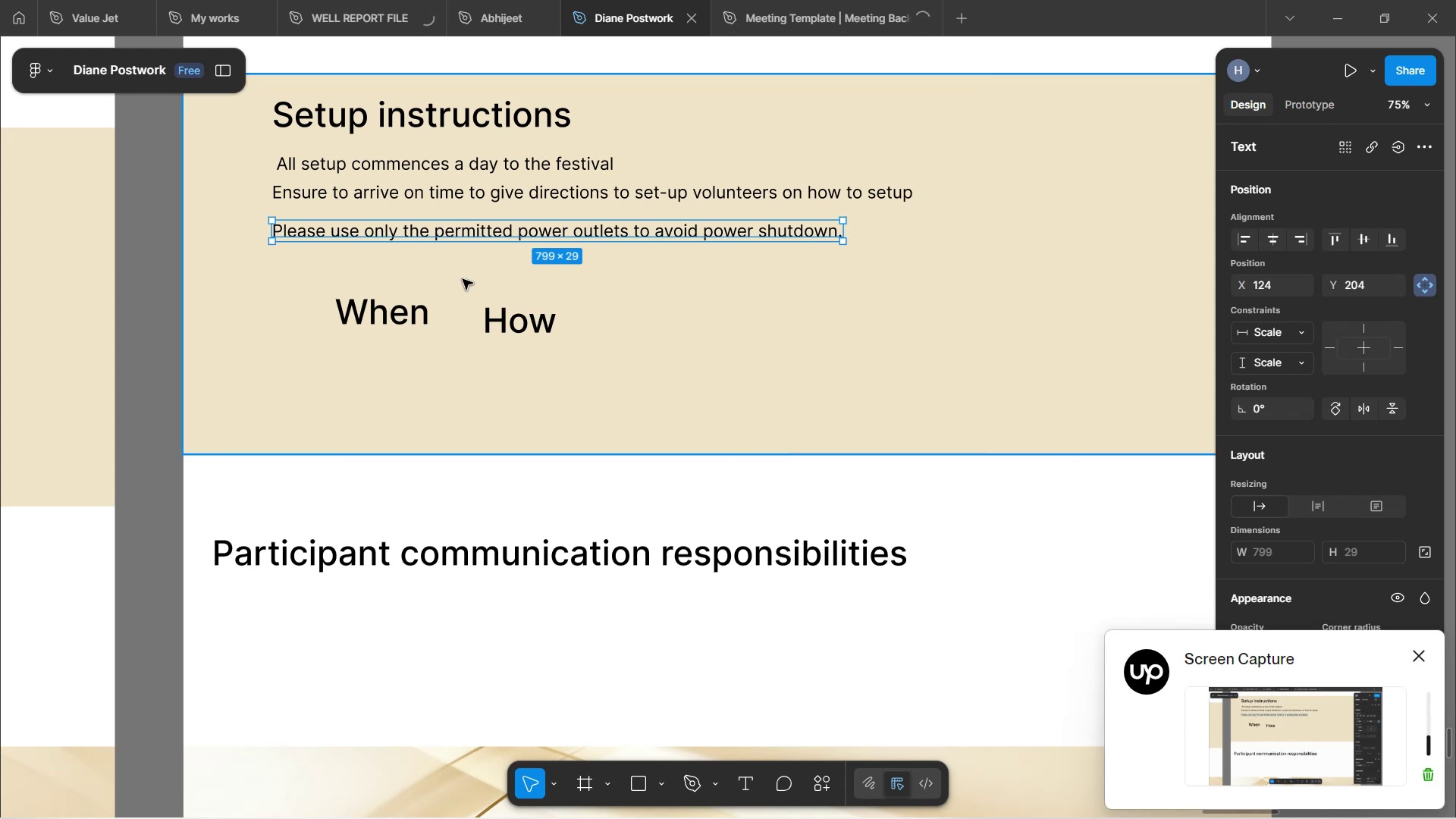 
left_click([463, 279])
 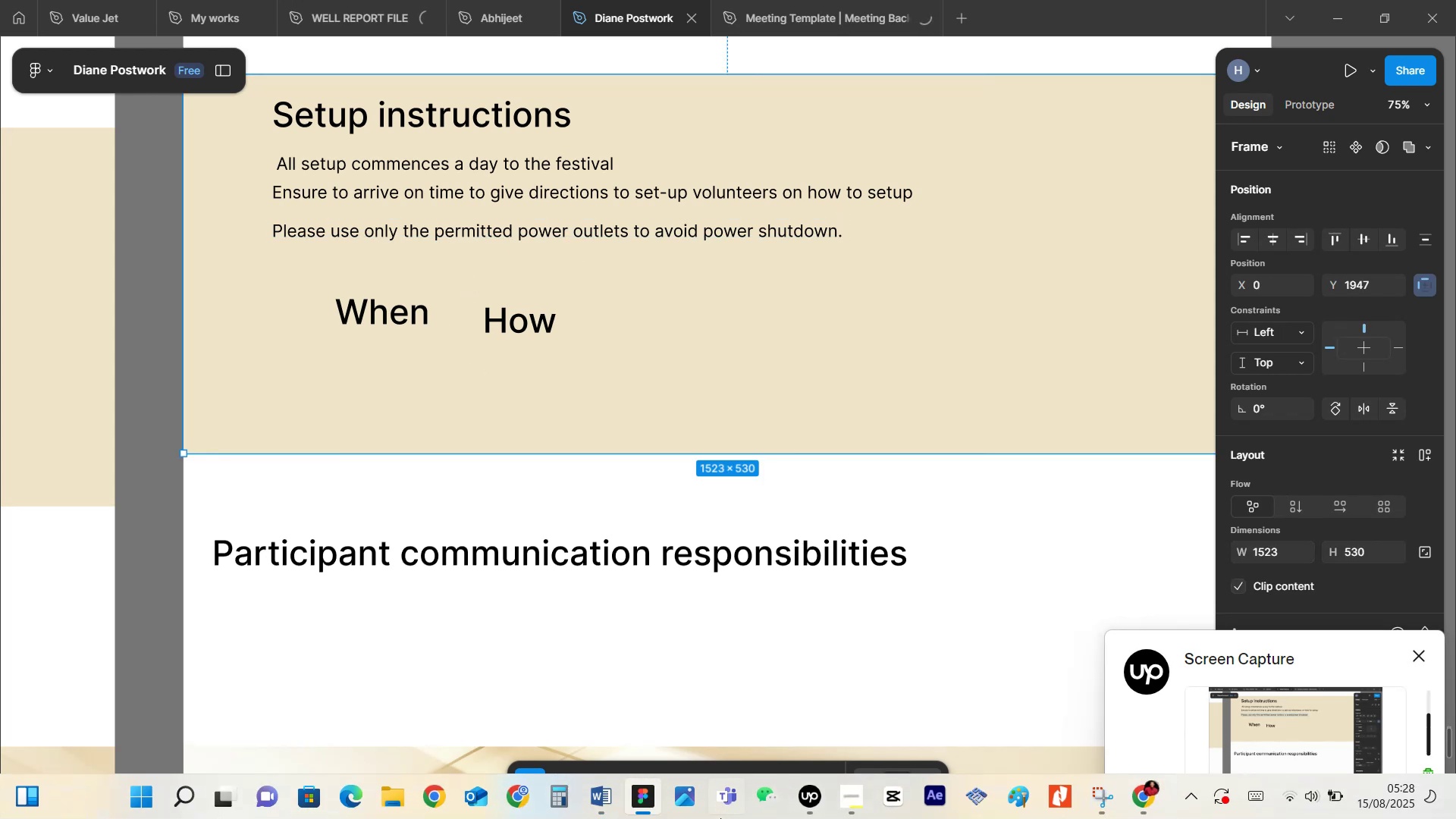 
mouse_move([643, 807])
 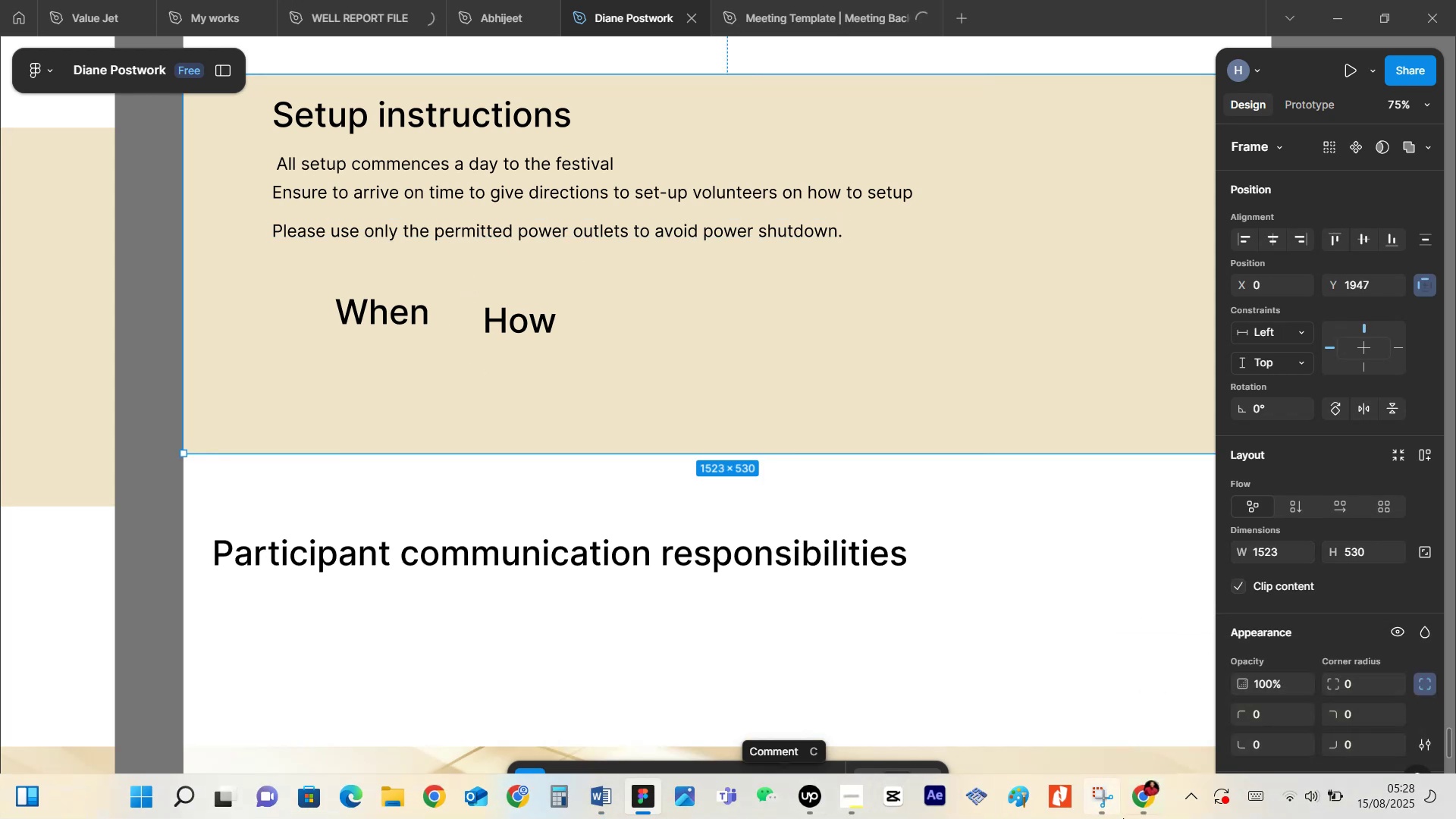 
left_click([1131, 818])
 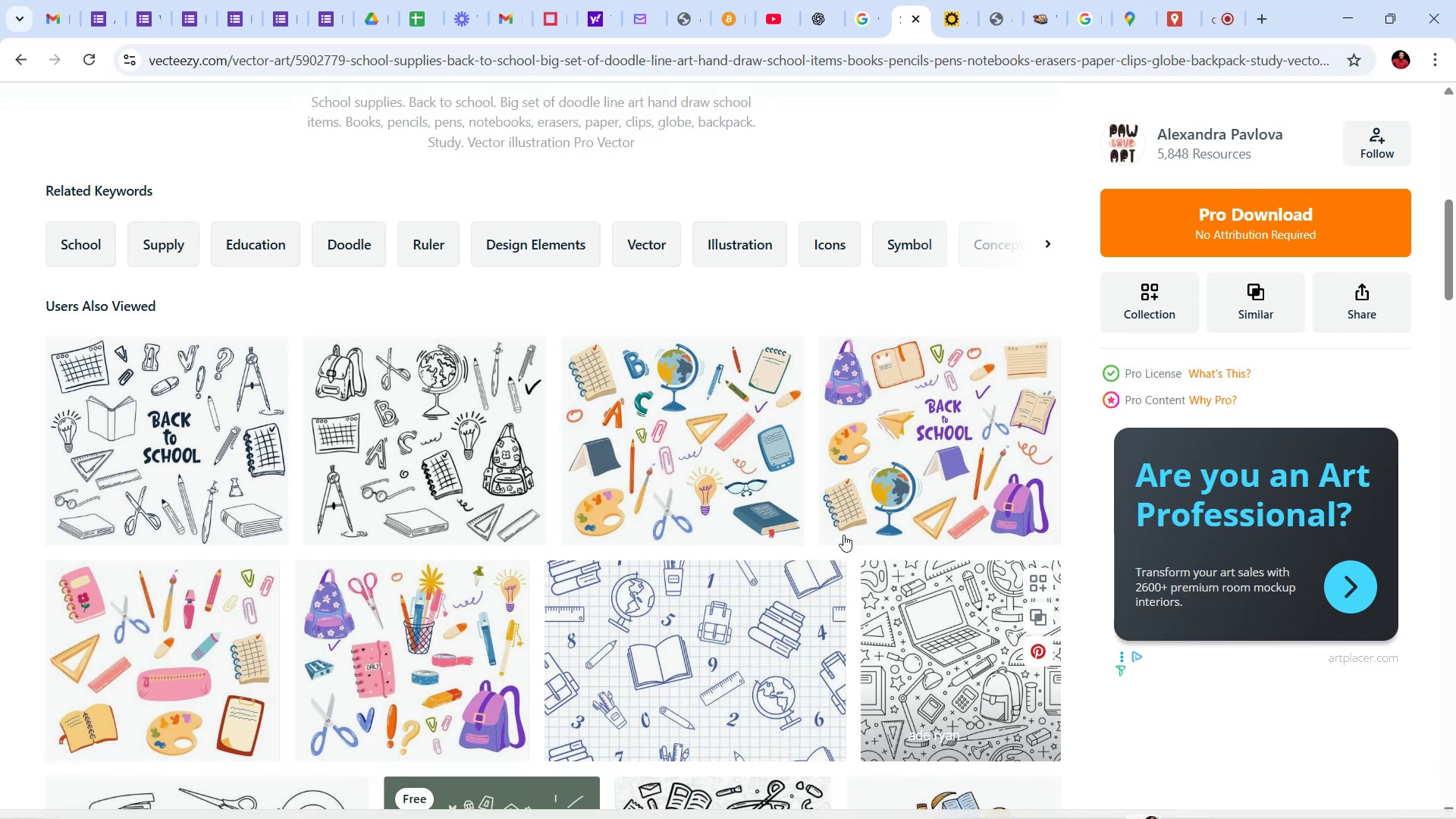 
scroll: coordinate [777, 557], scroll_direction: up, amount: 30.0
 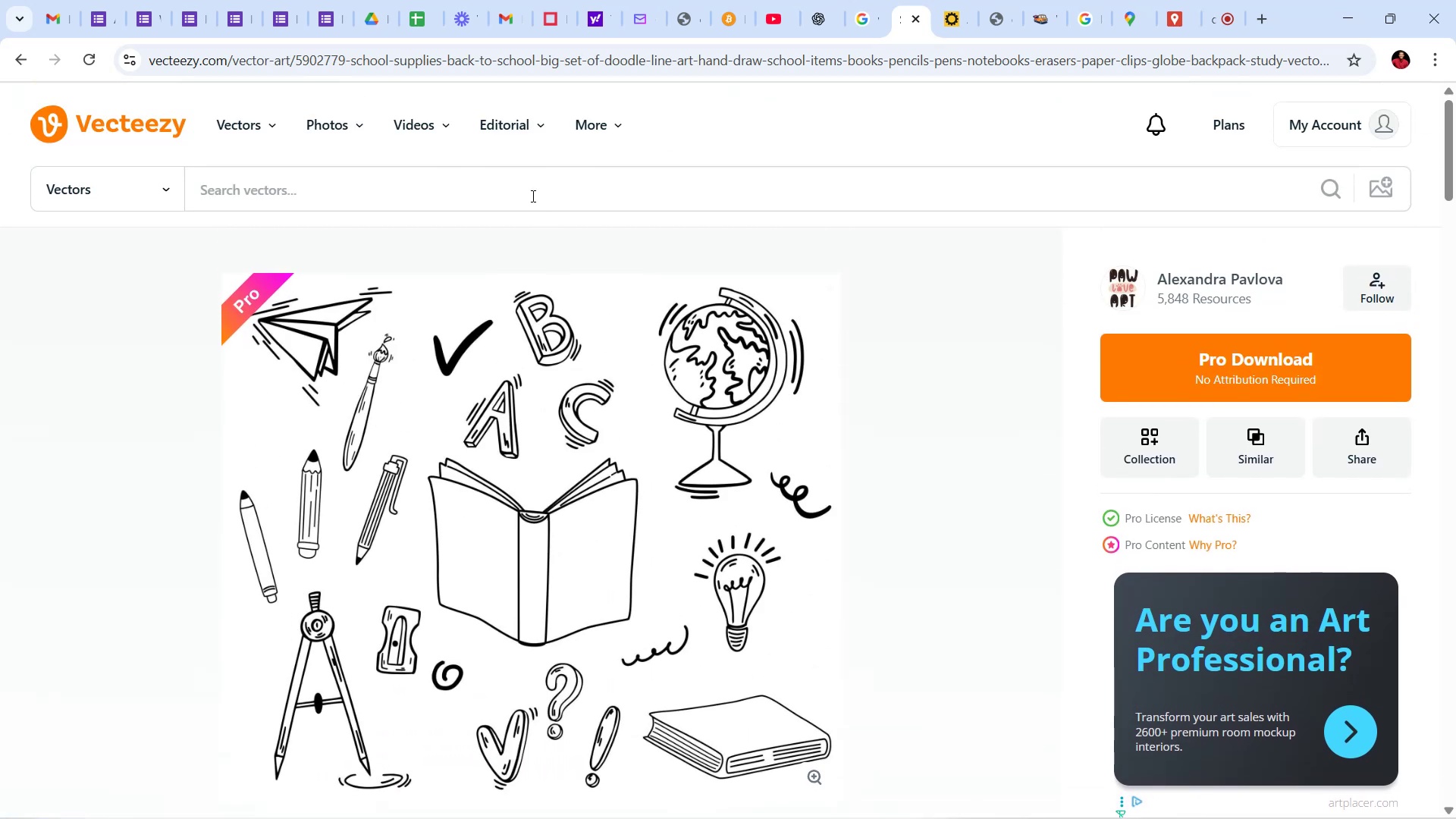 
left_click([528, 185])
 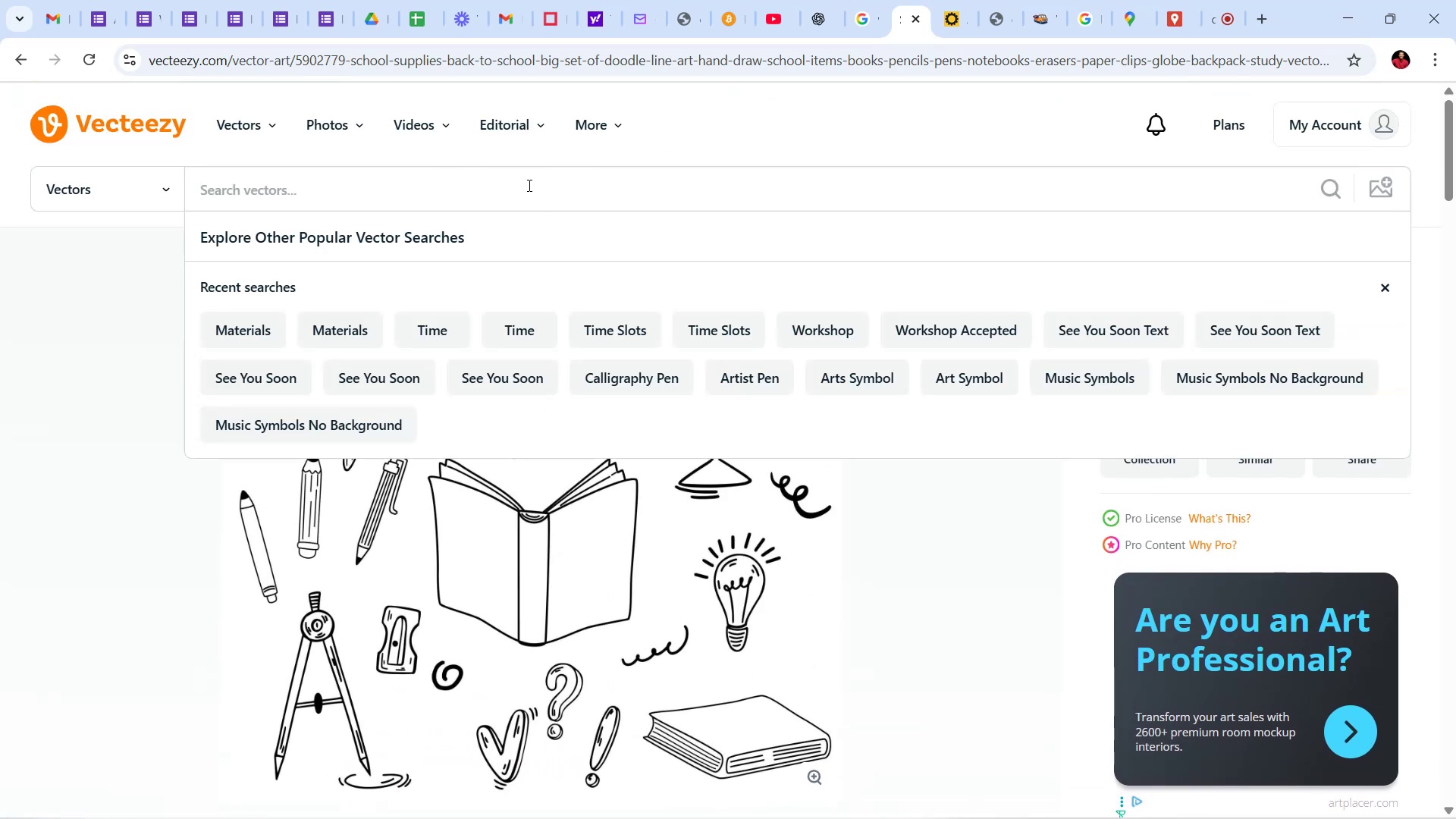 
type(setup instructions)
 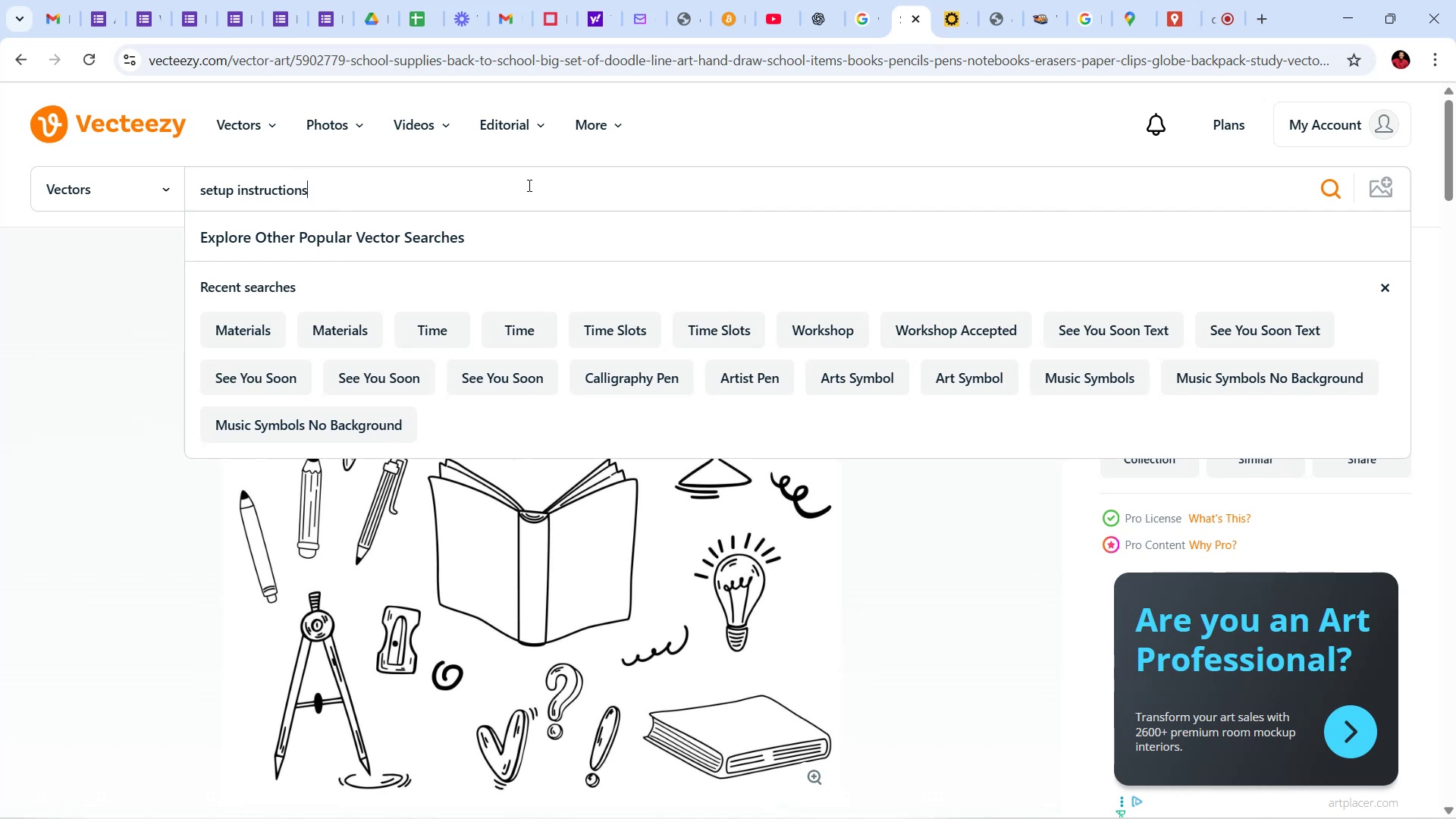 
key(Enter)
 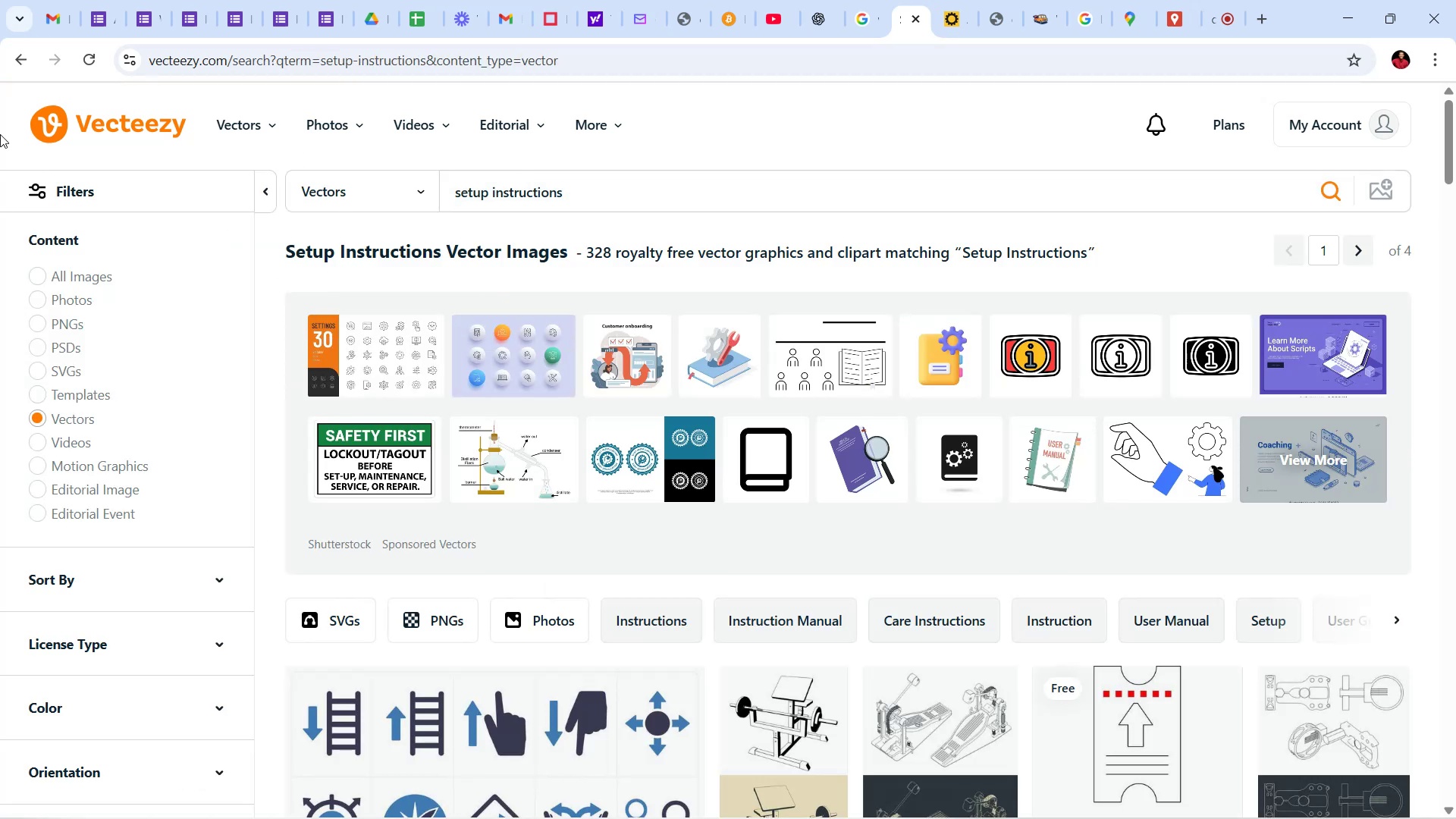 
wait(9.62)
 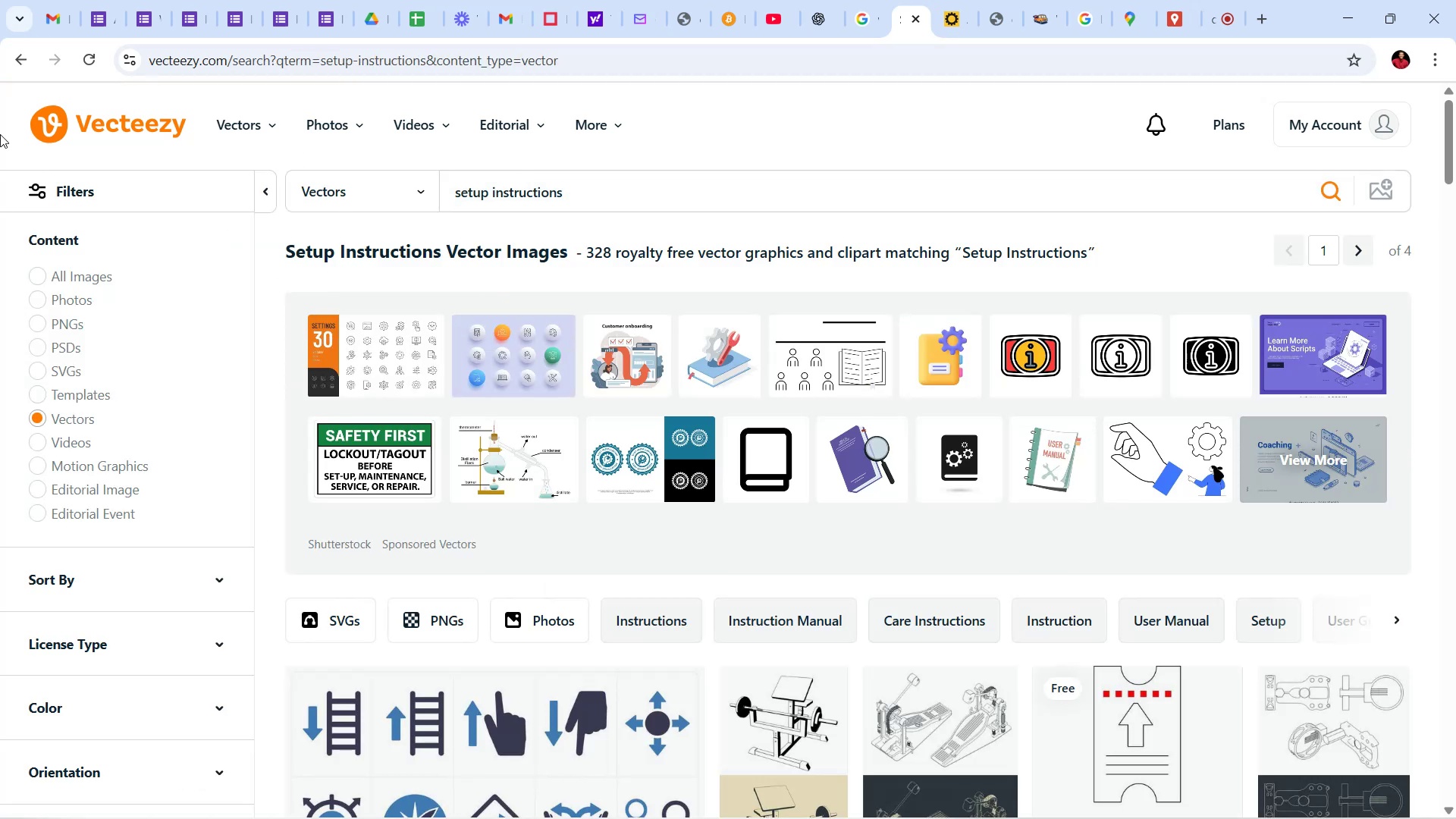 
scroll: coordinate [502, 422], scroll_direction: down, amount: 58.0
 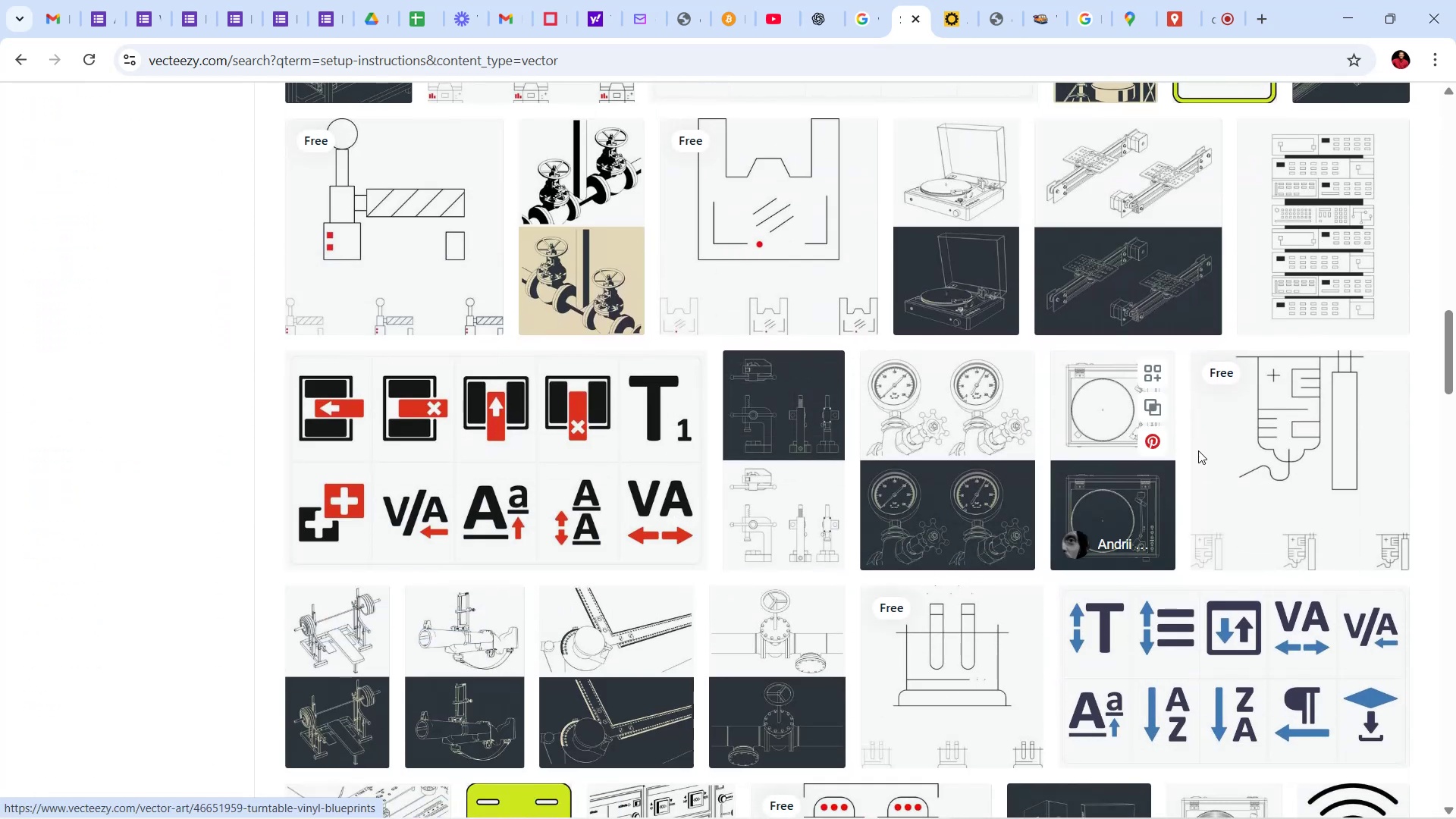 
left_click_drag(start_coordinate=[1445, 325], to_coordinate=[1444, 192])
 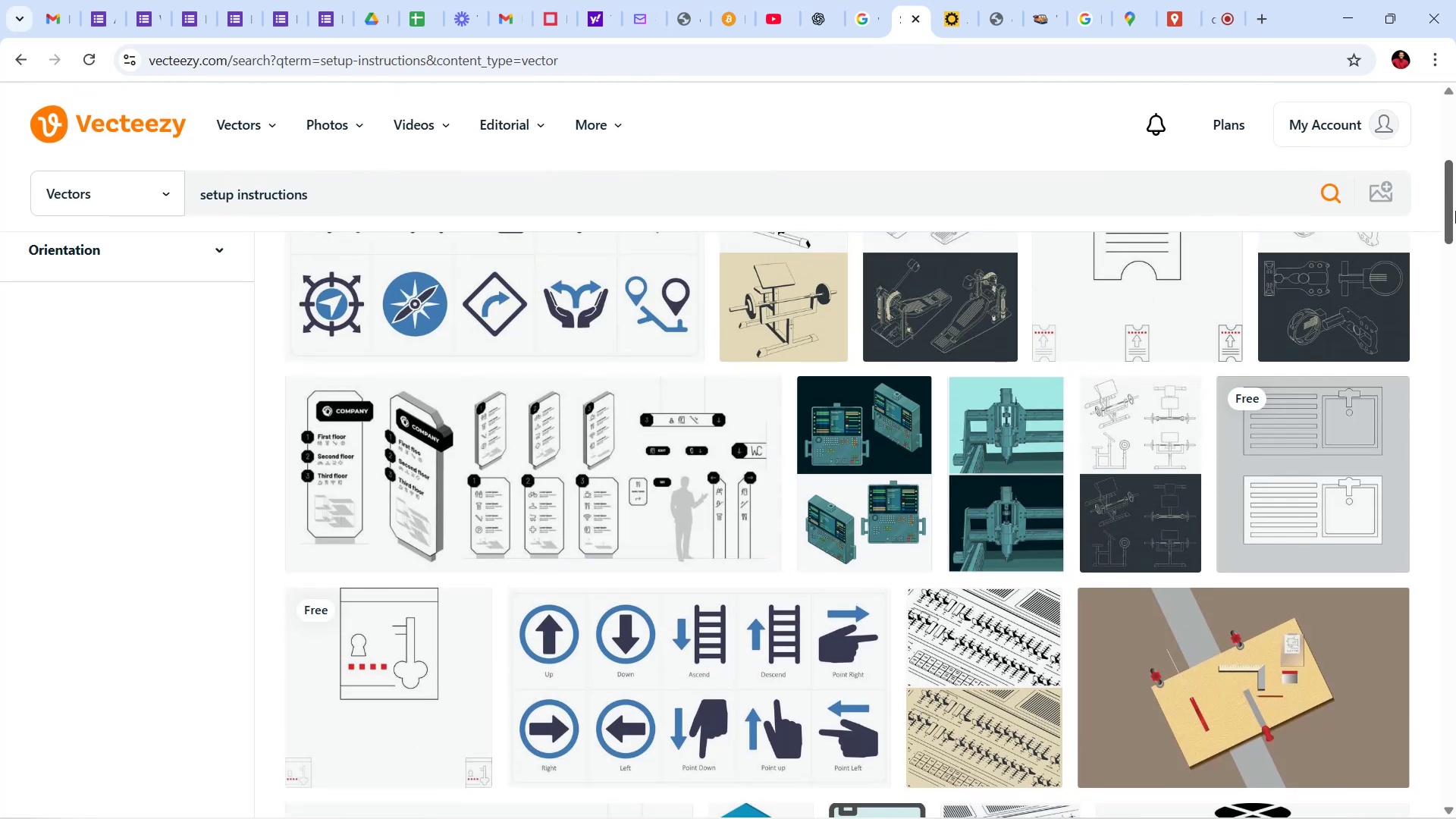 
left_click_drag(start_coordinate=[1455, 211], to_coordinate=[1451, 133])
 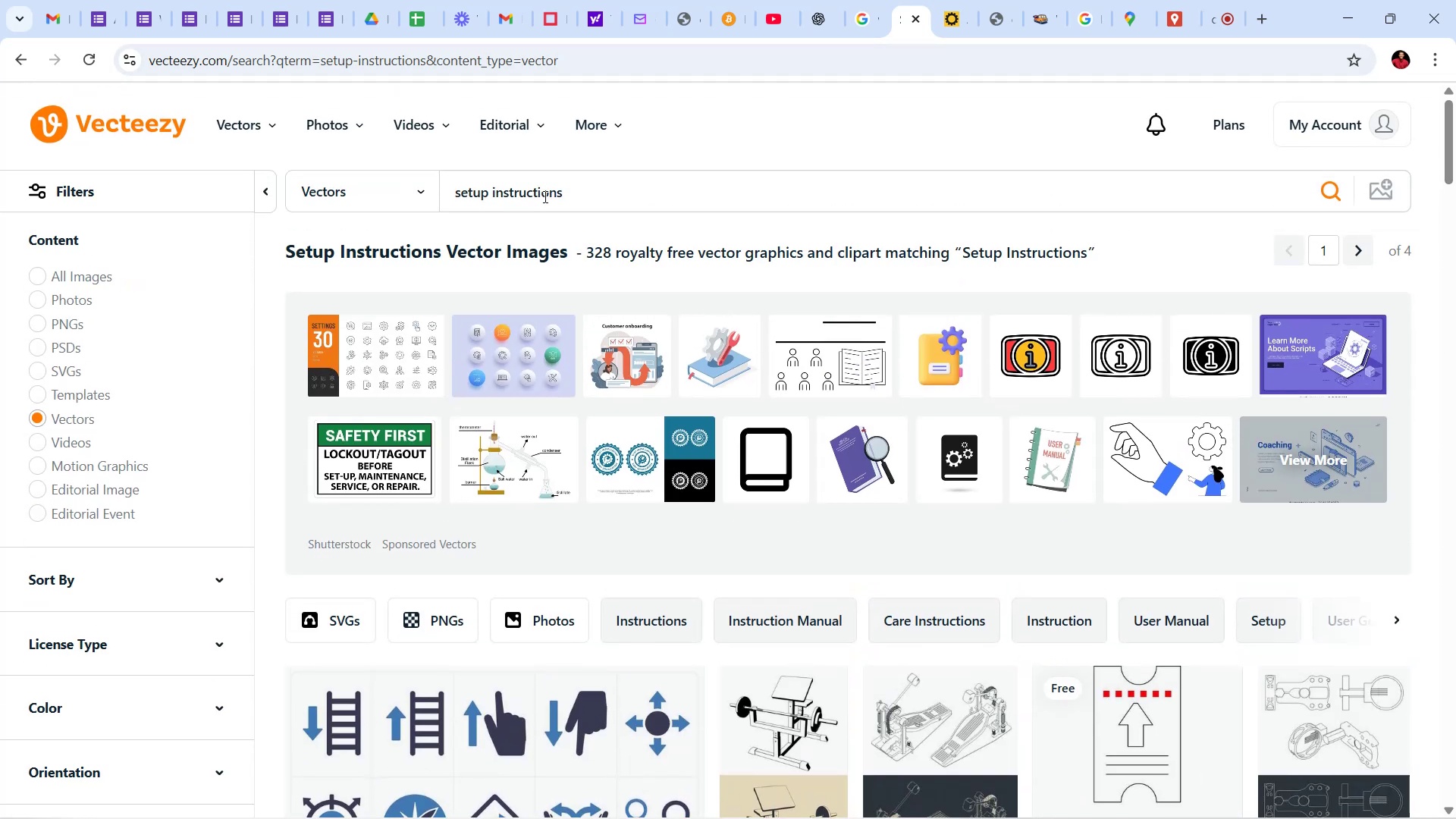 
double_click([544, 196])
 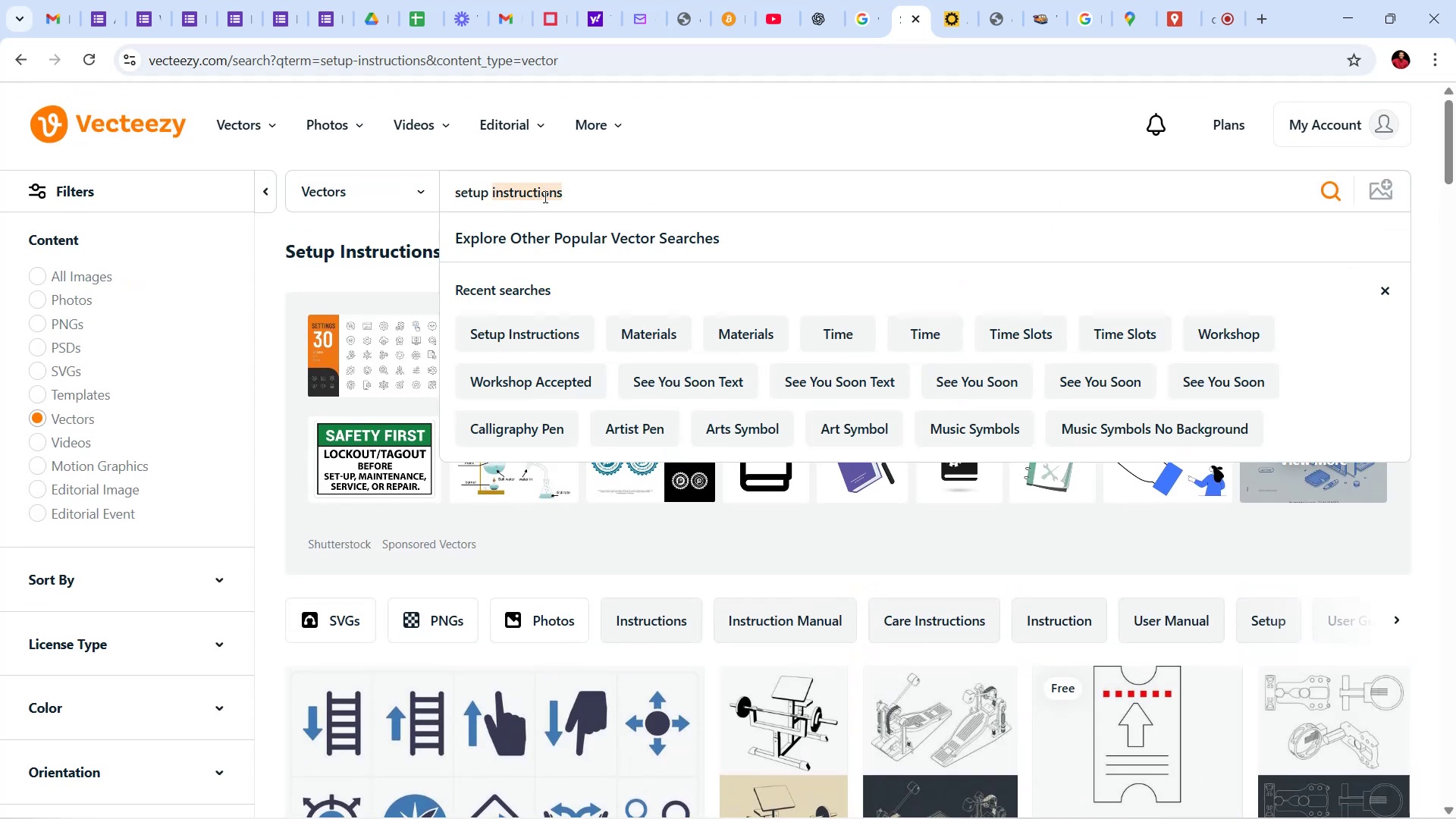 
key(Backspace)
 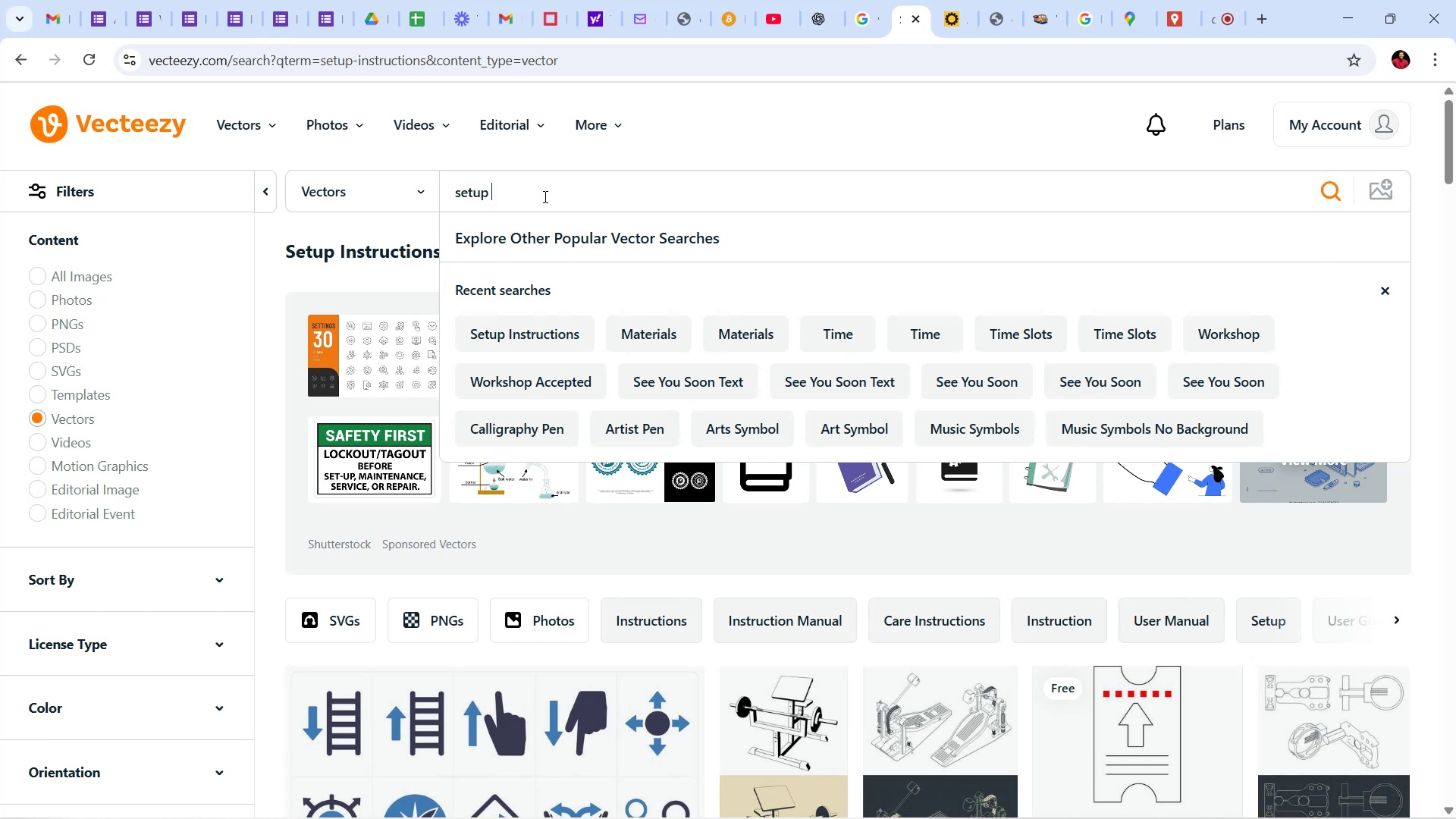 
key(Backspace)
 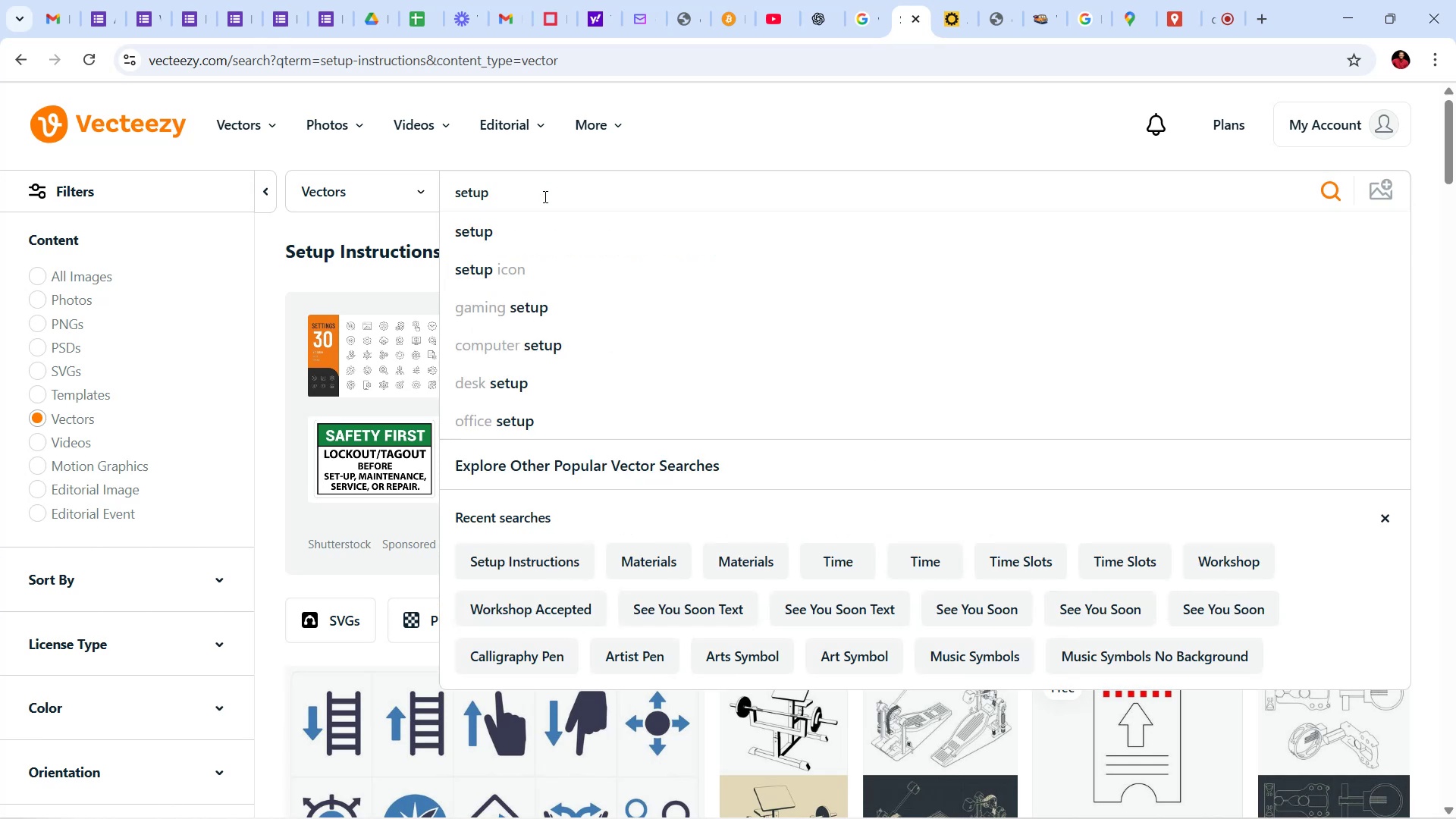 
key(Enter)
 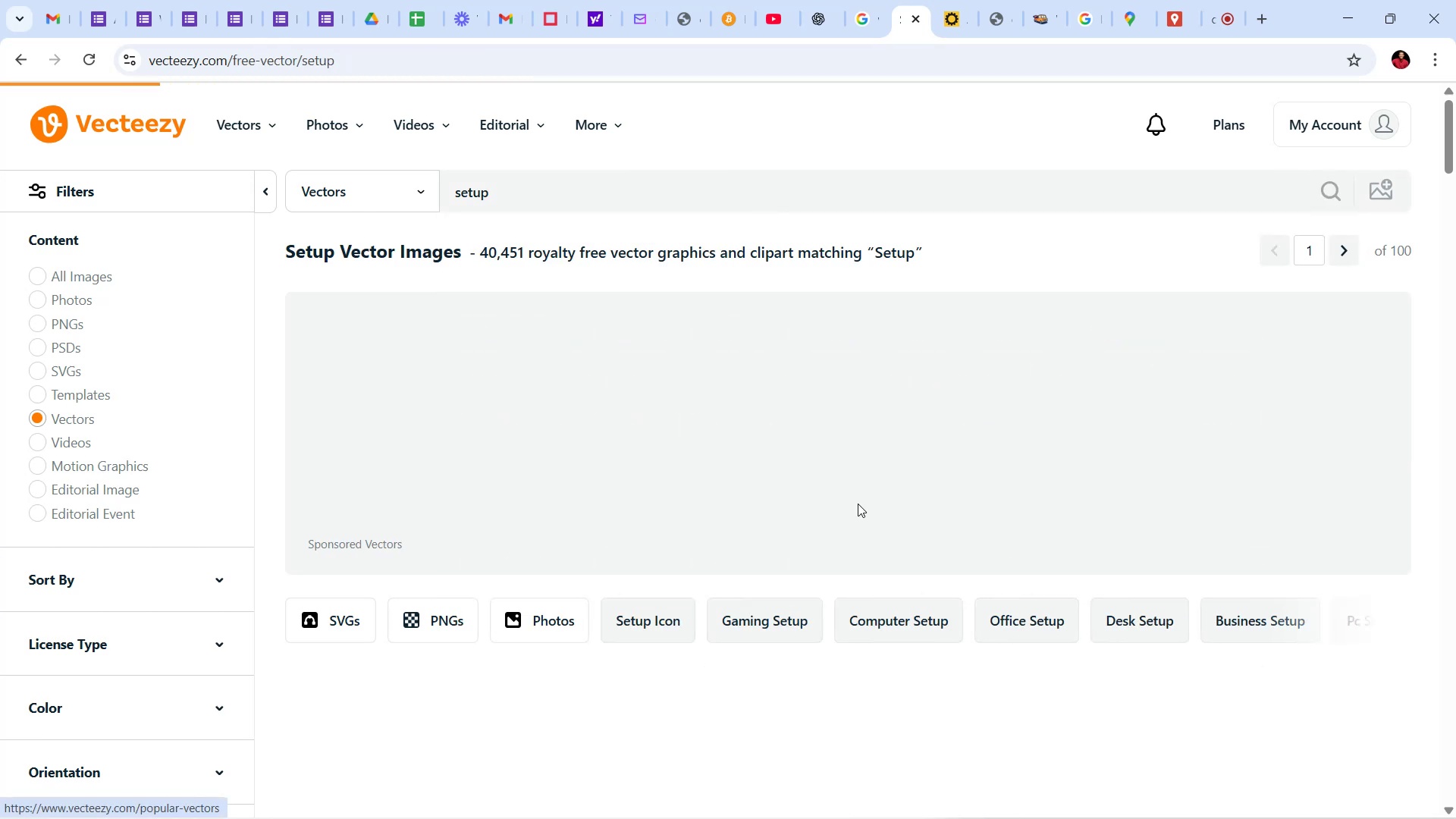 
scroll: coordinate [892, 500], scroll_direction: down, amount: 5.0
 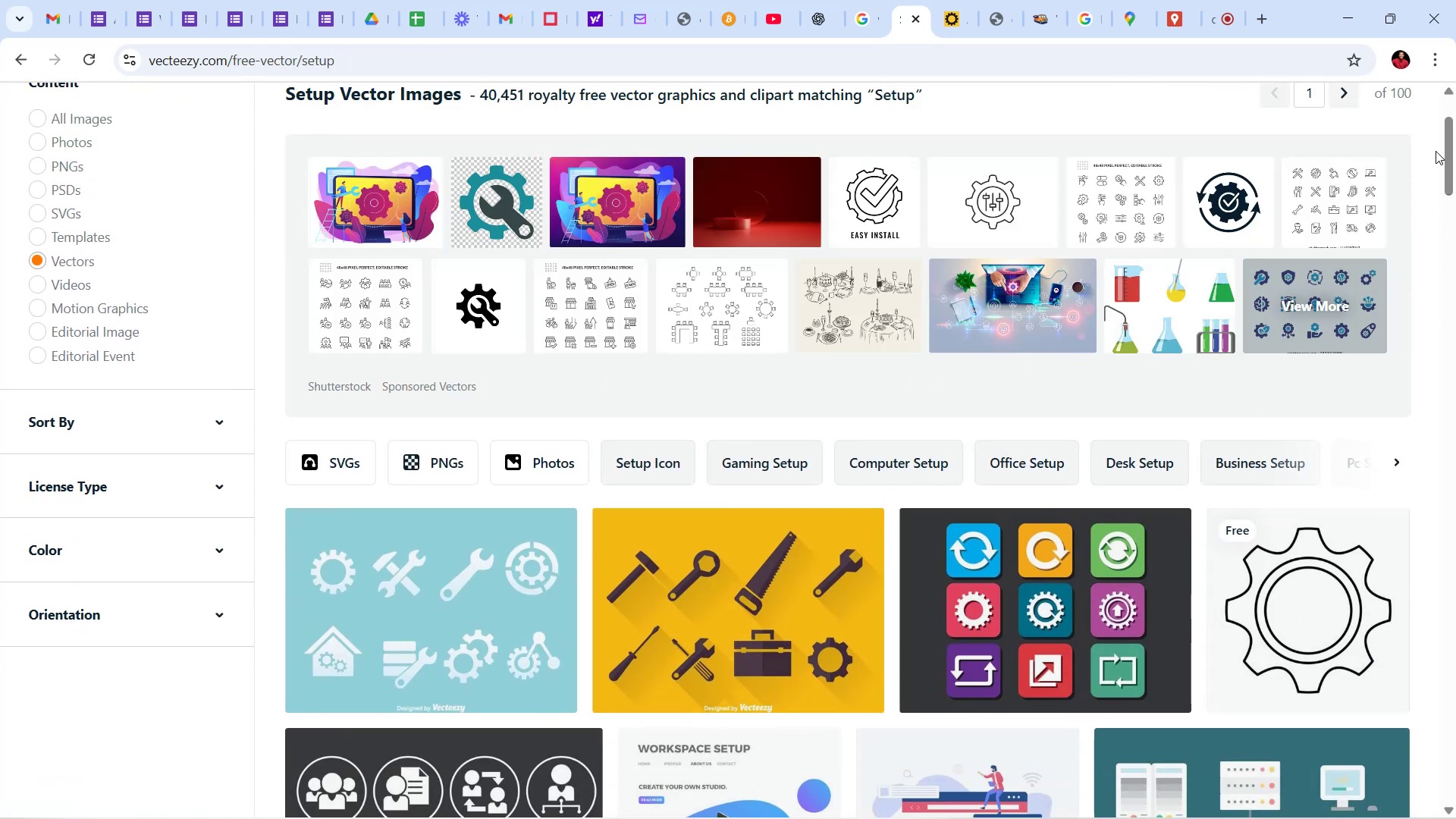 
wait(5.36)
 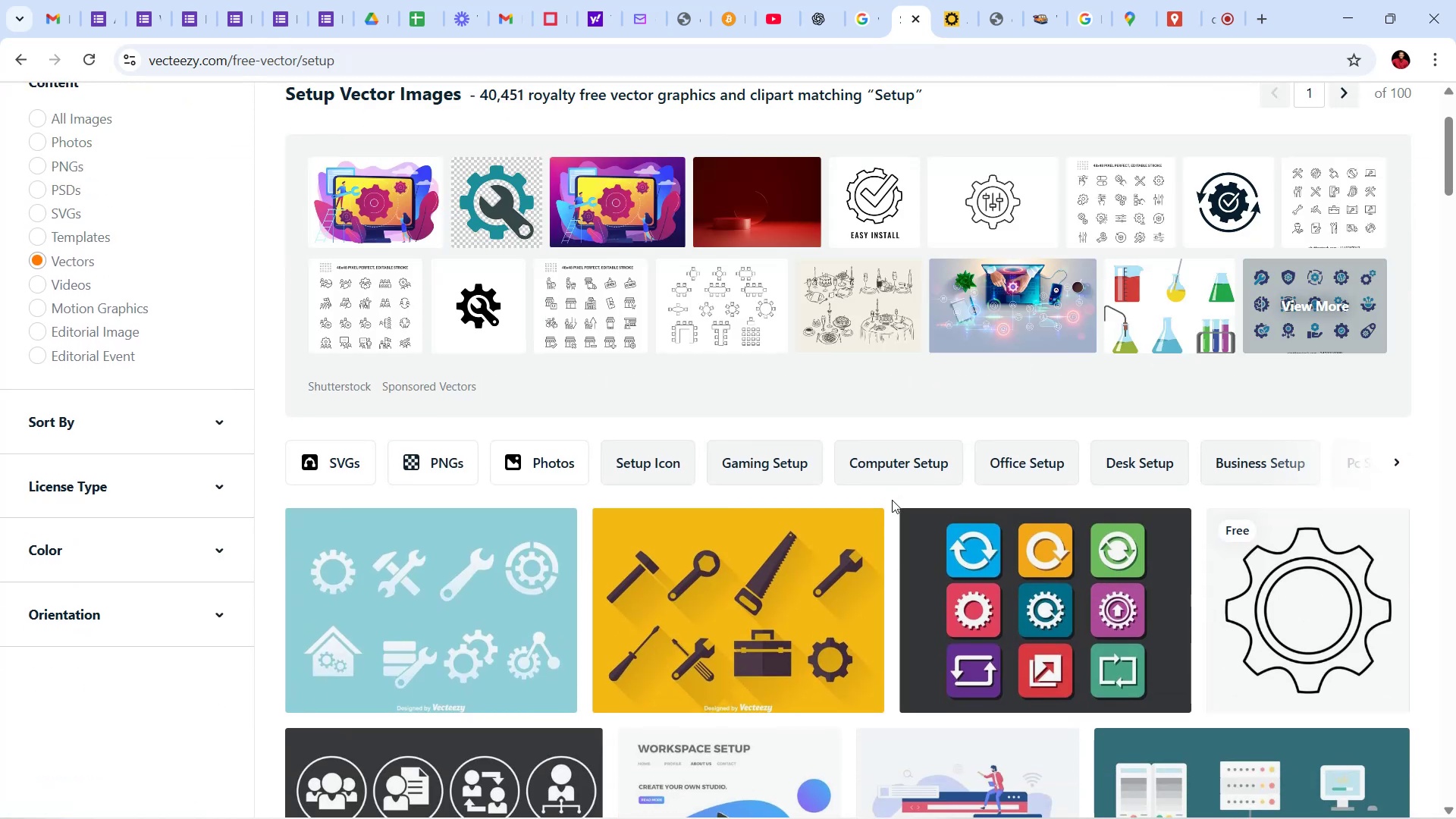 
left_click_drag(start_coordinate=[1455, 156], to_coordinate=[1431, 124])
 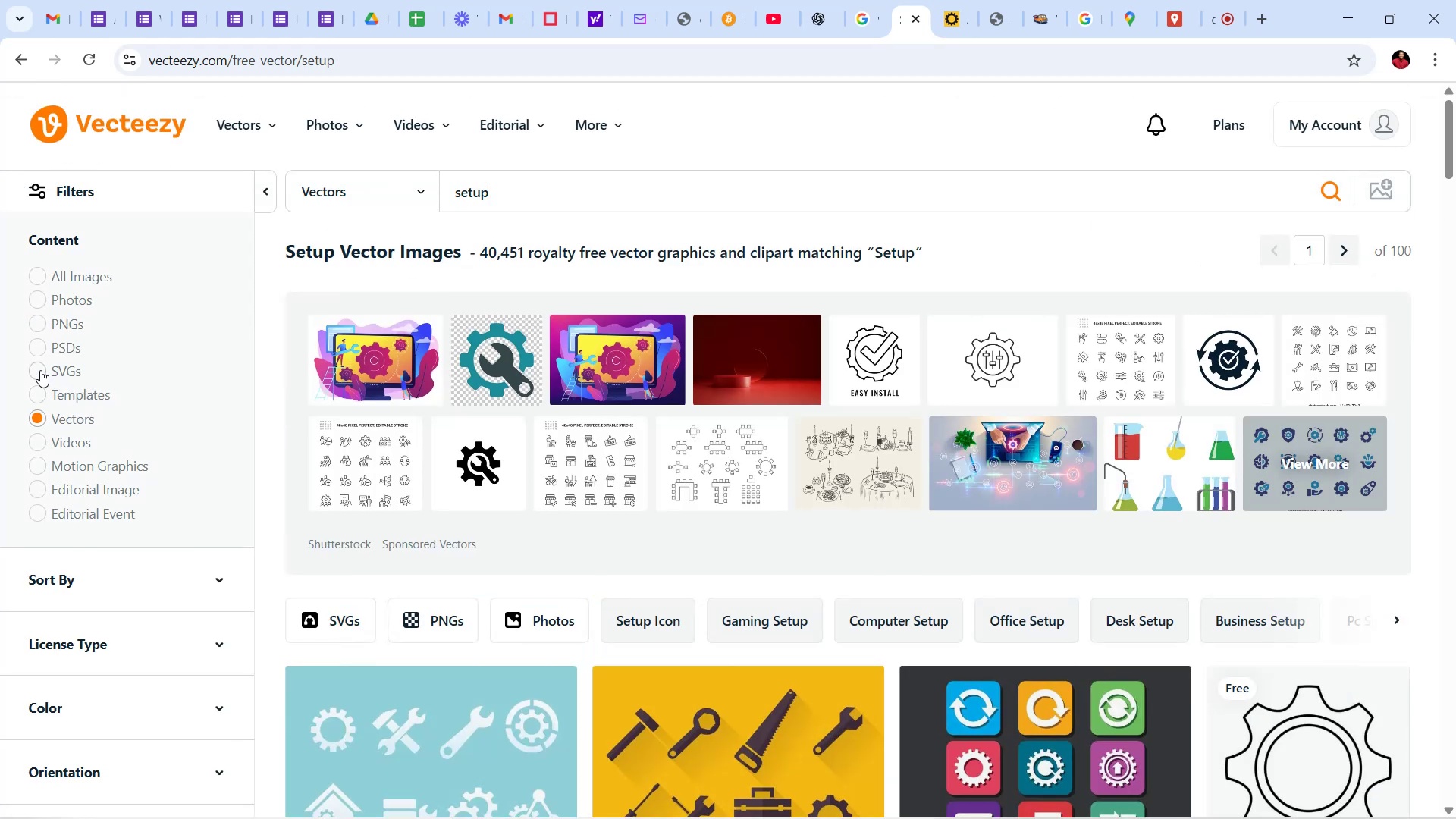 
left_click([30, 369])
 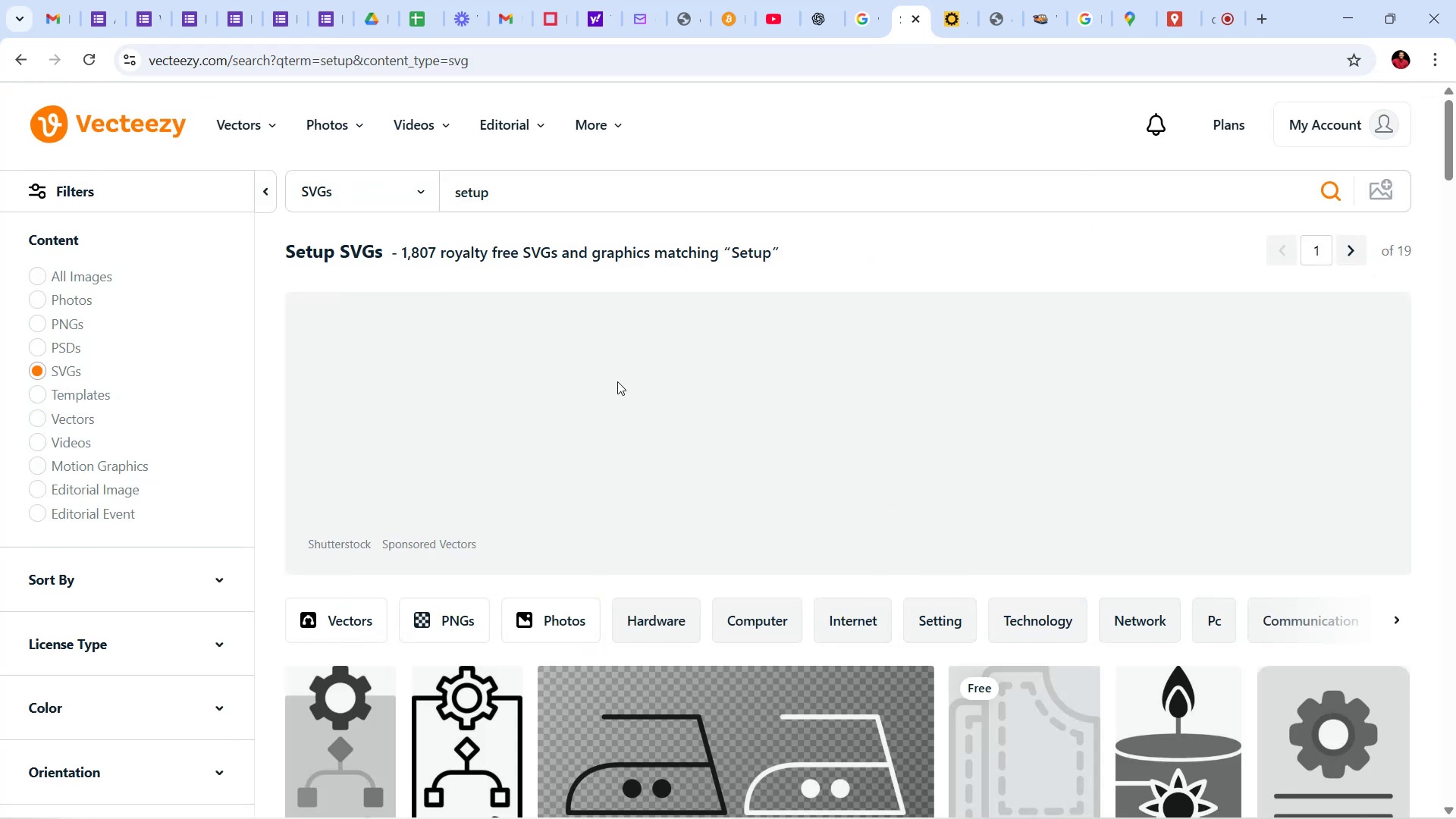 
scroll: coordinate [724, 497], scroll_direction: down, amount: 9.0
 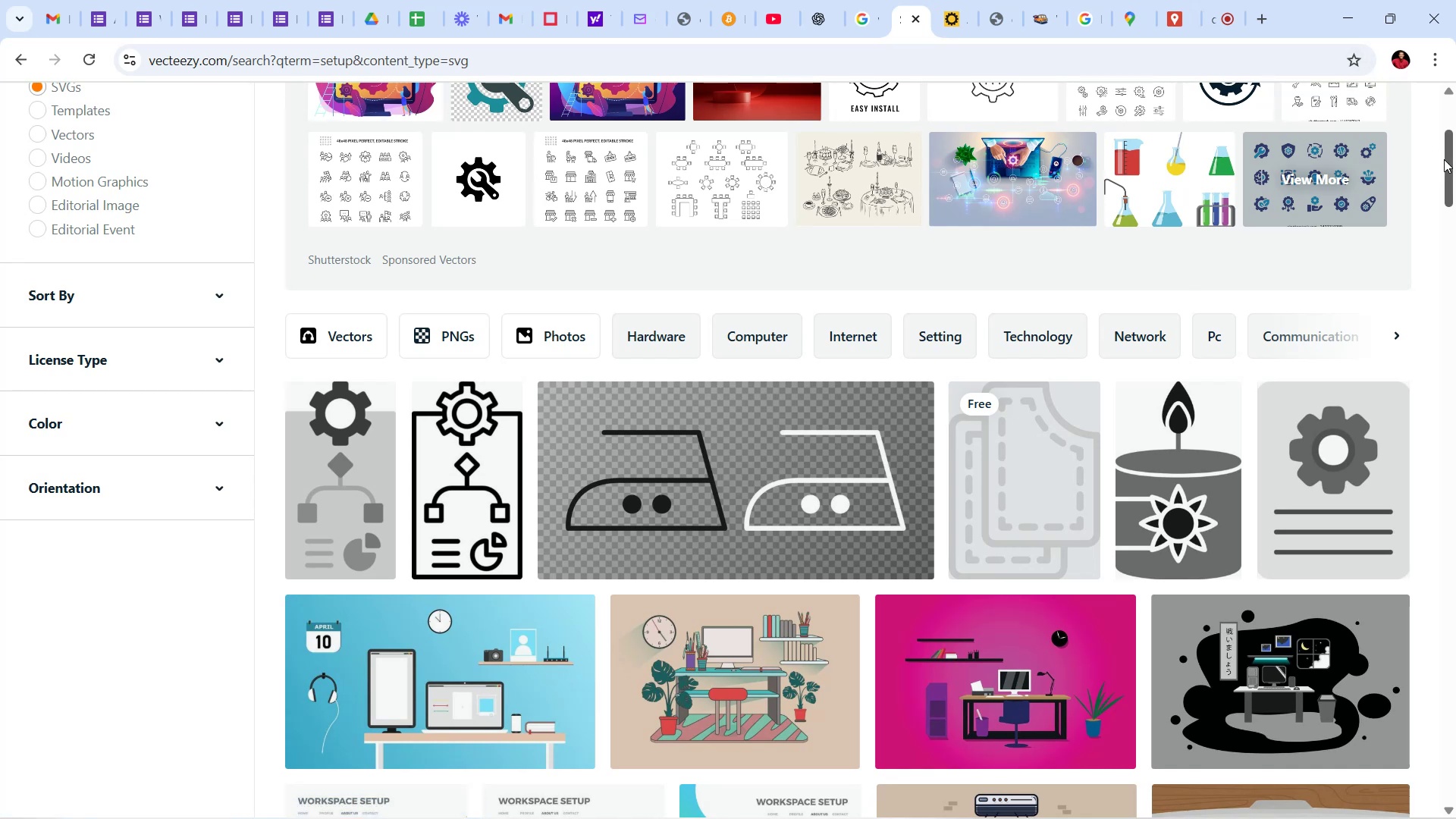 
left_click_drag(start_coordinate=[1445, 159], to_coordinate=[1455, 234])
 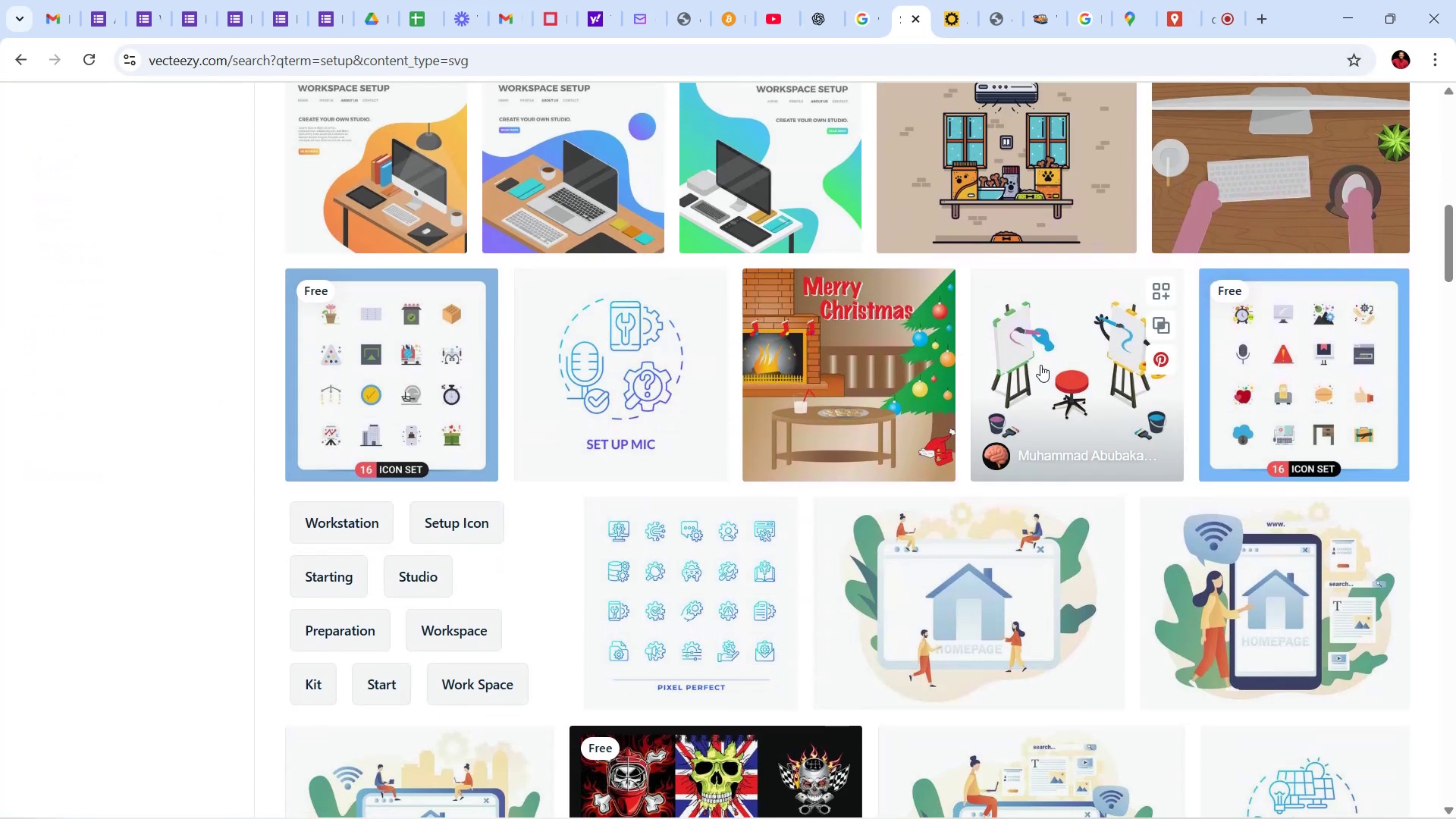 
mouse_move([1381, 540])
 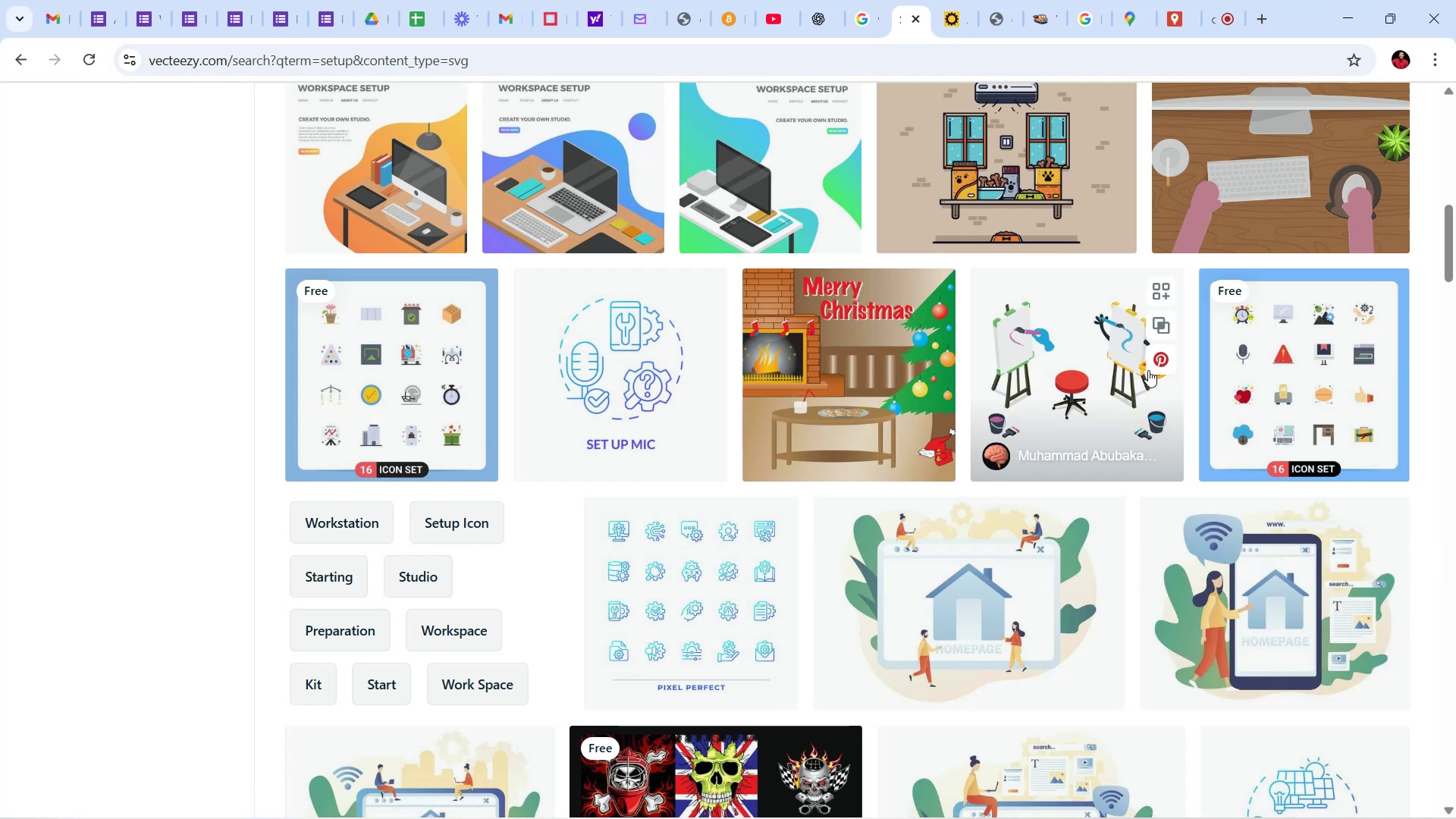 
wait(5.45)
 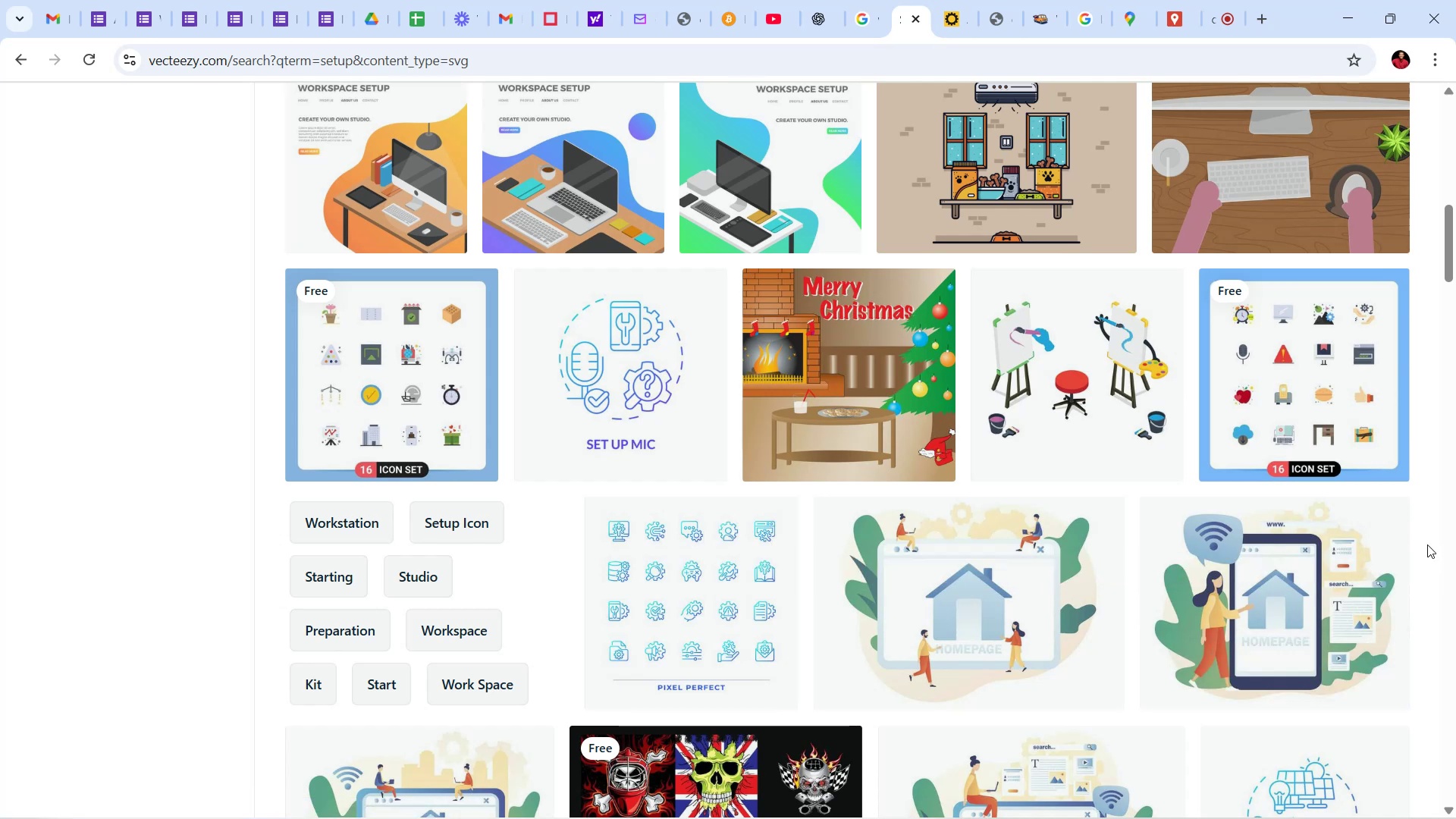 
mouse_move([1152, 432])
 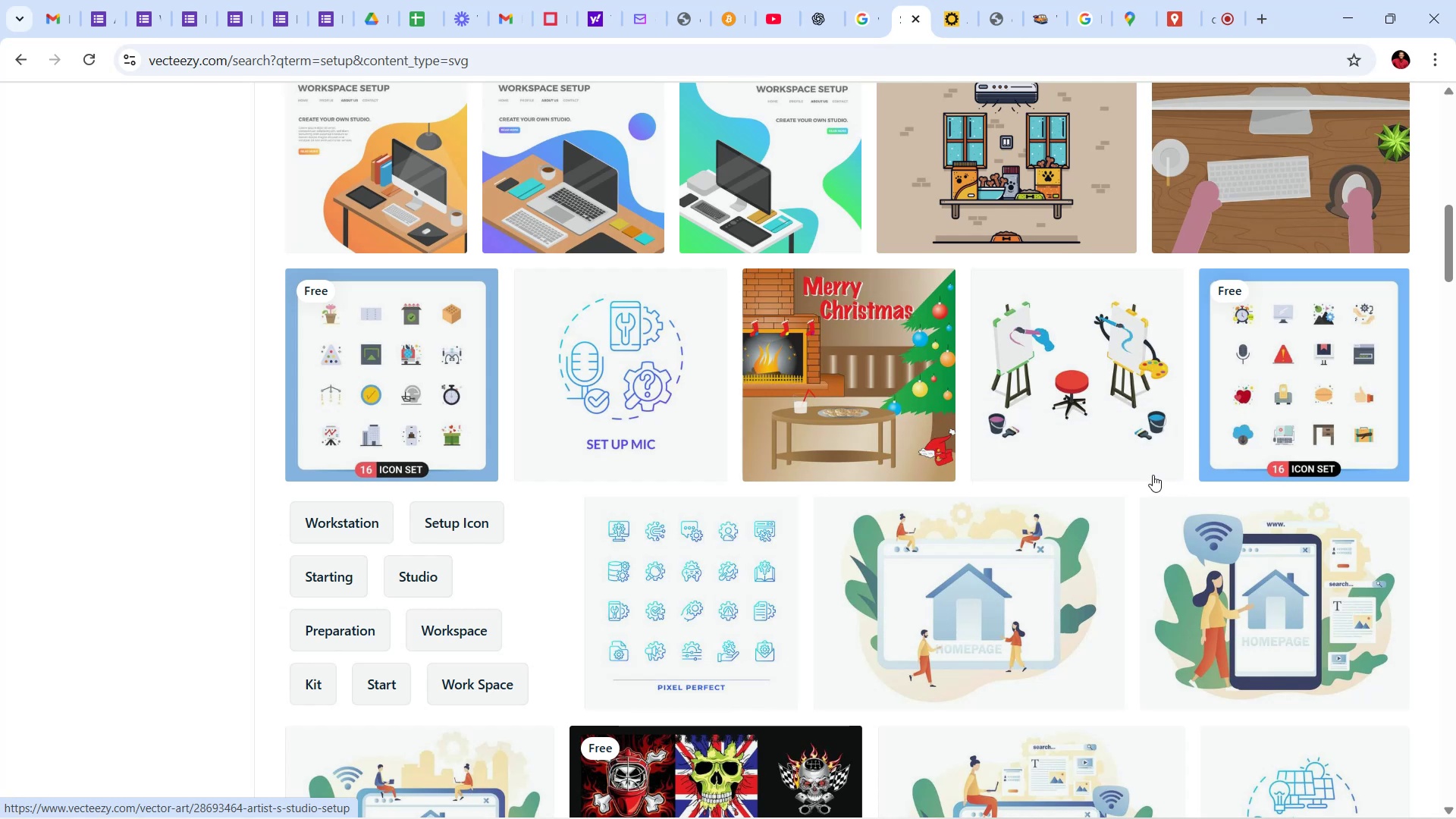 
scroll: coordinate [1455, 406], scroll_direction: down, amount: 36.0
 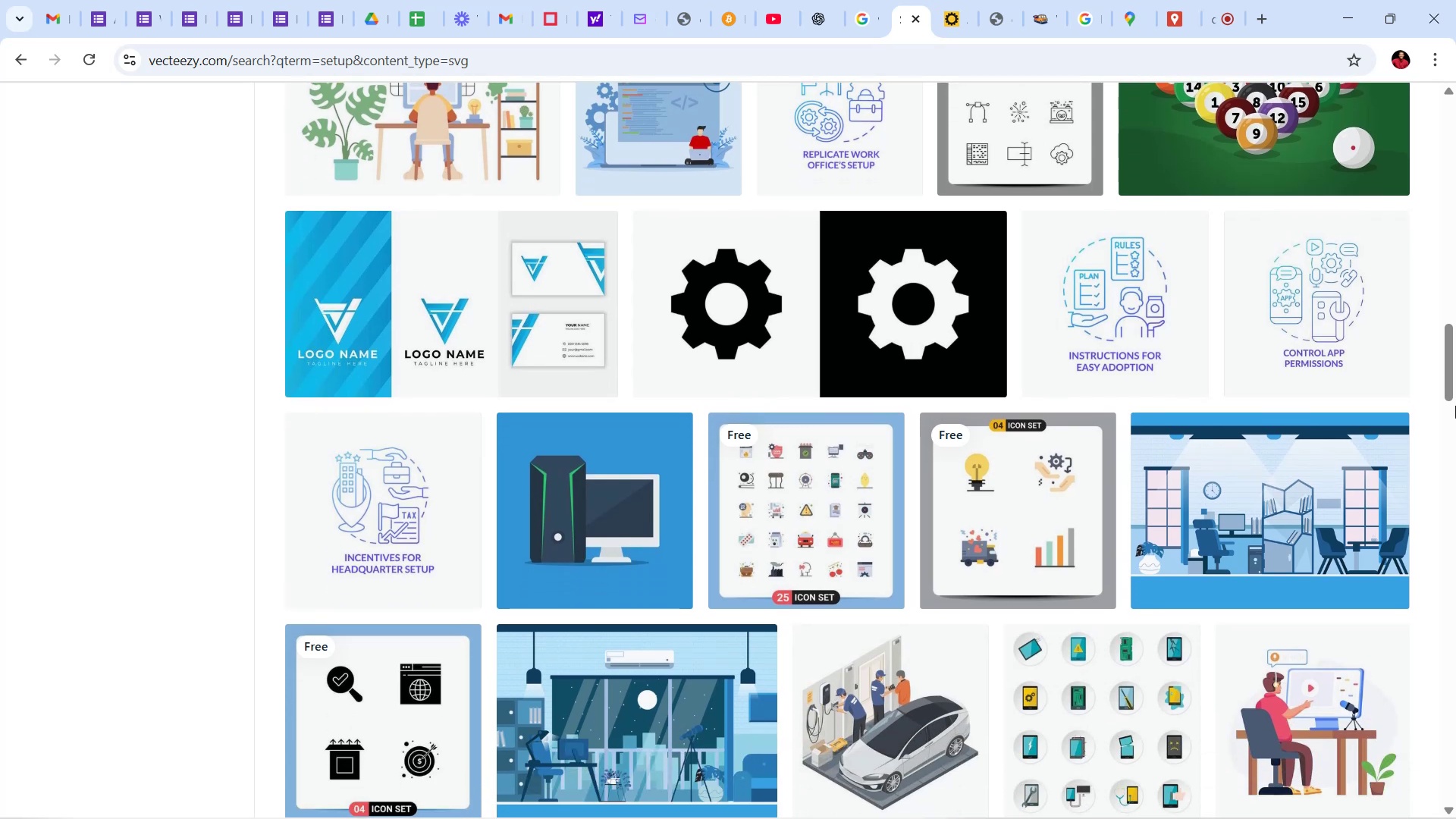 
scroll: coordinate [1455, 406], scroll_direction: down, amount: 9.0
 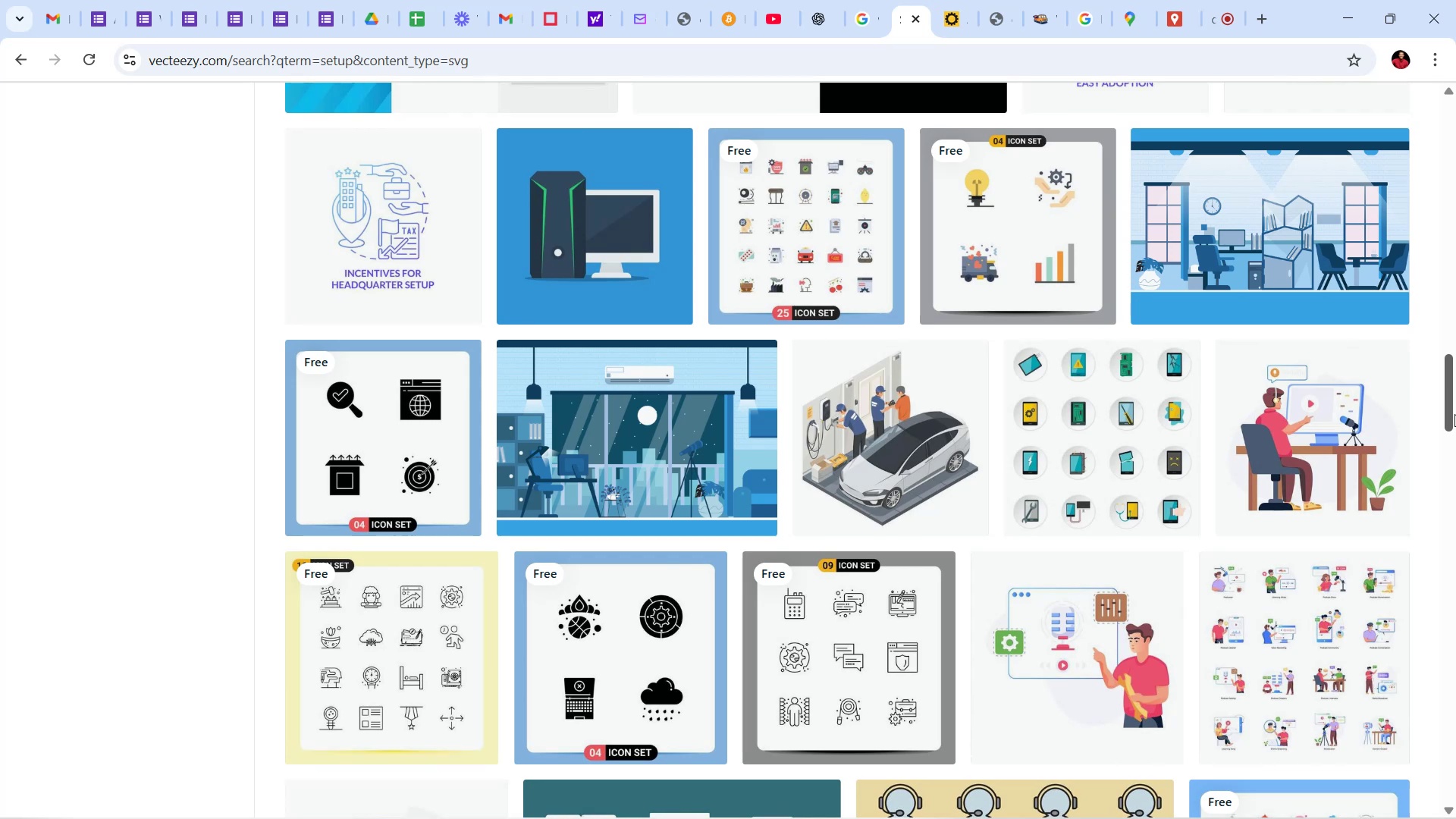 
wait(13.15)
 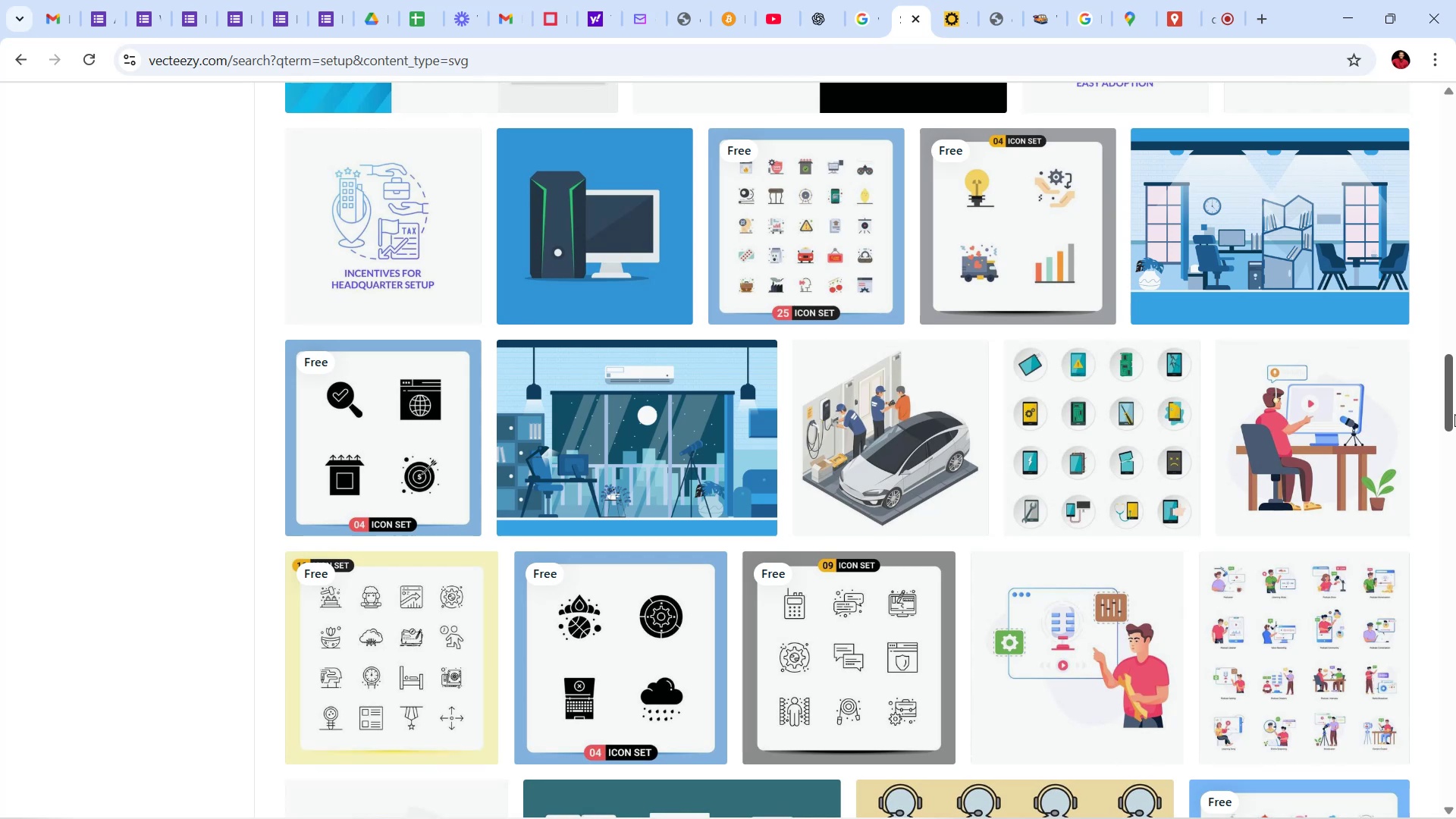 
scroll: coordinate [677, 483], scroll_direction: down, amount: 1.0
 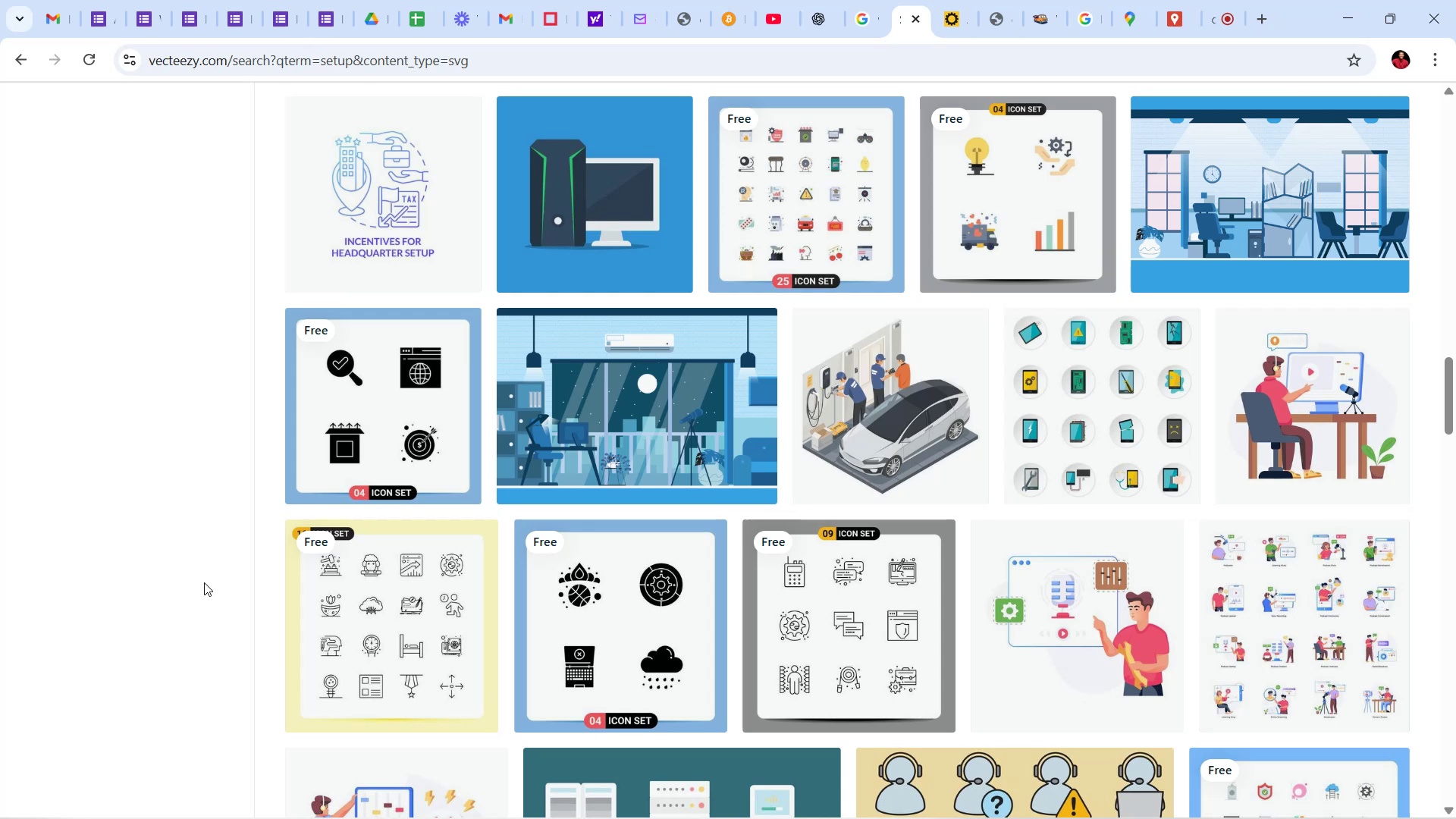 
wait(6.23)
 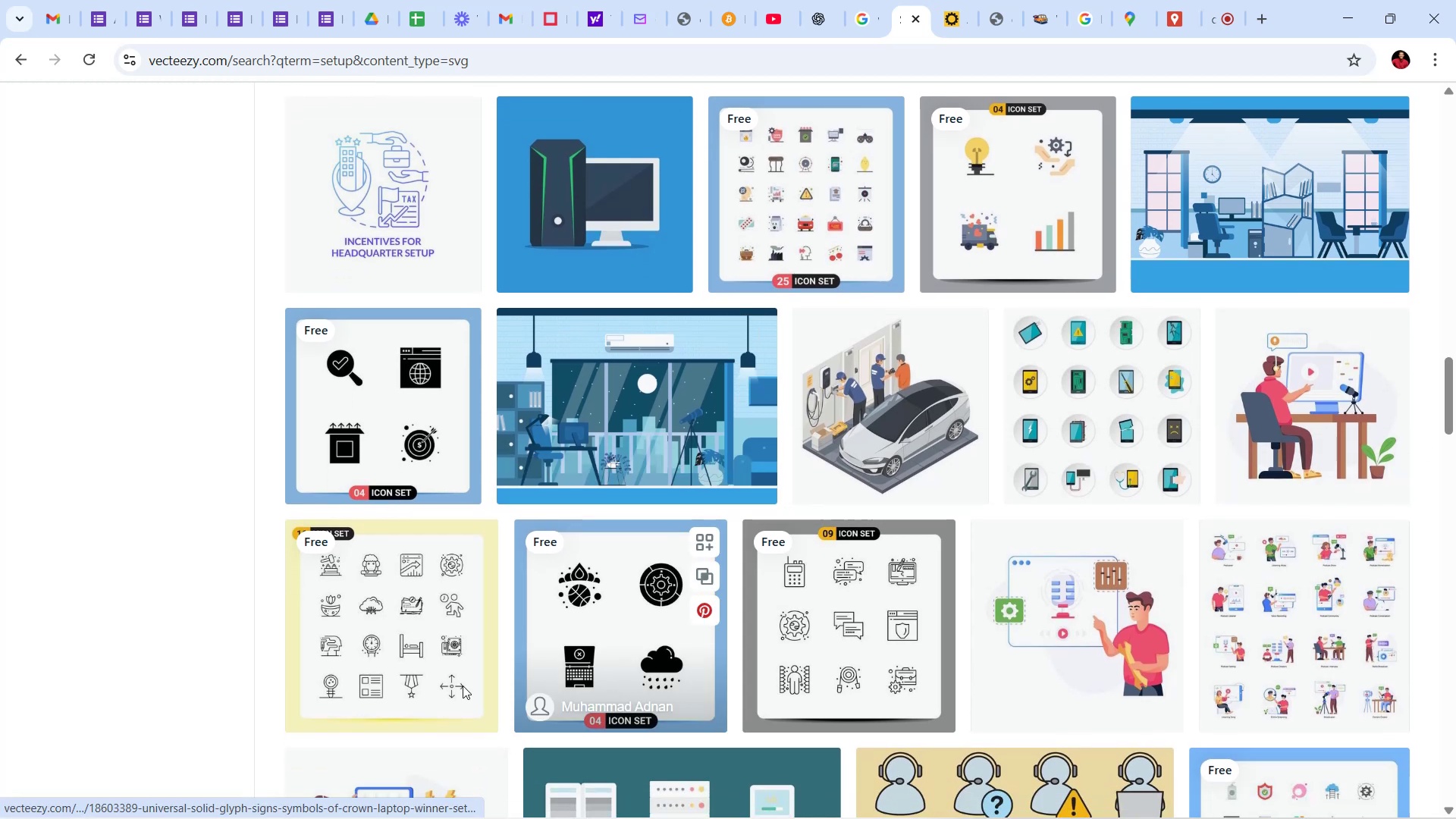 
scroll: coordinate [227, 570], scroll_direction: down, amount: 2.0
 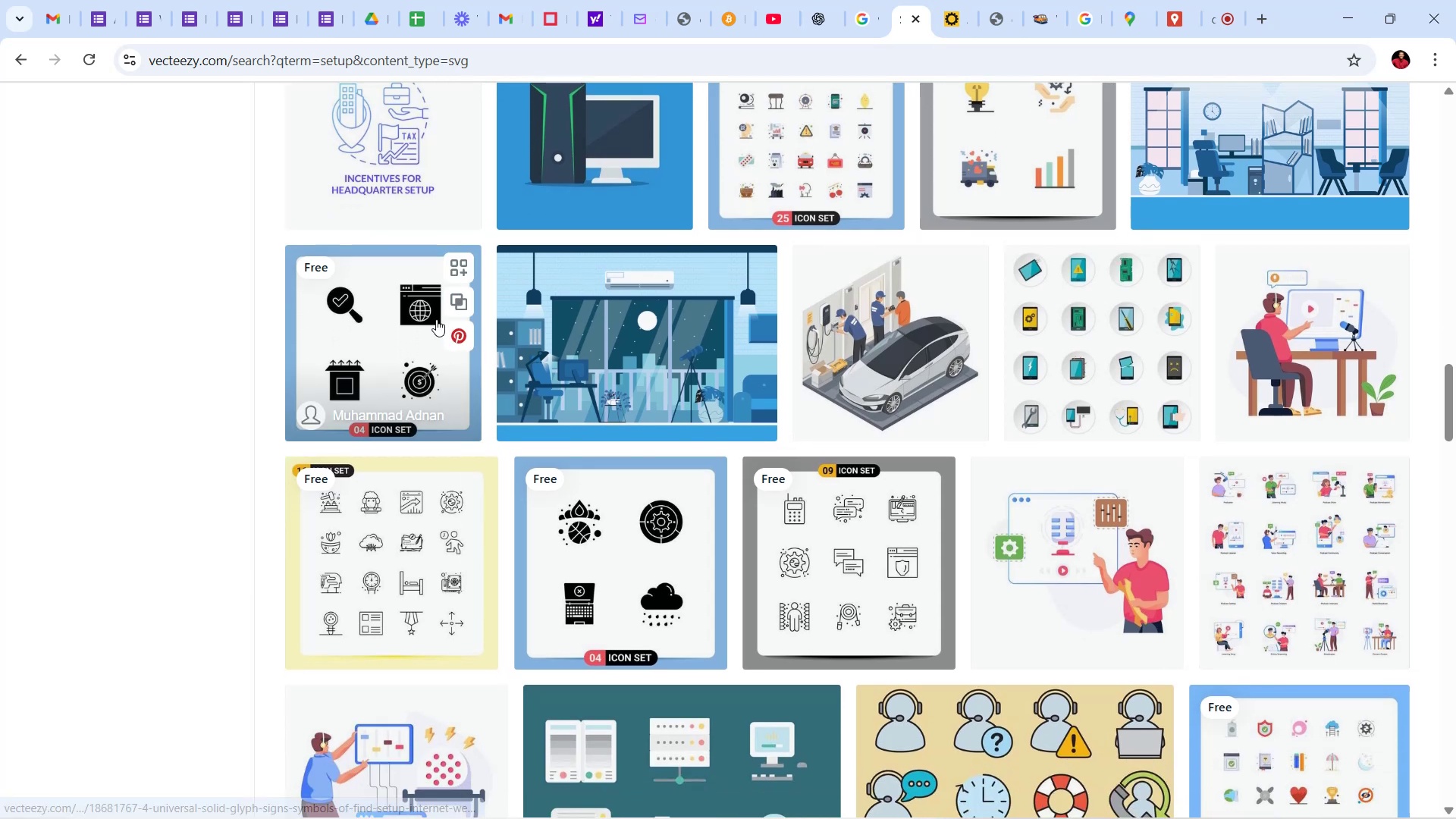 
mouse_move([418, 353])
 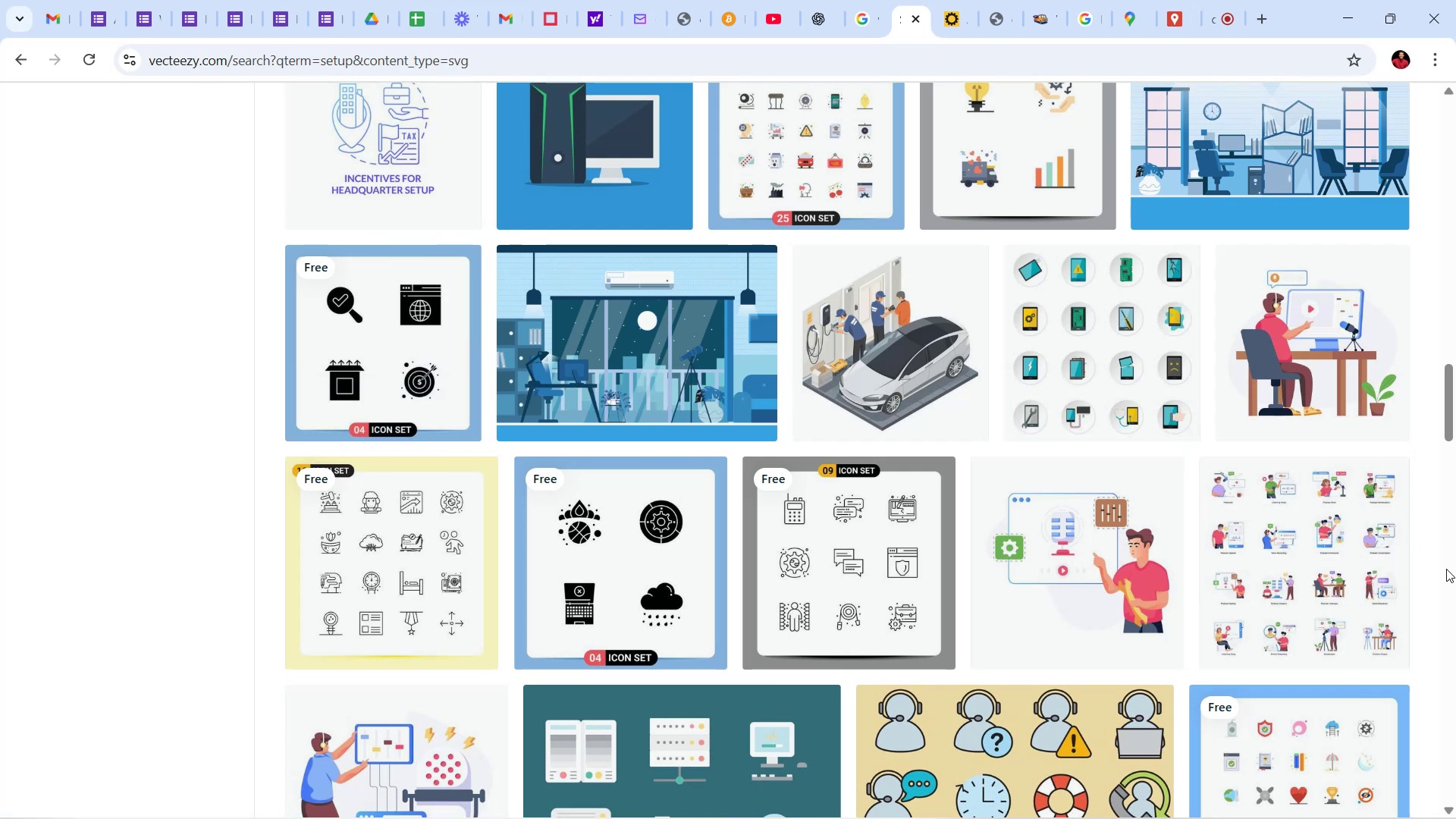 
wait(5.93)
 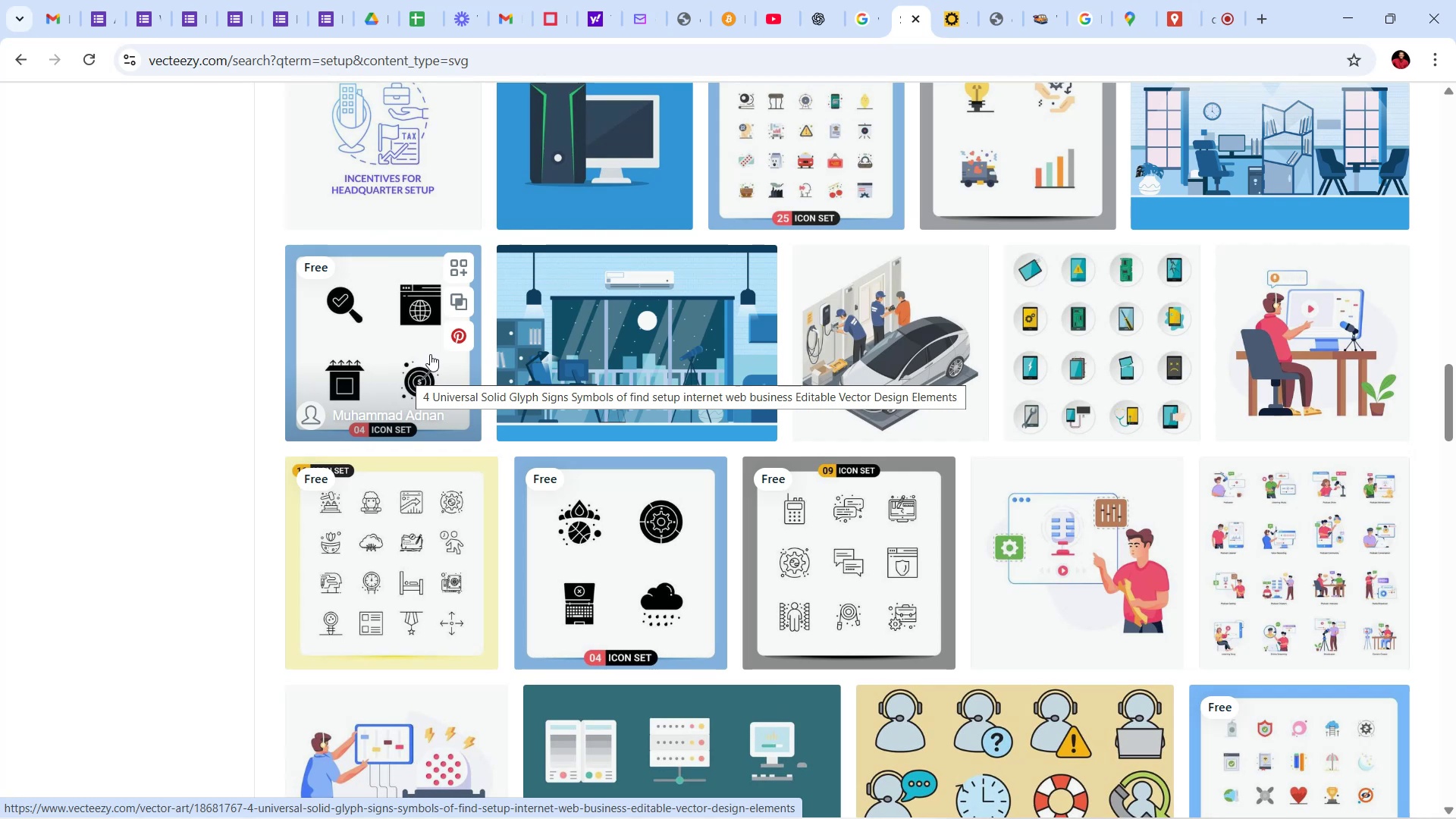 
scroll: coordinate [1357, 578], scroll_direction: down, amount: 17.0
 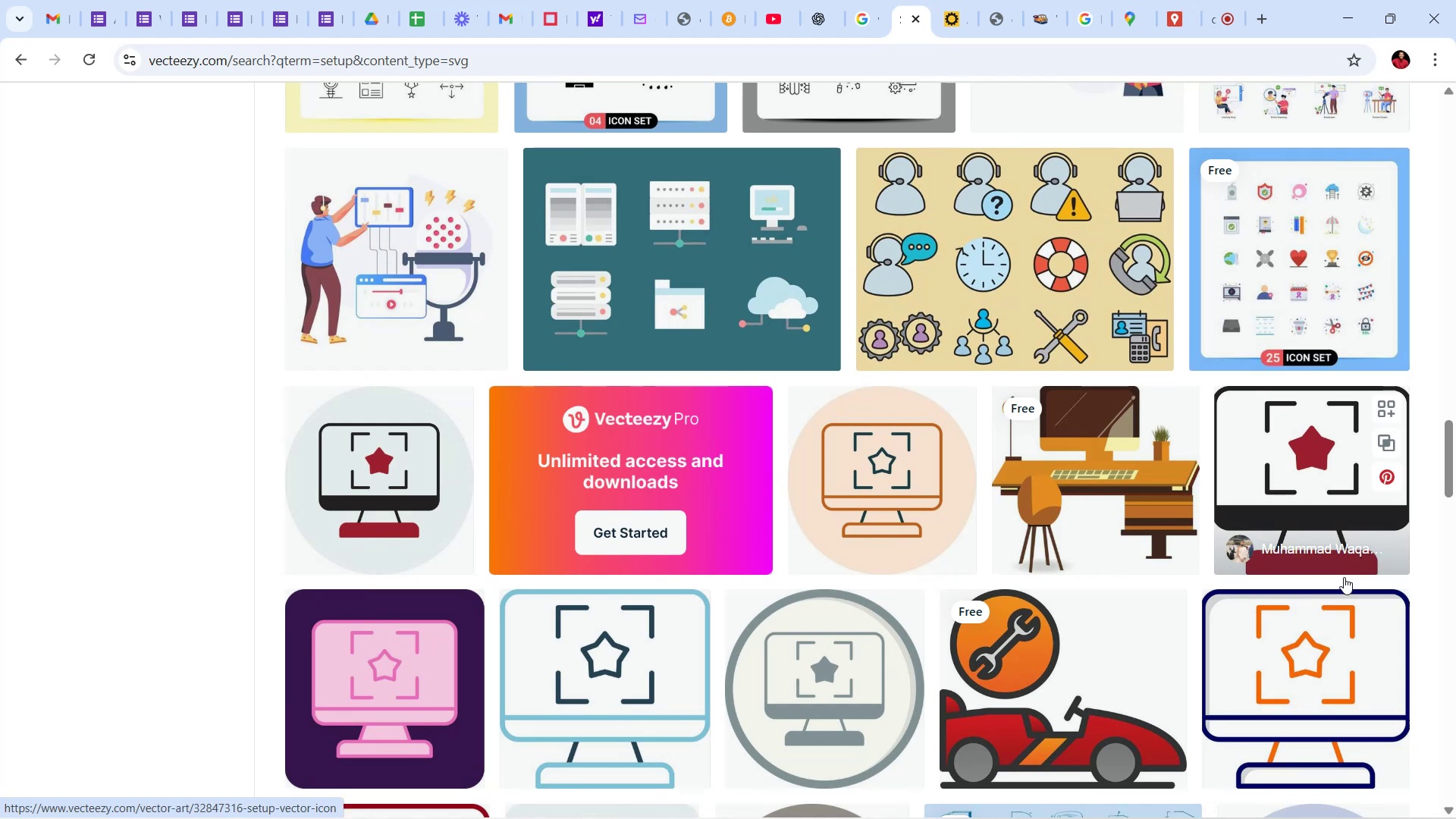 
scroll: coordinate [1082, 535], scroll_direction: up, amount: 13.0
 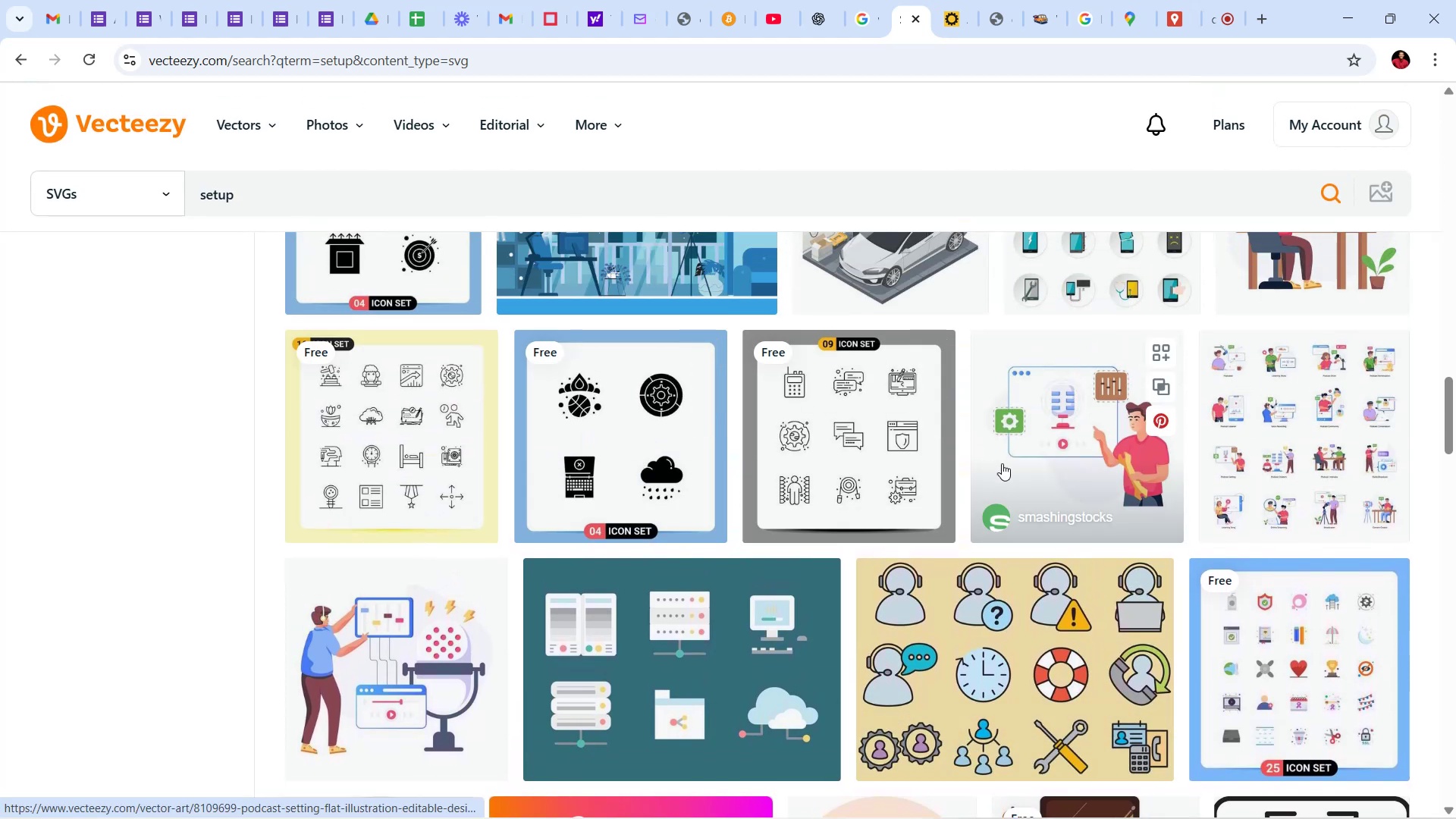 
mouse_move([987, 486])
 